 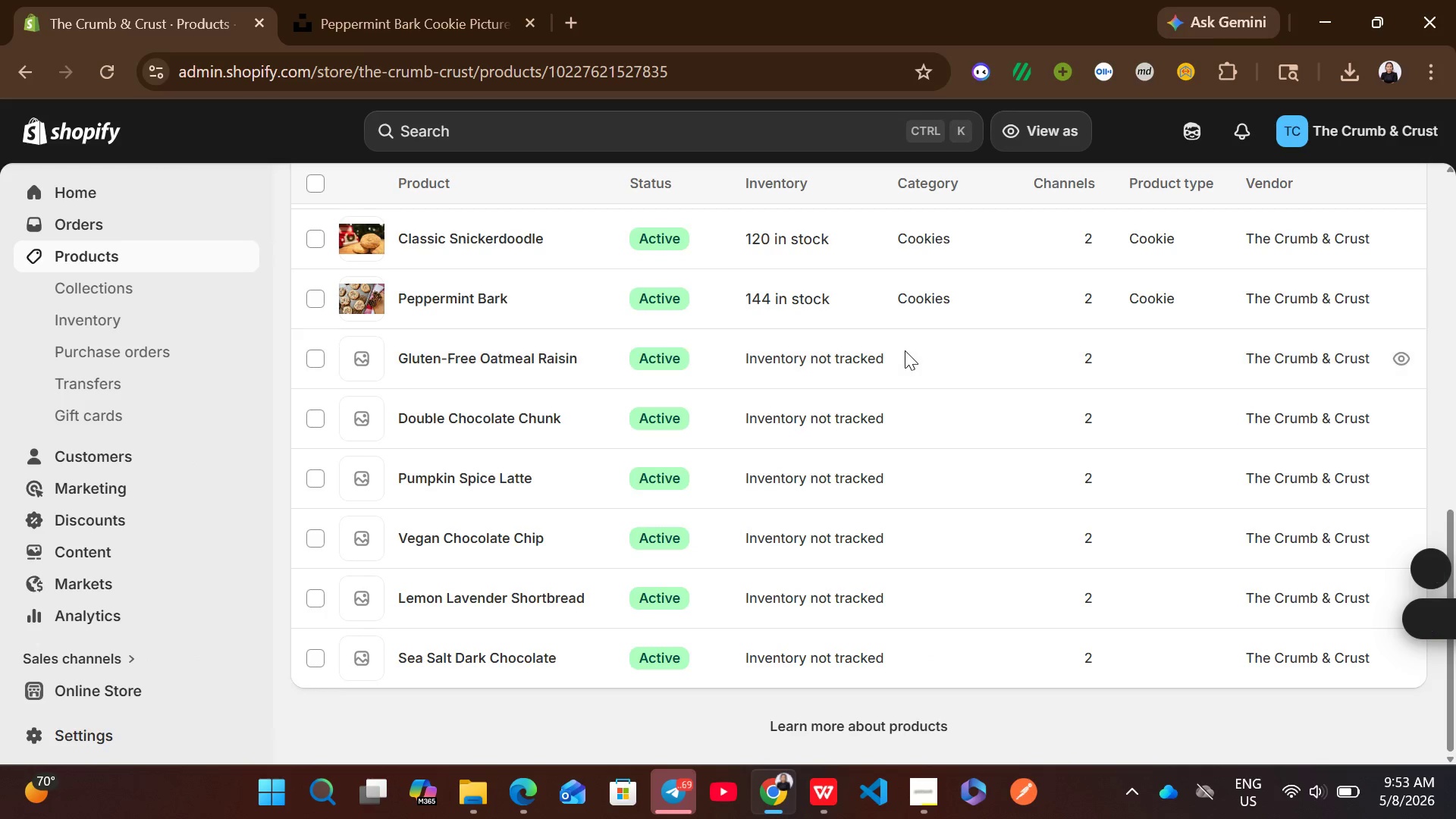 
left_click([815, 290])
 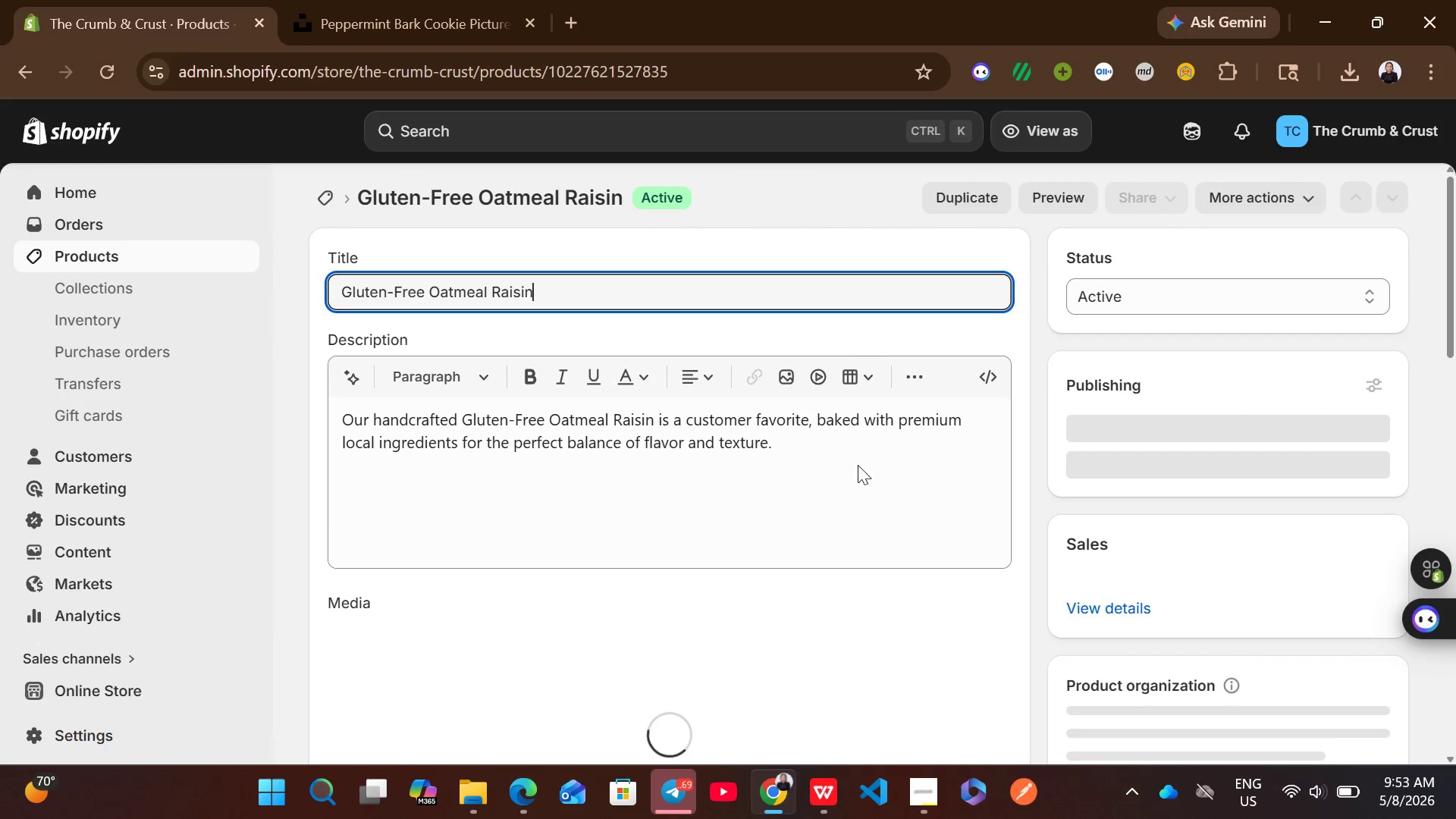 
left_click([859, 510])
 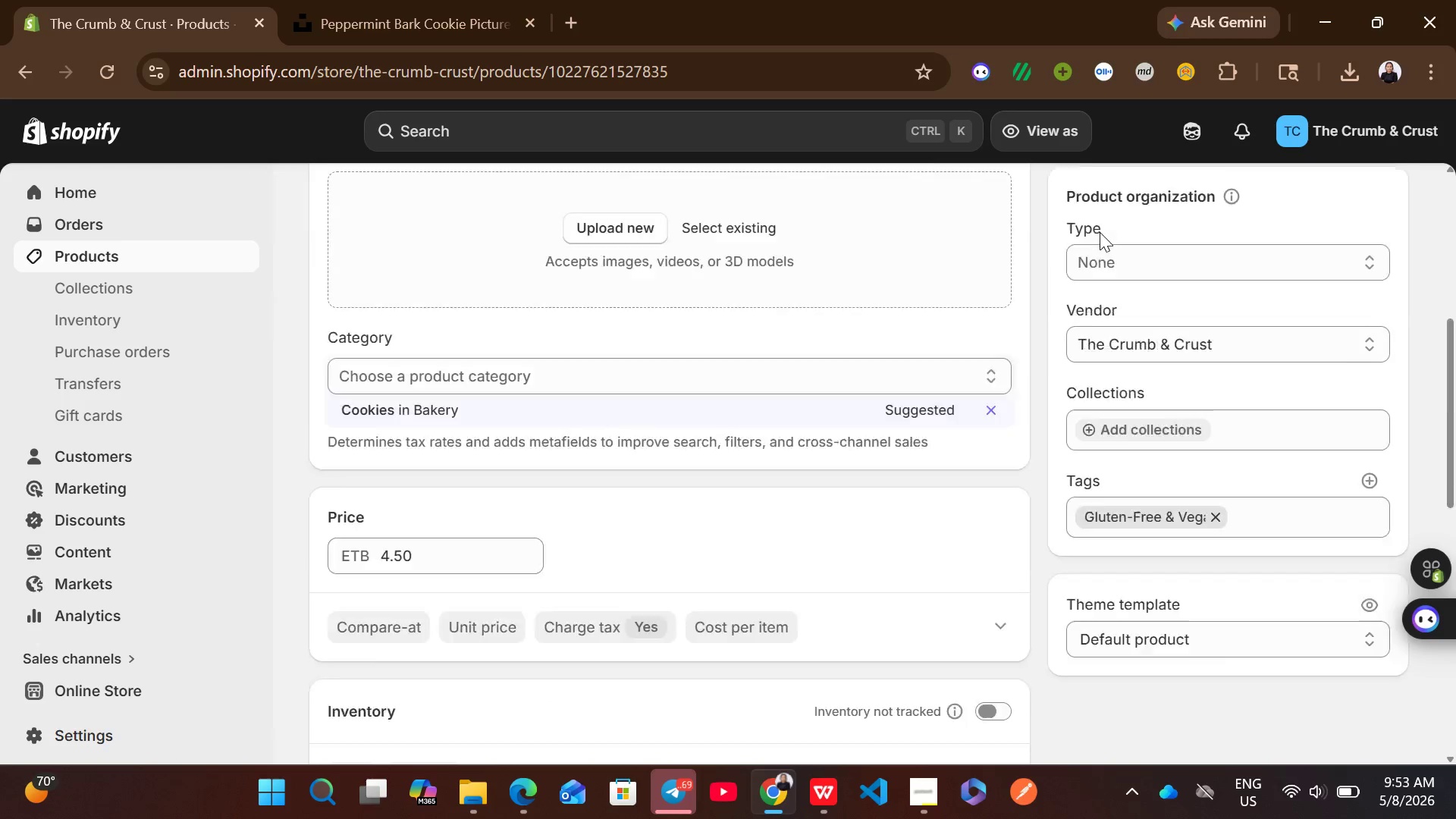 
left_click([1125, 419])
 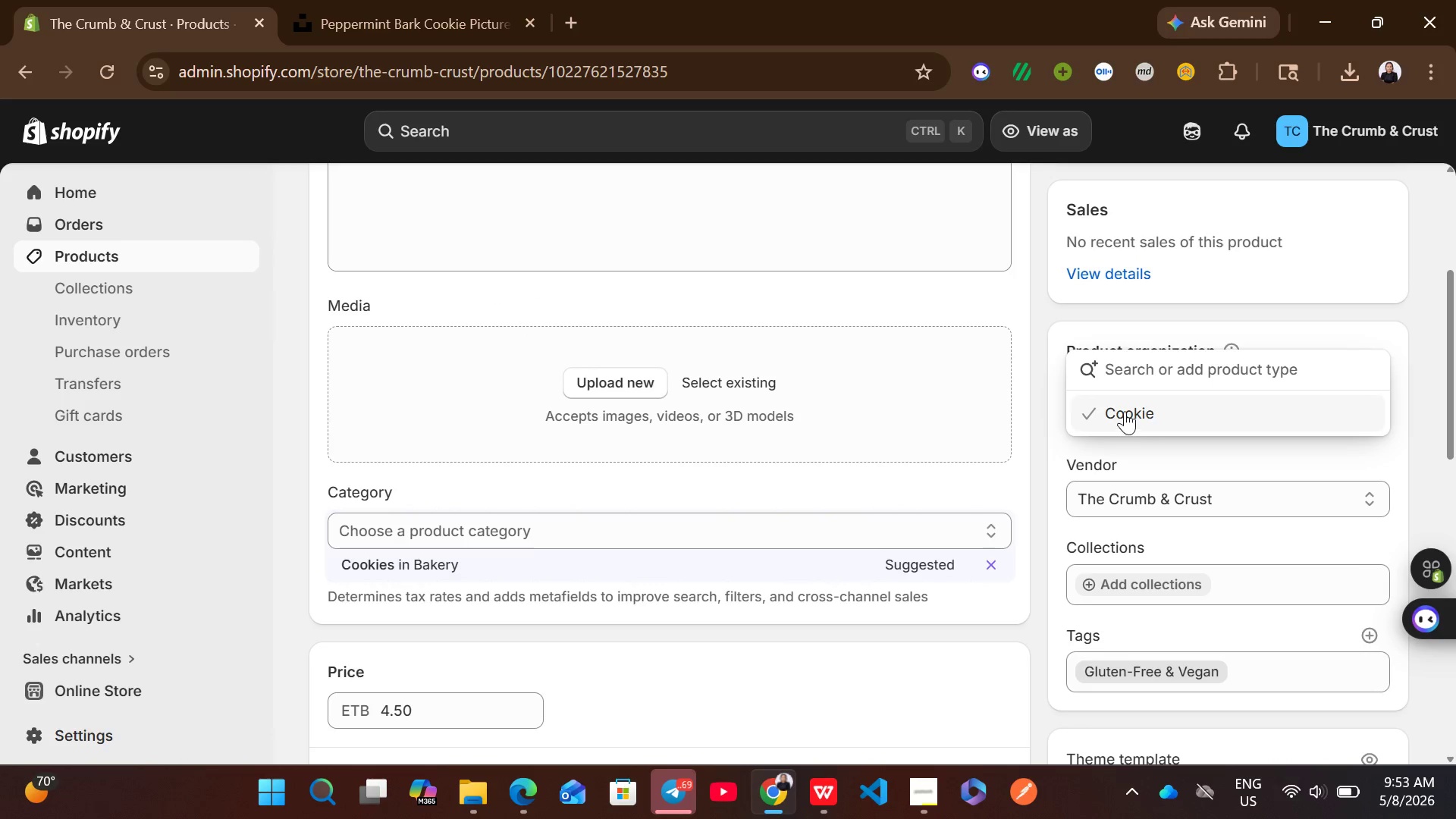 
left_click([1125, 410])
 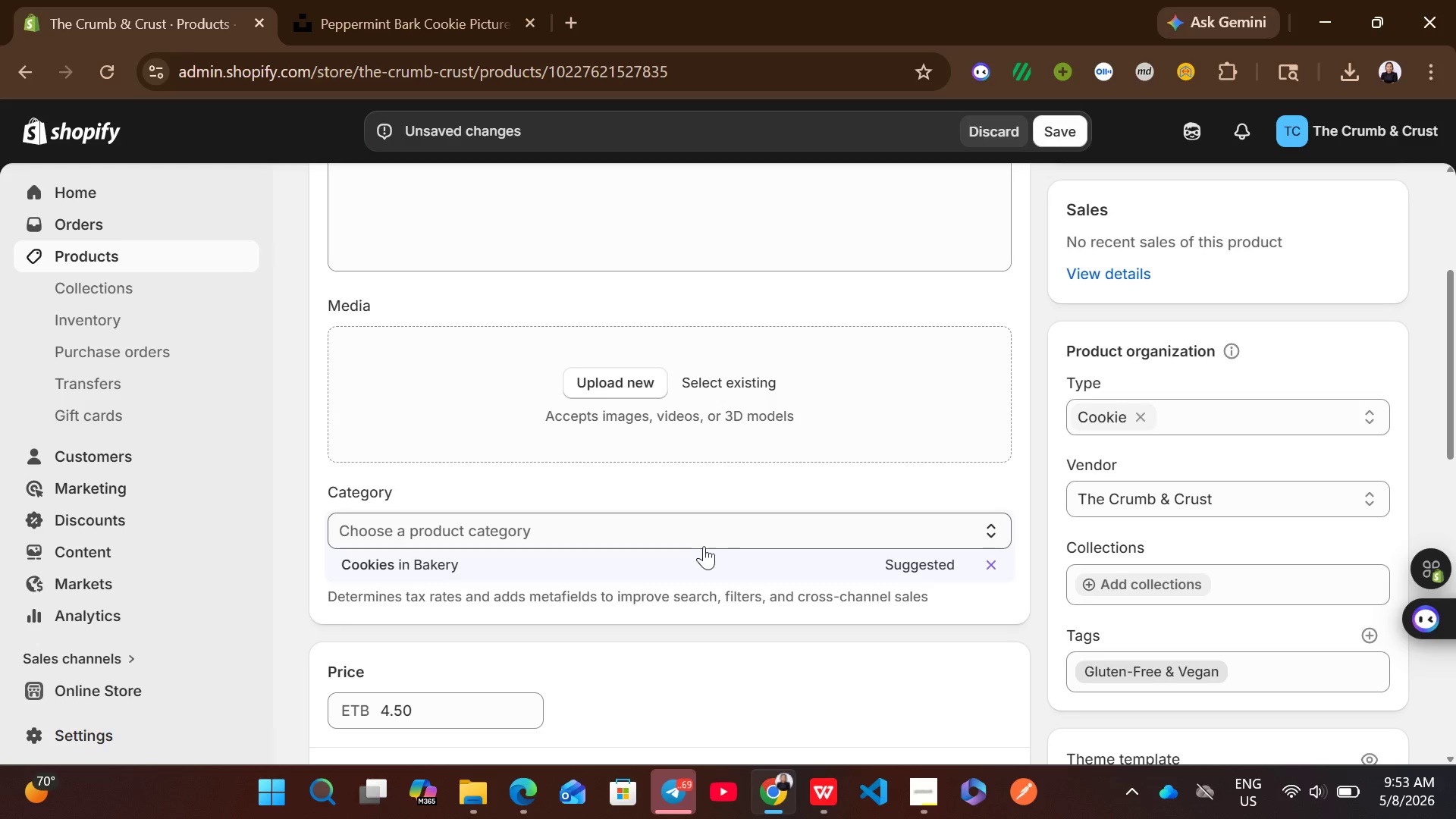 
left_click([649, 570])
 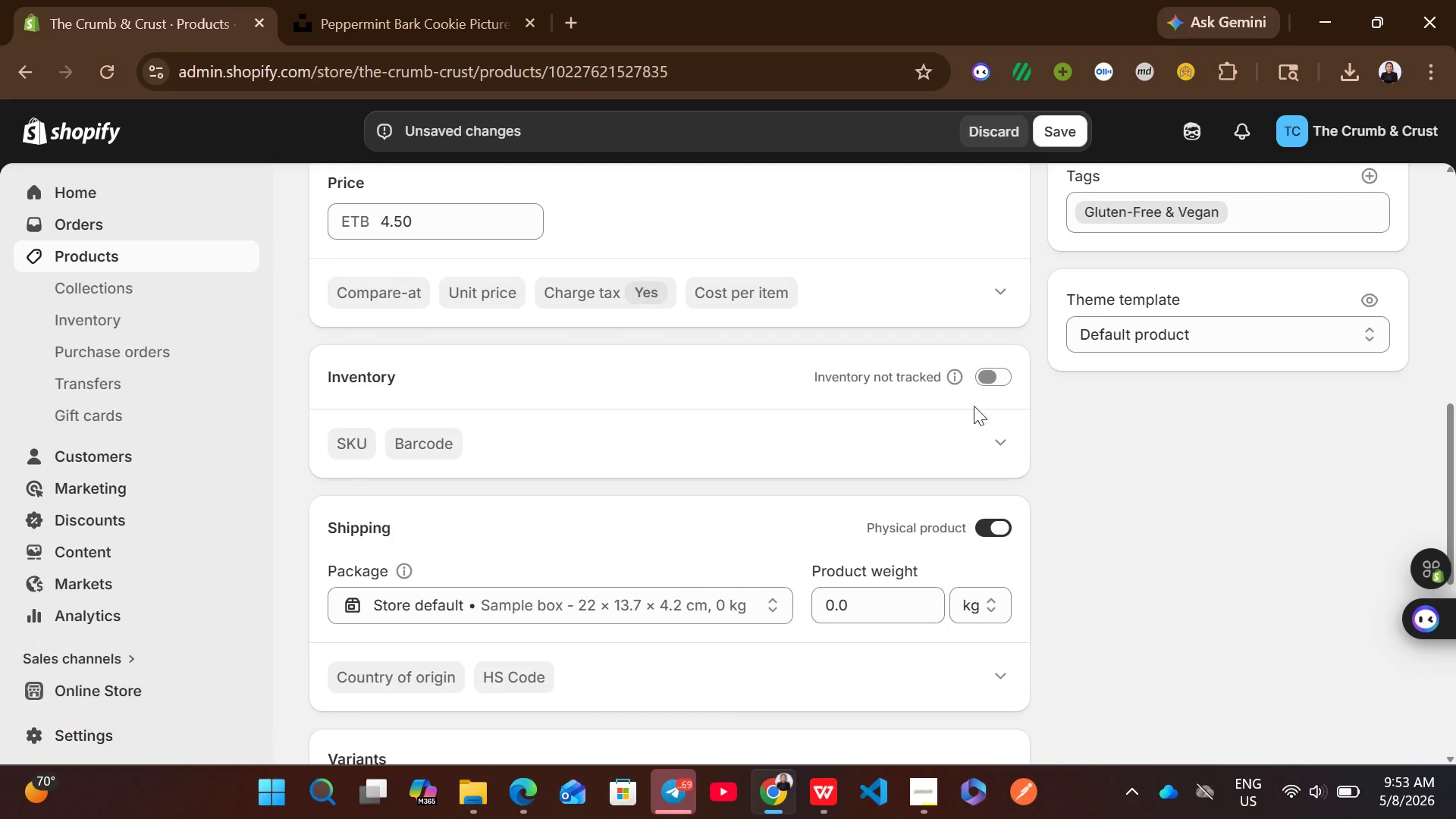 
left_click([988, 391])
 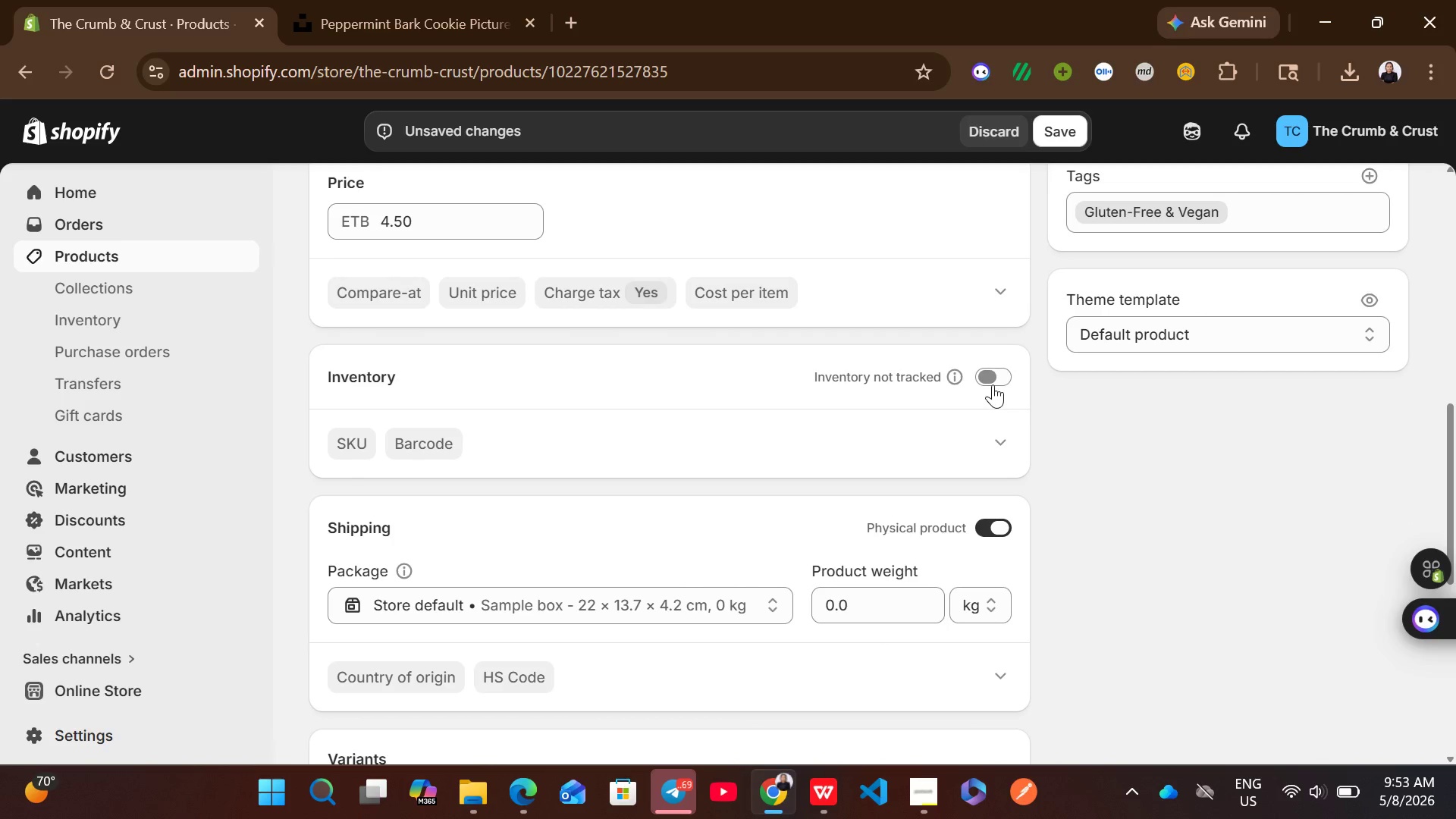 
left_click([993, 384])
 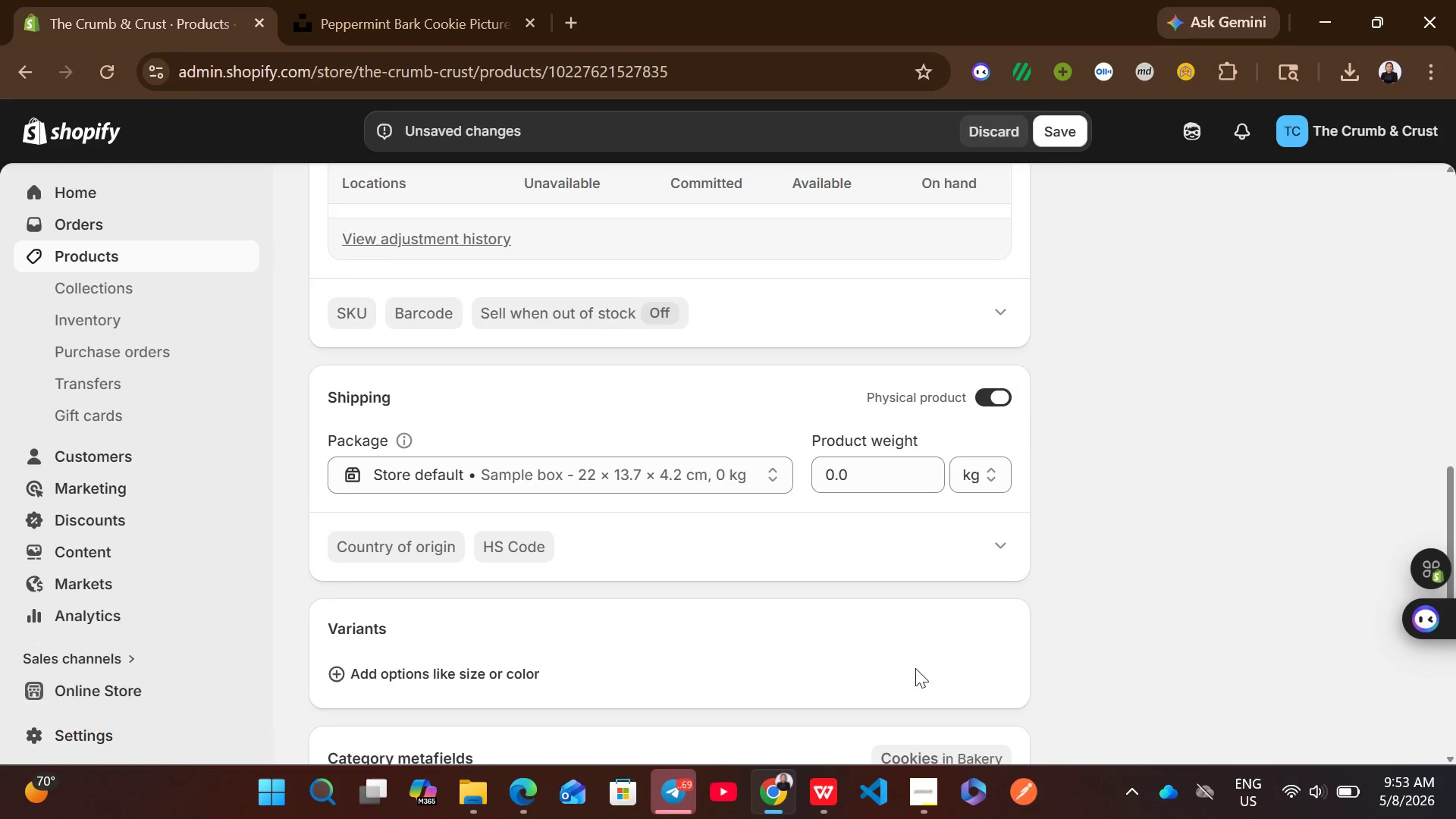 
left_click([878, 450])
 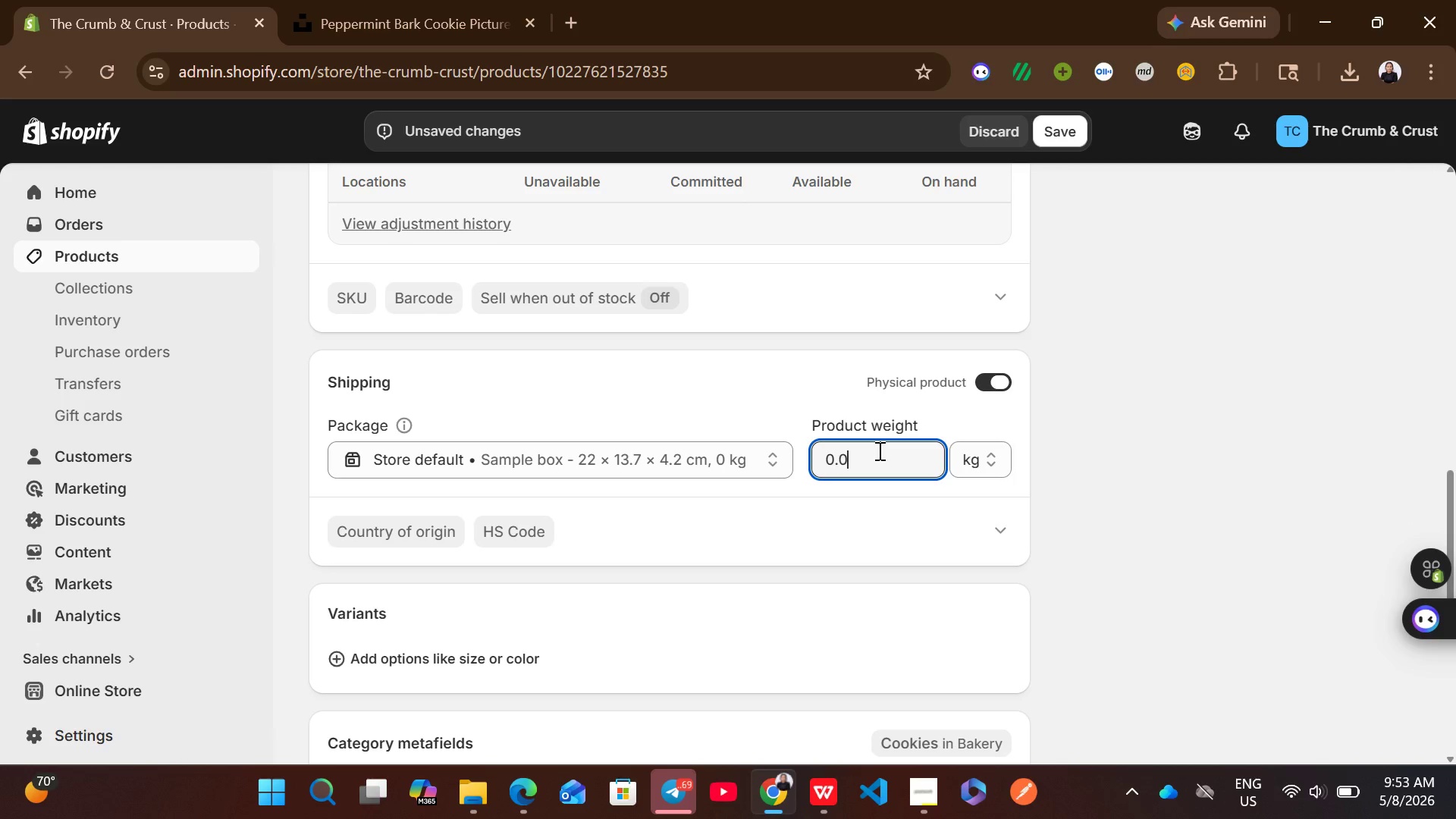 
key(Control+A)
 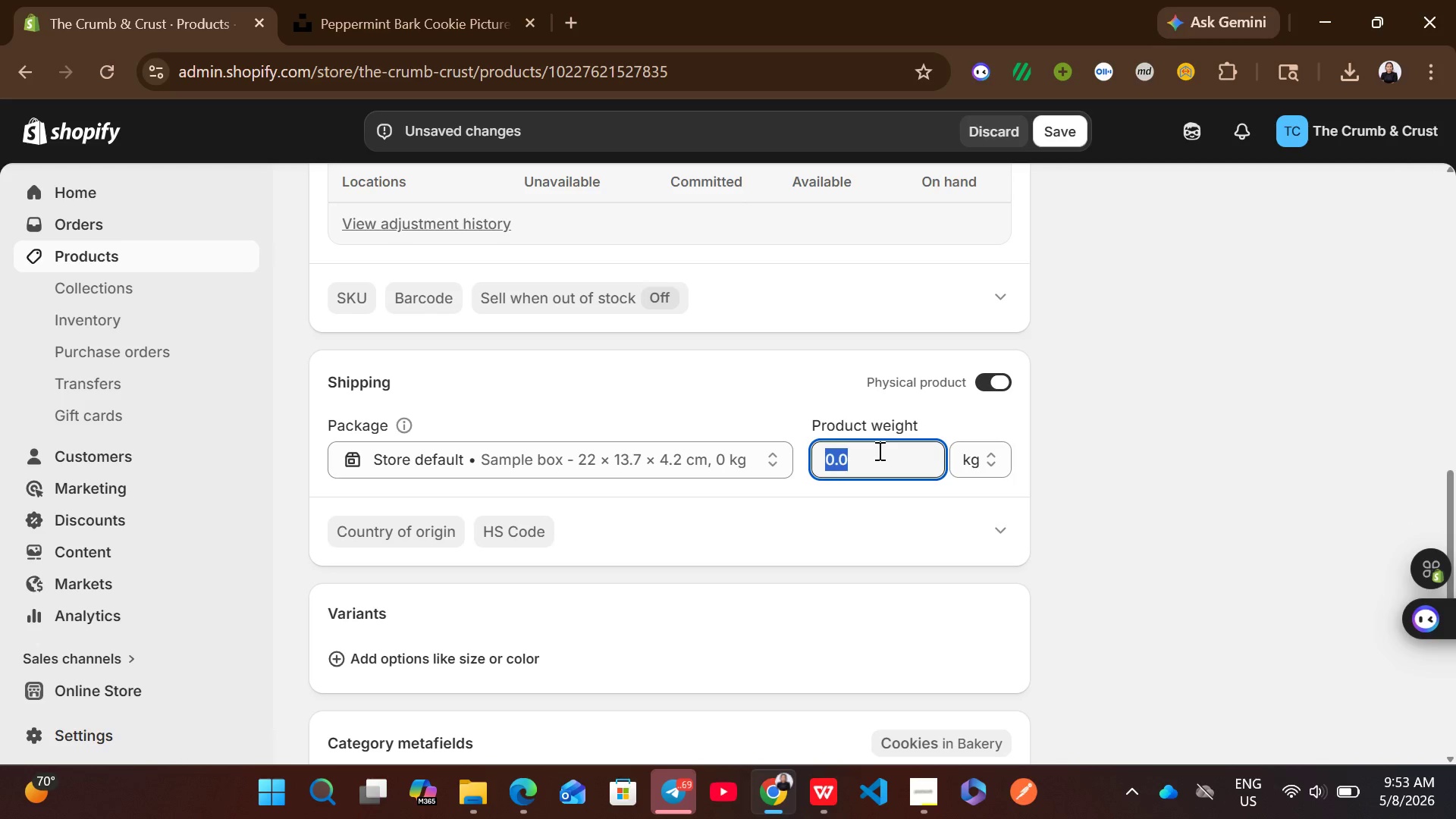 
type(10)
 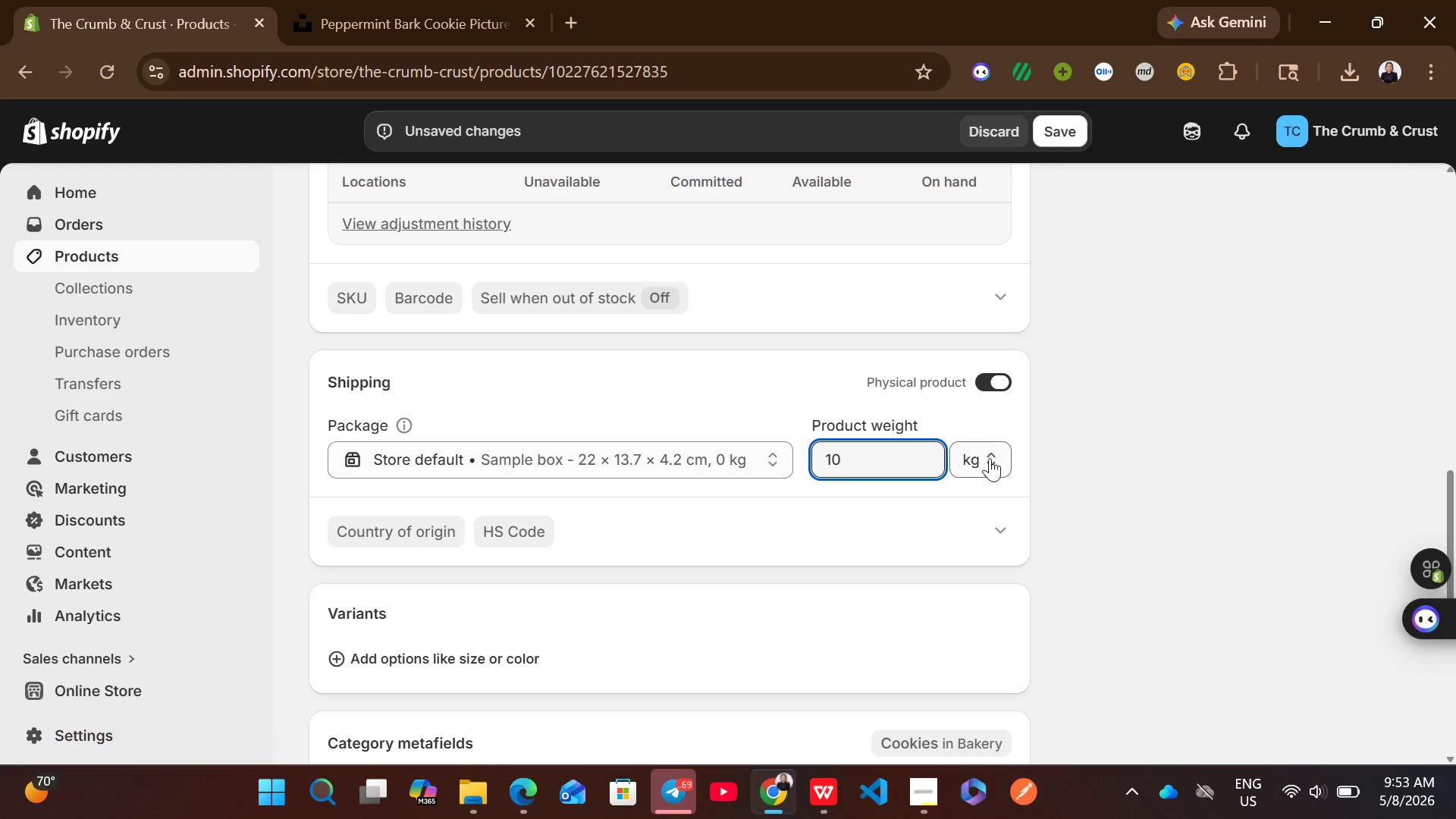 
left_click([996, 459])
 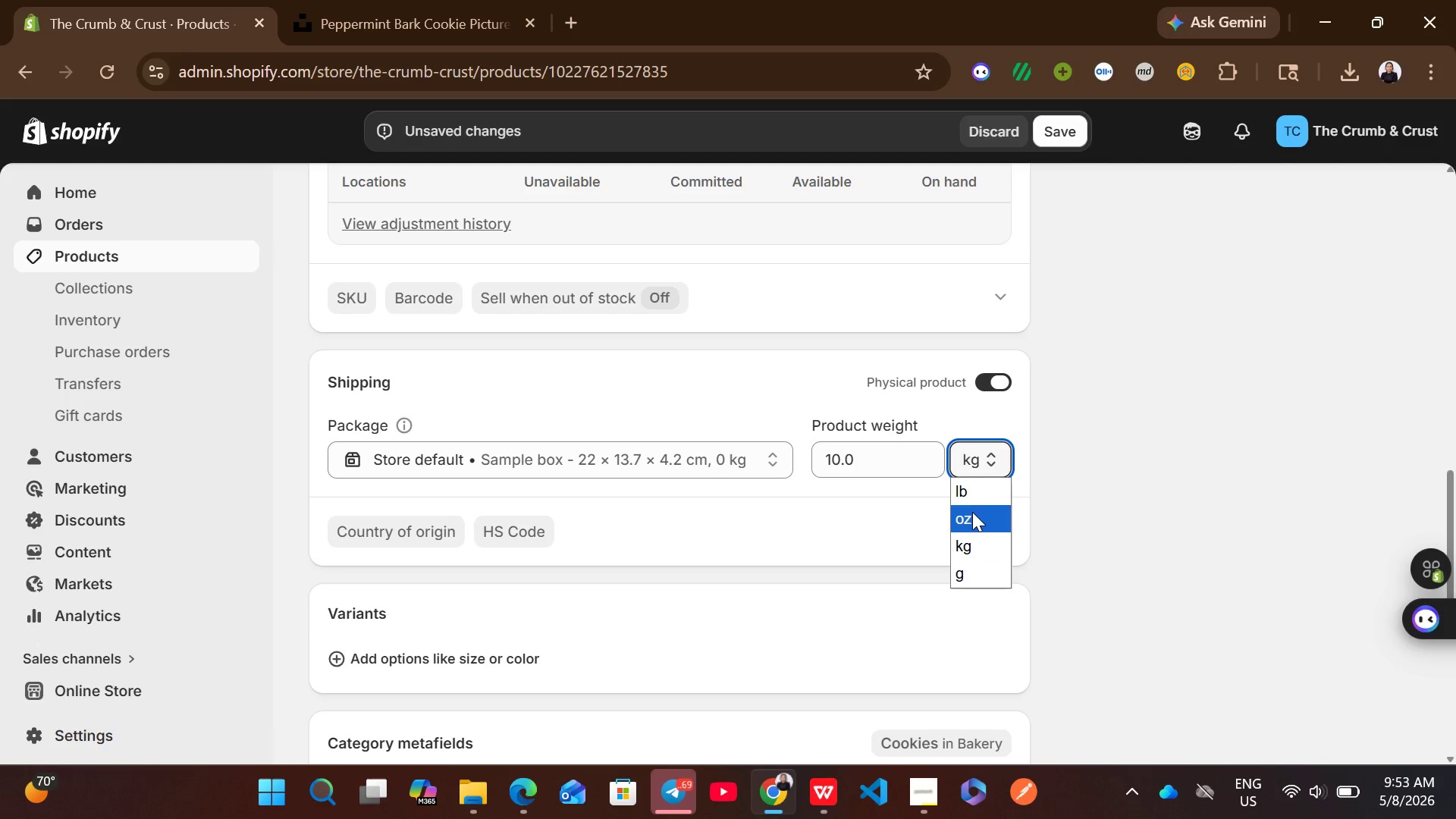 
left_click([971, 513])
 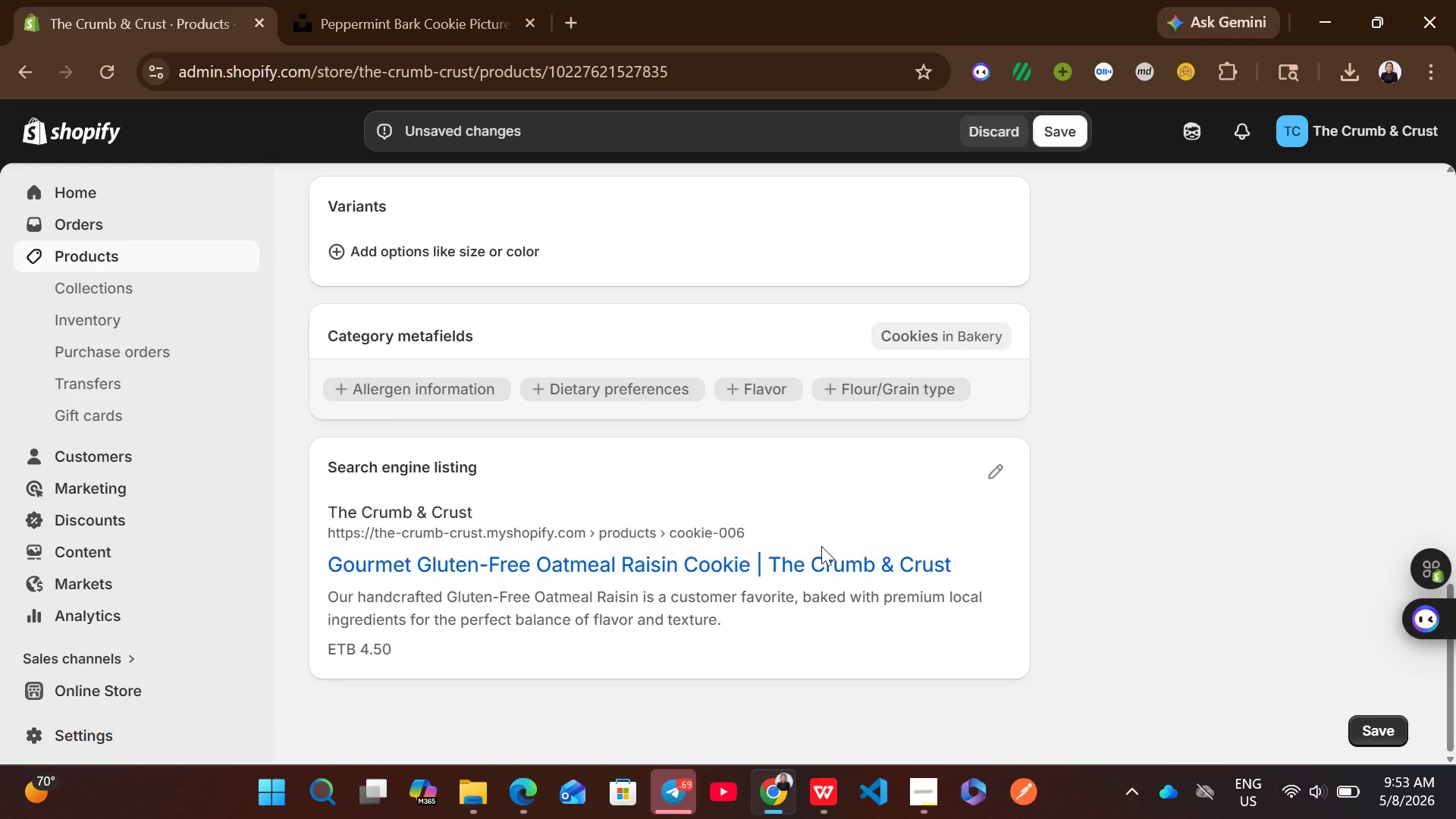 
left_click([986, 473])
 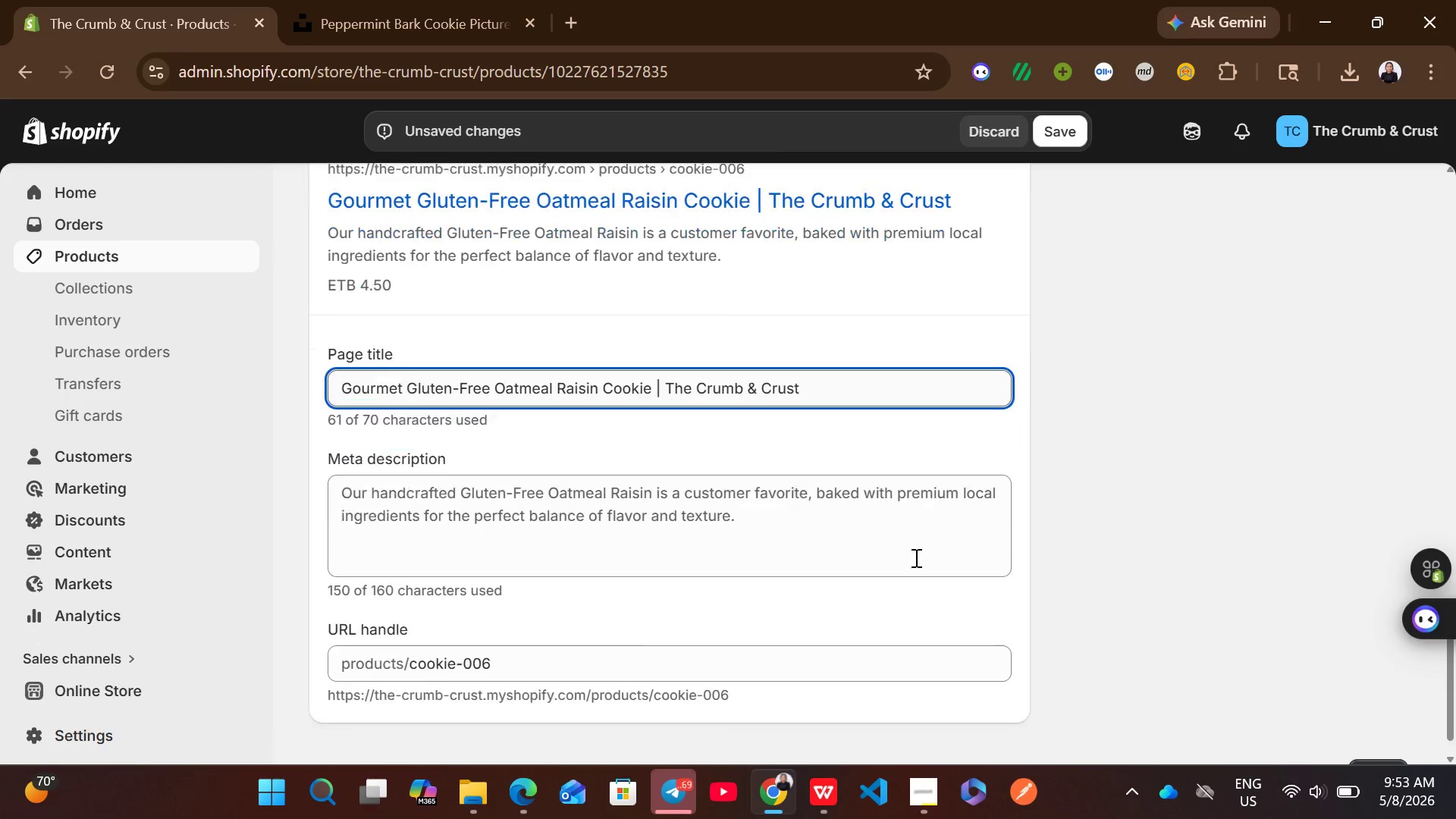 
left_click([860, 511])
 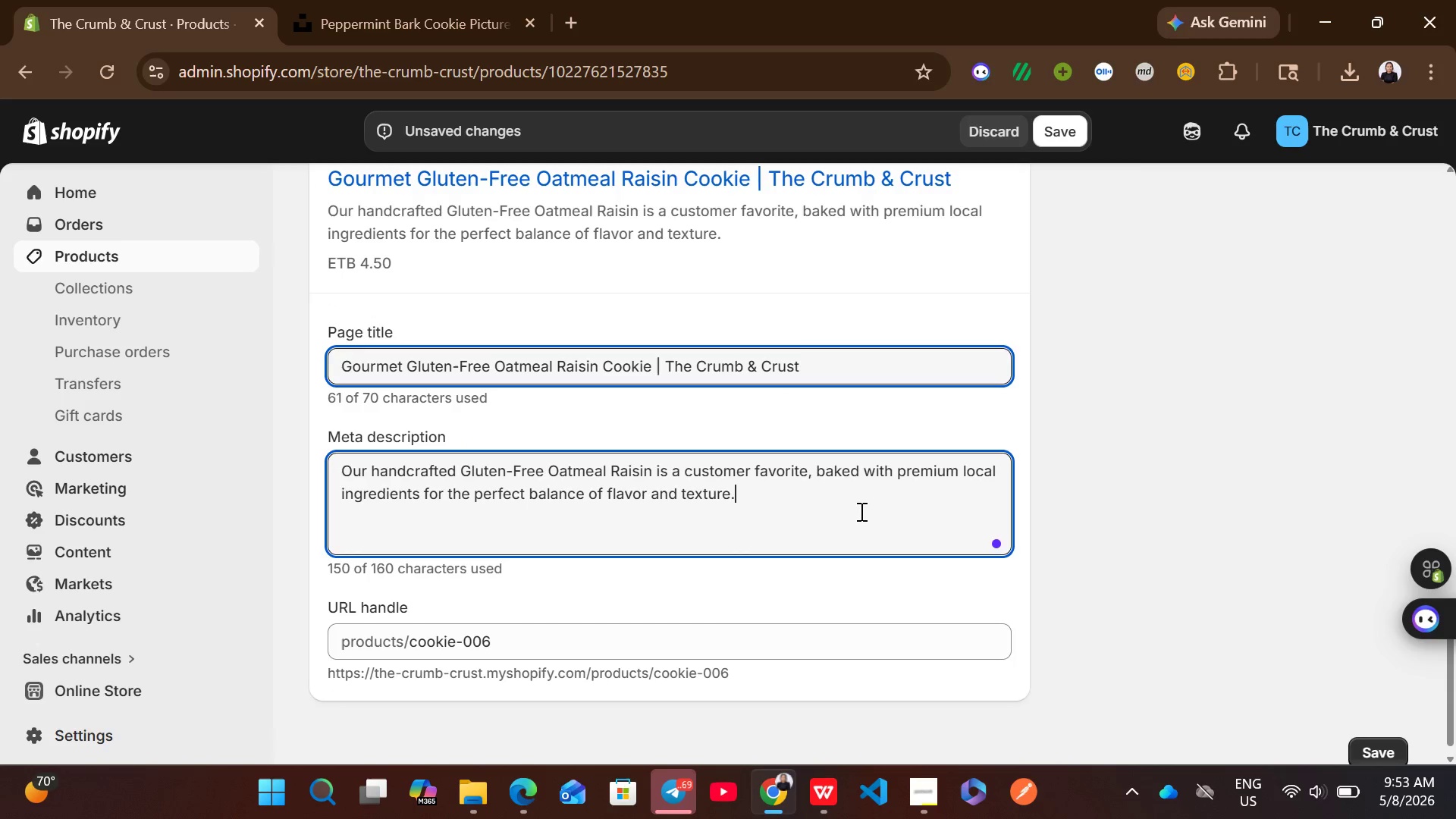 
key(Control+A)
 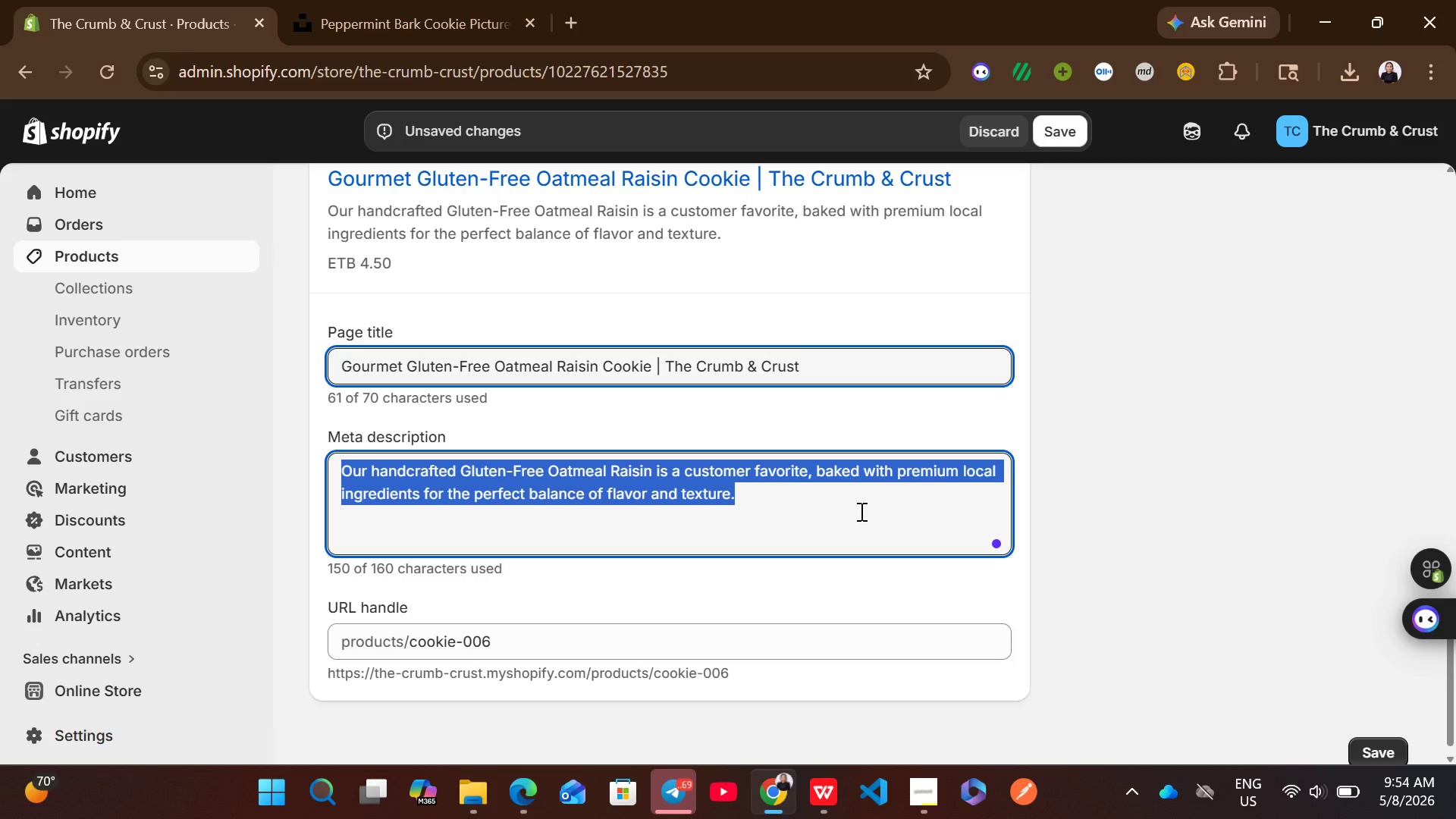 
type(Treat yourself to a handcrafet)
key(Backspace)
key(Backspace)
type(ted glutten-free )
 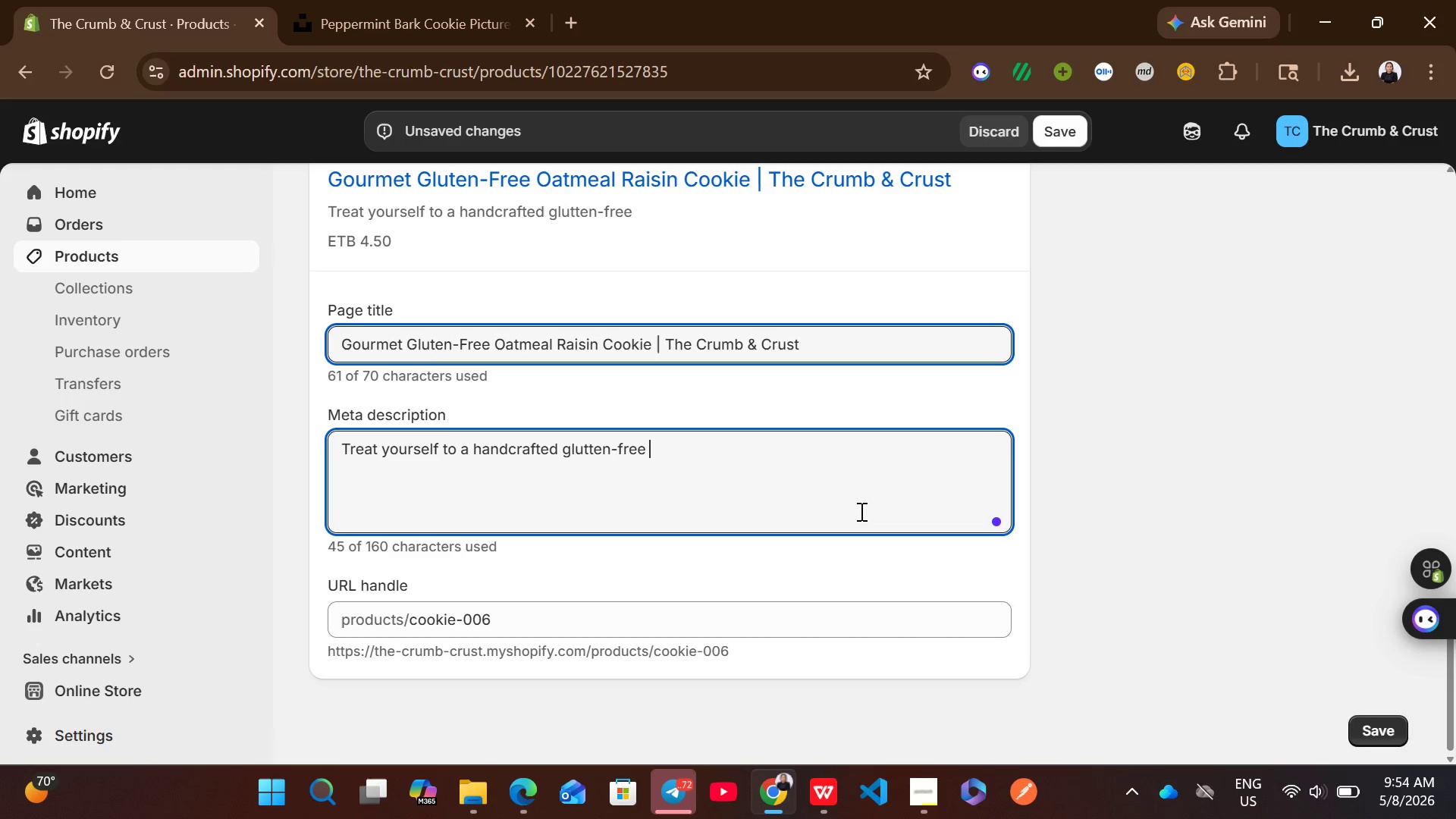 
wait(9.22)
 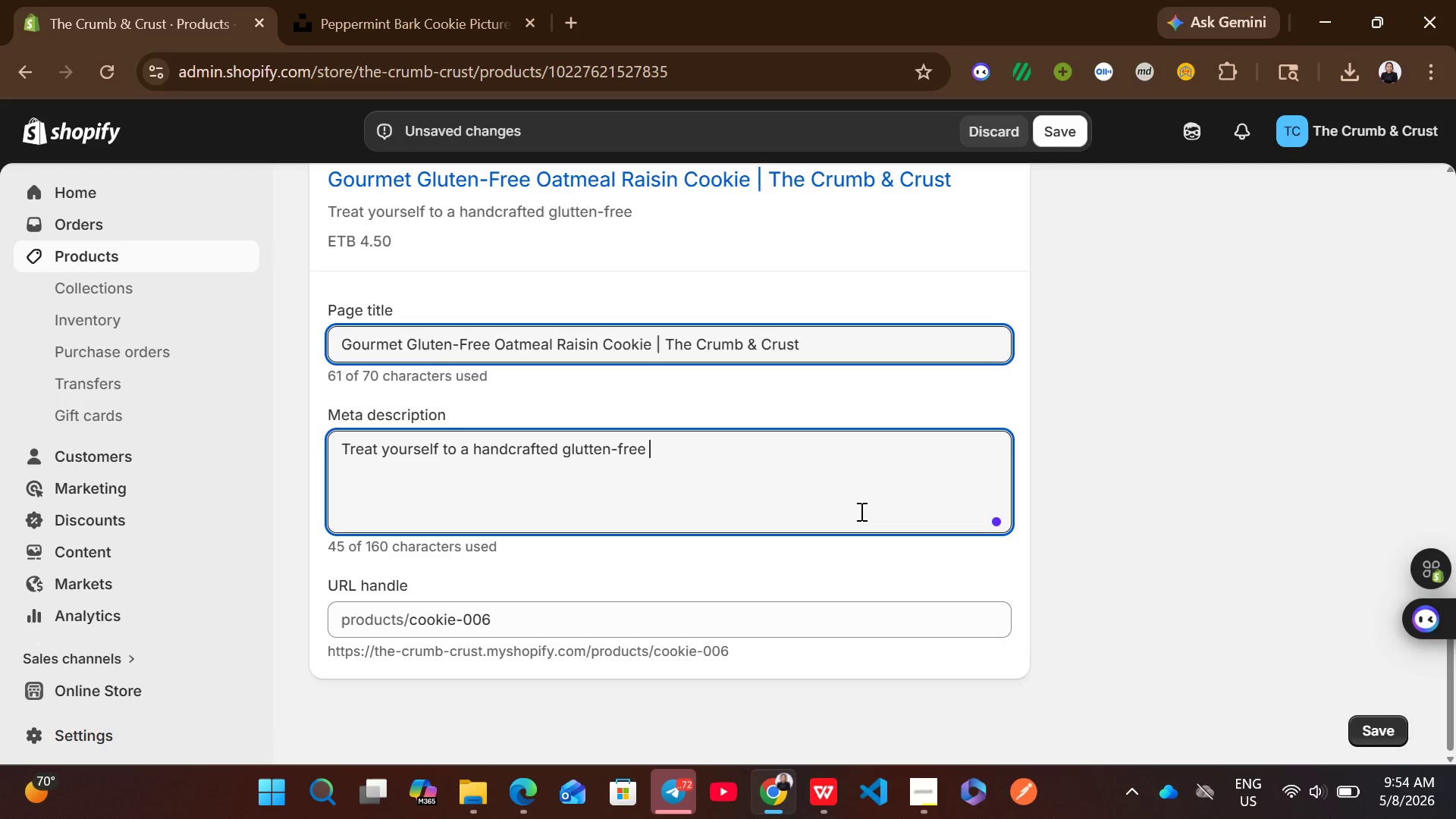 
type(oatmeal ru)
key(Backspace)
type(aisin cooi)
key(Backspace)
type(kie )
key(Backspace)
type(. k)
key(Backspace)
type(baked fresh daily with premium )
 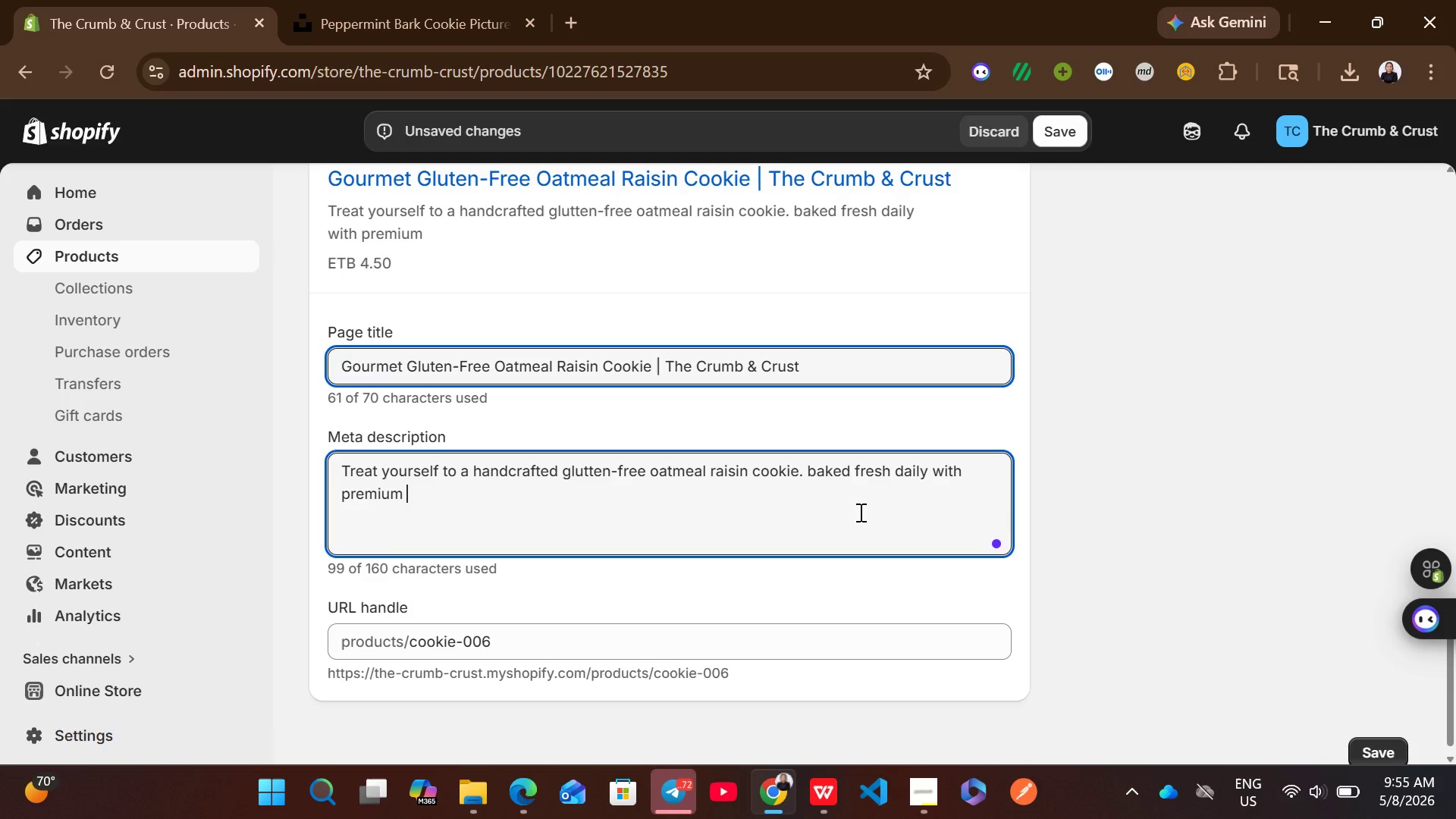 
wait(9.28)
 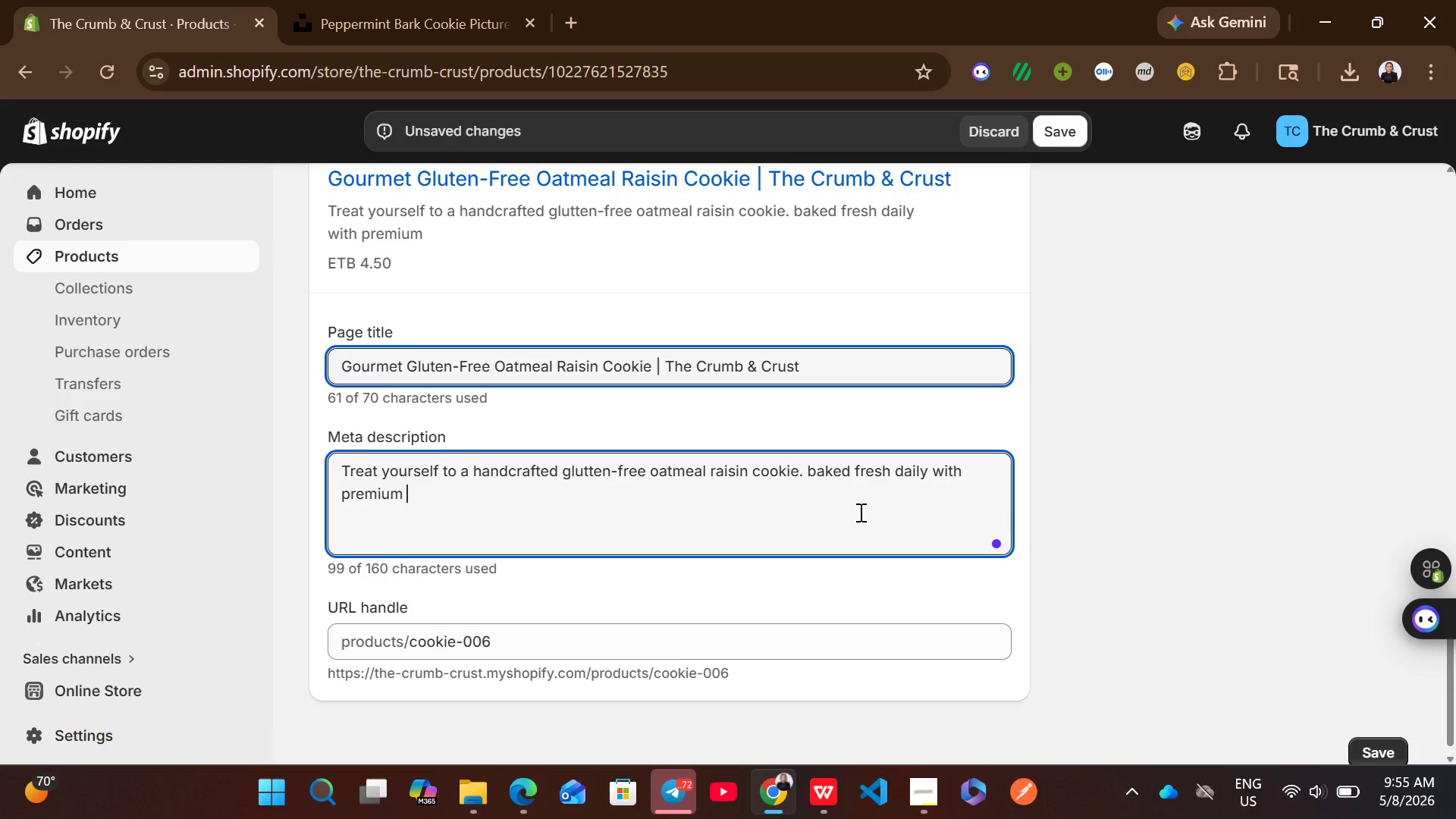 
type(ingre)
 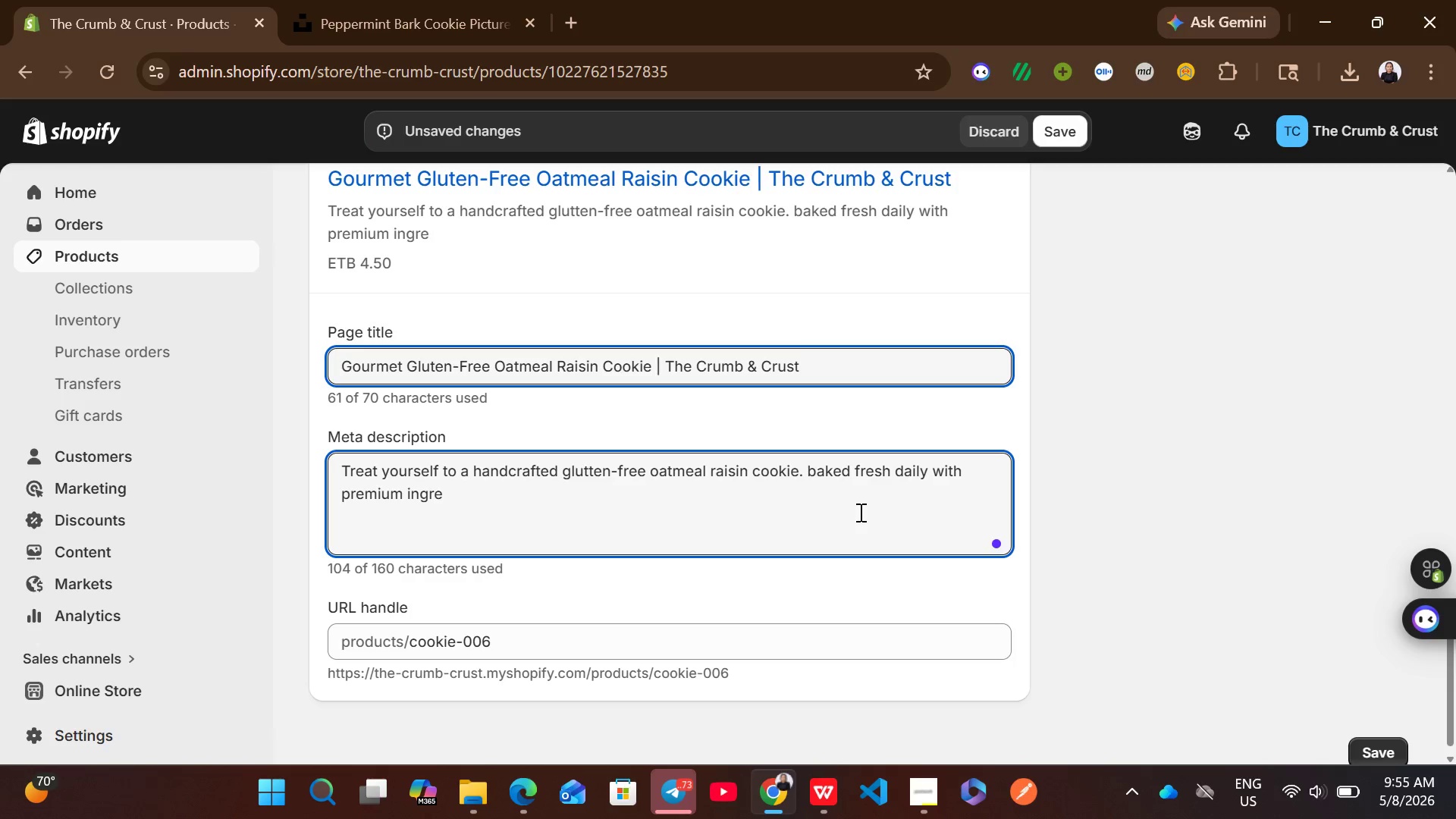 
wait(8.02)
 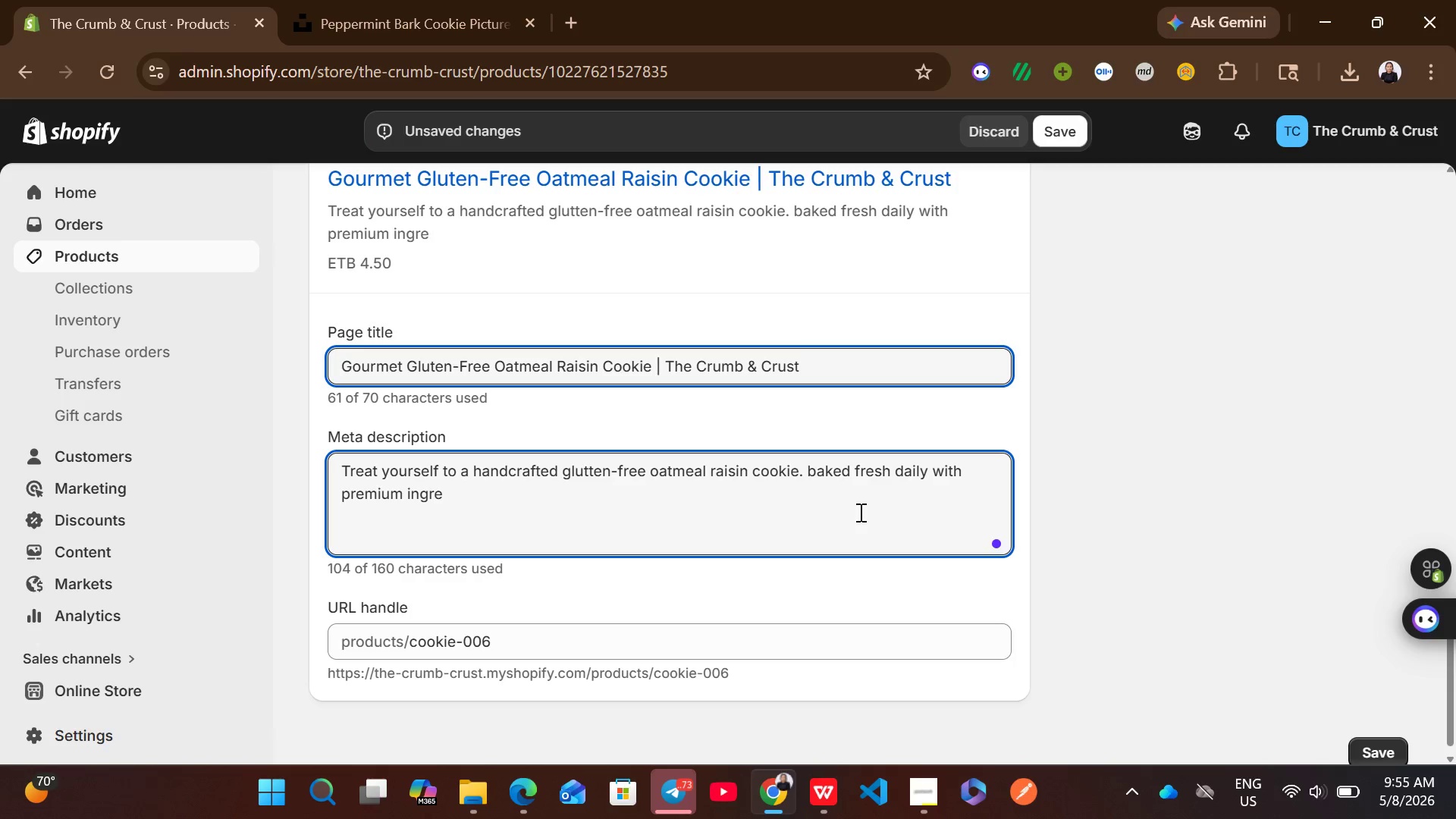 
type(ndts )
key(Backspace)
 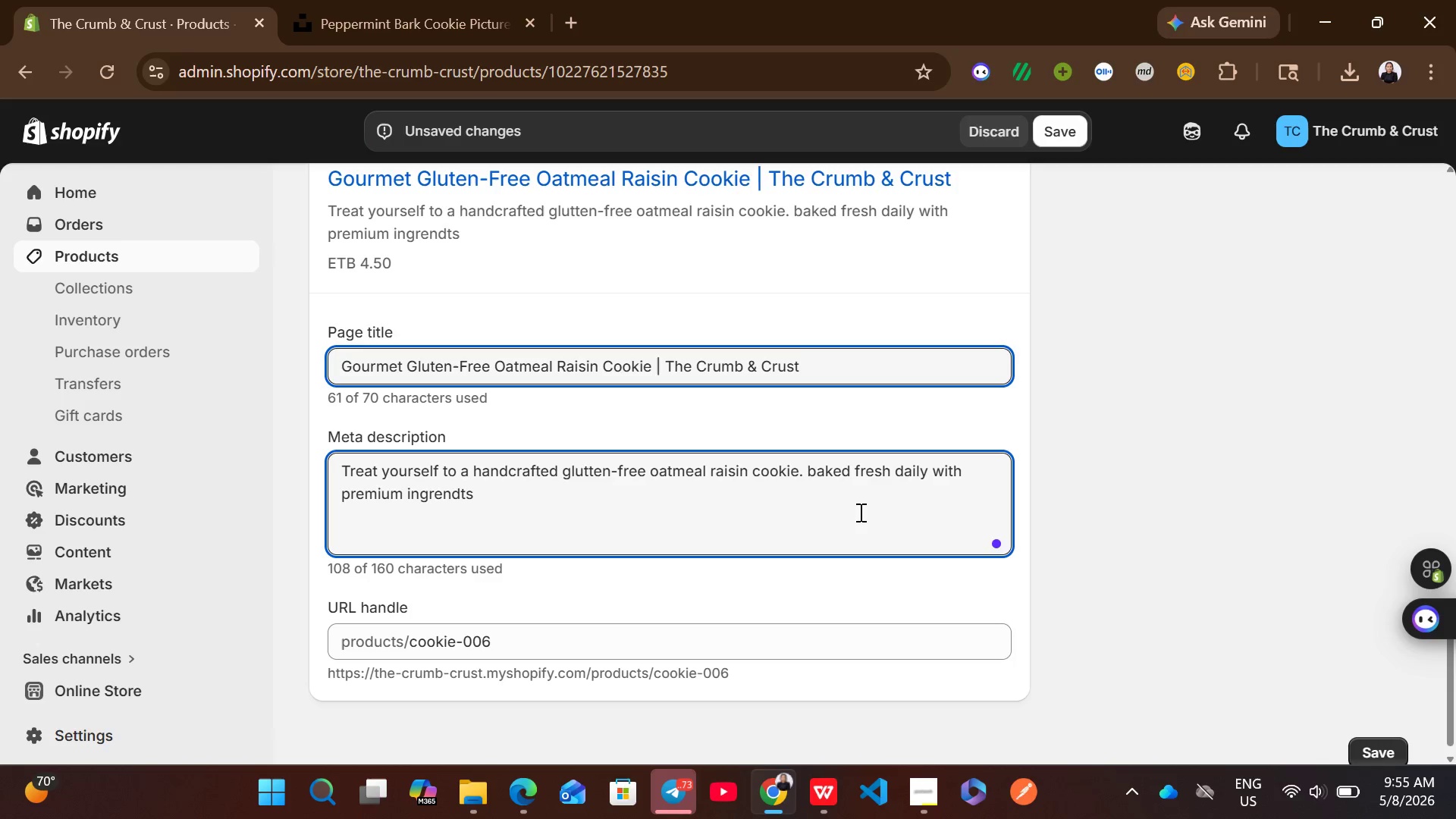 
wait(5.03)
 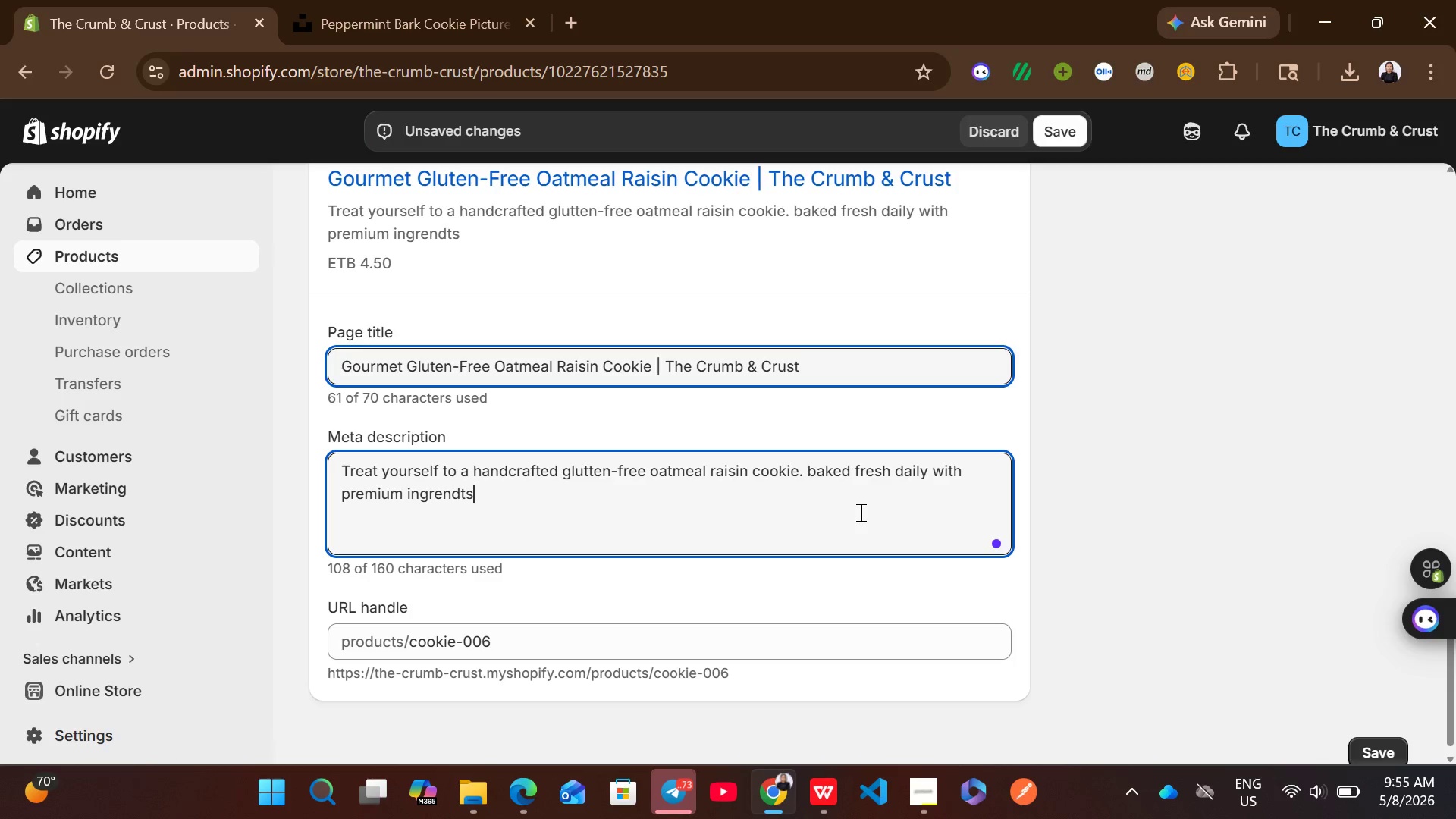 
key(Backspace)
 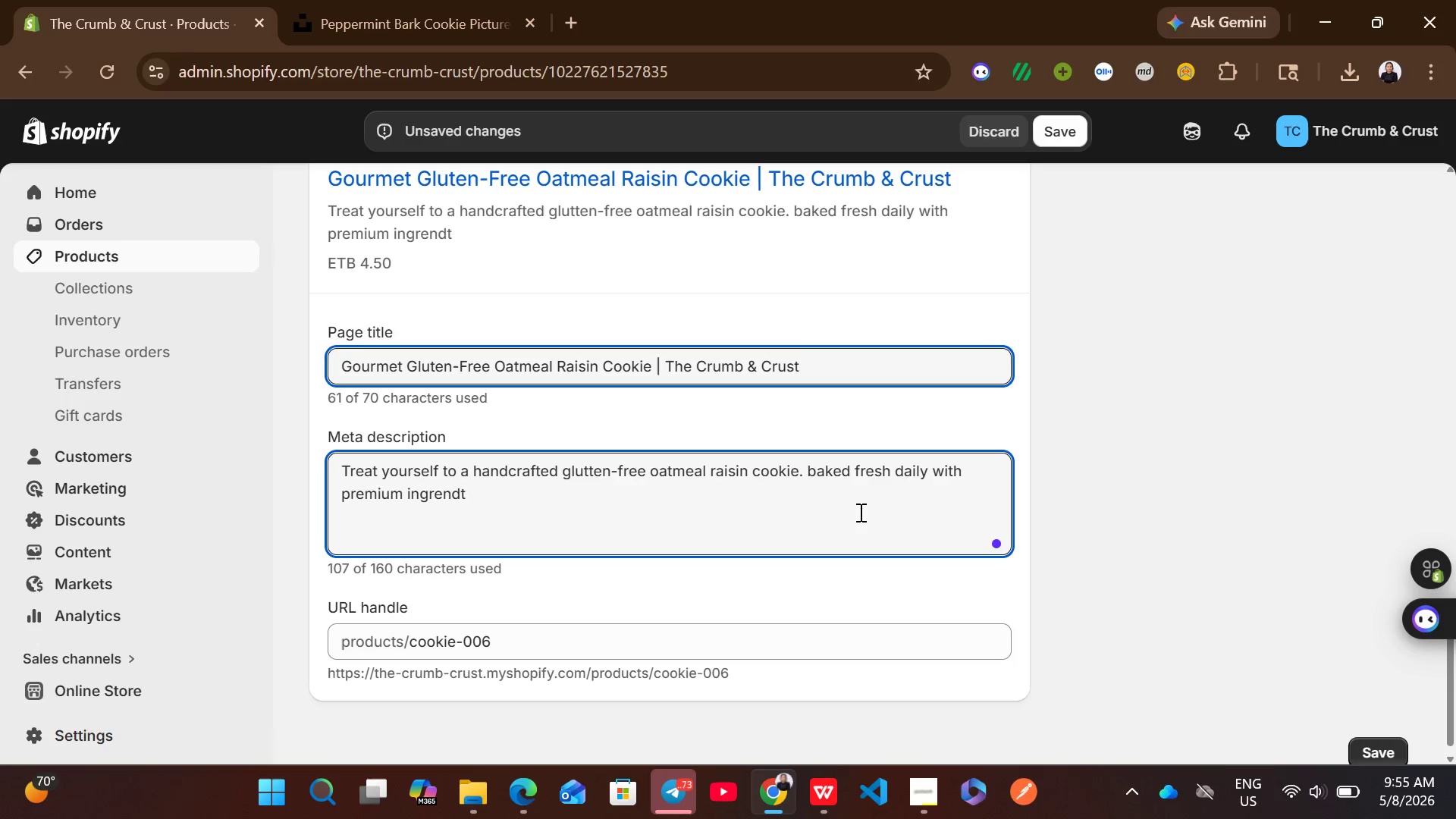 
key(Backspace)
 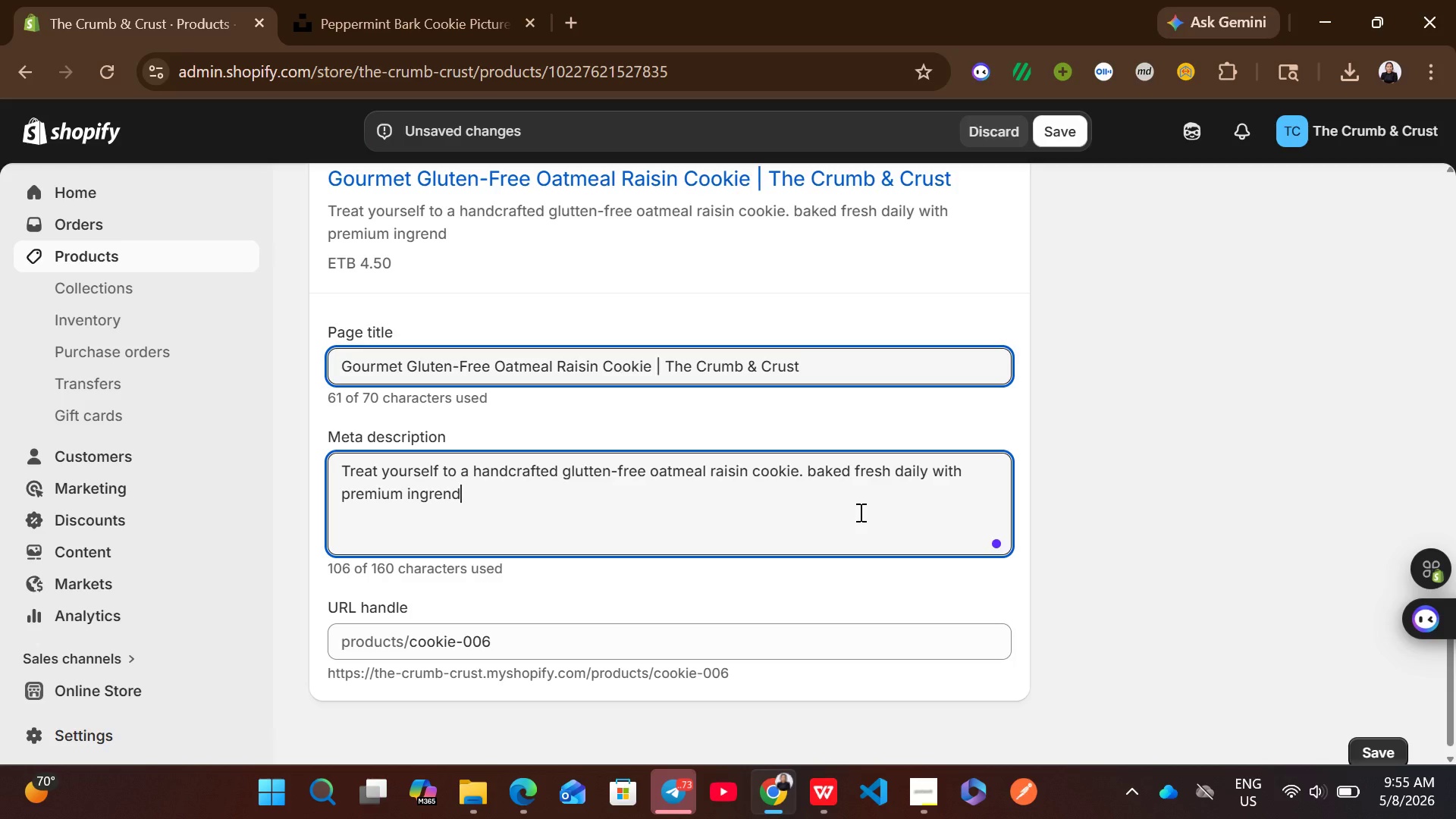 
wait(6.11)
 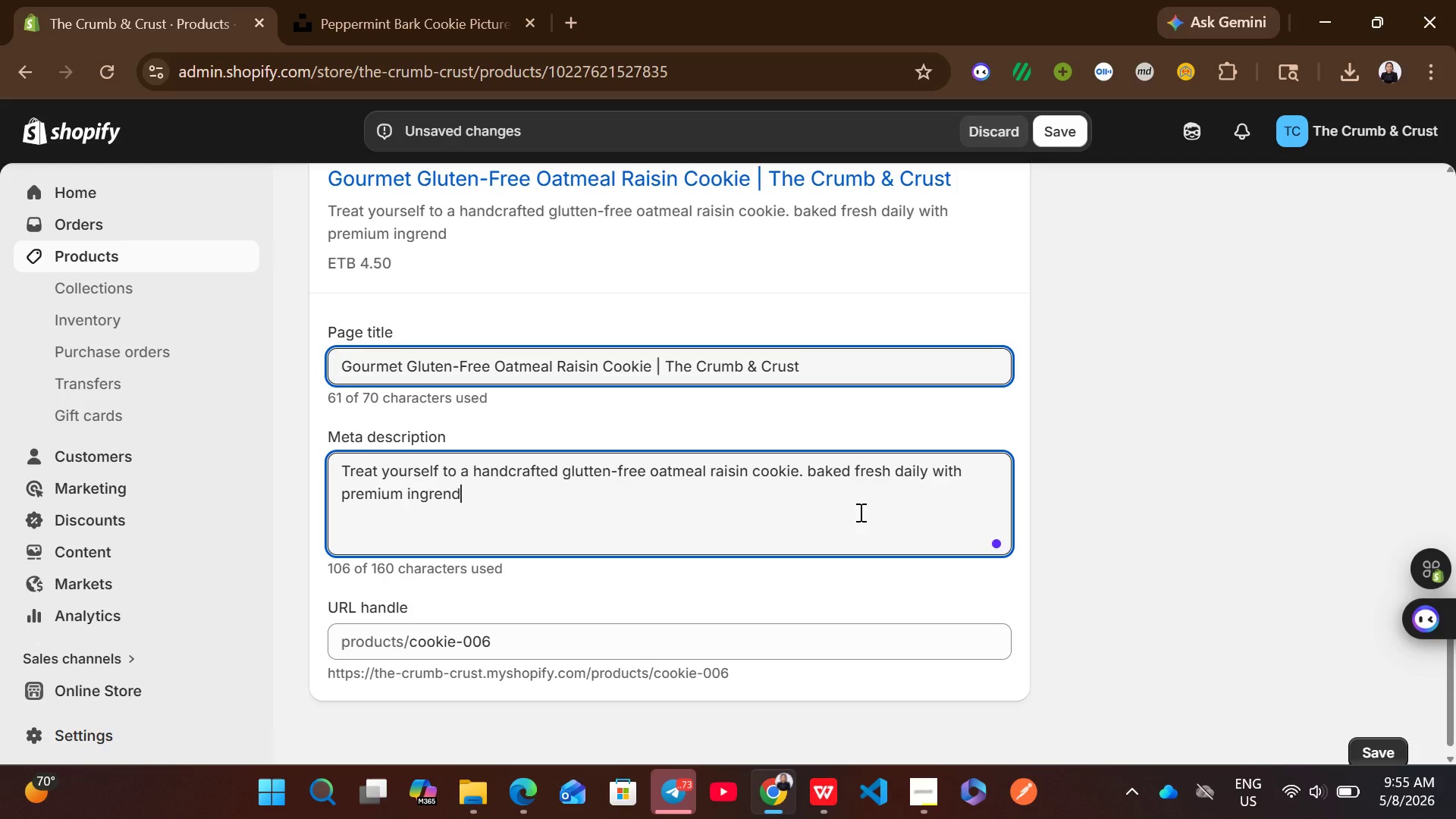 
key(Backspace)
 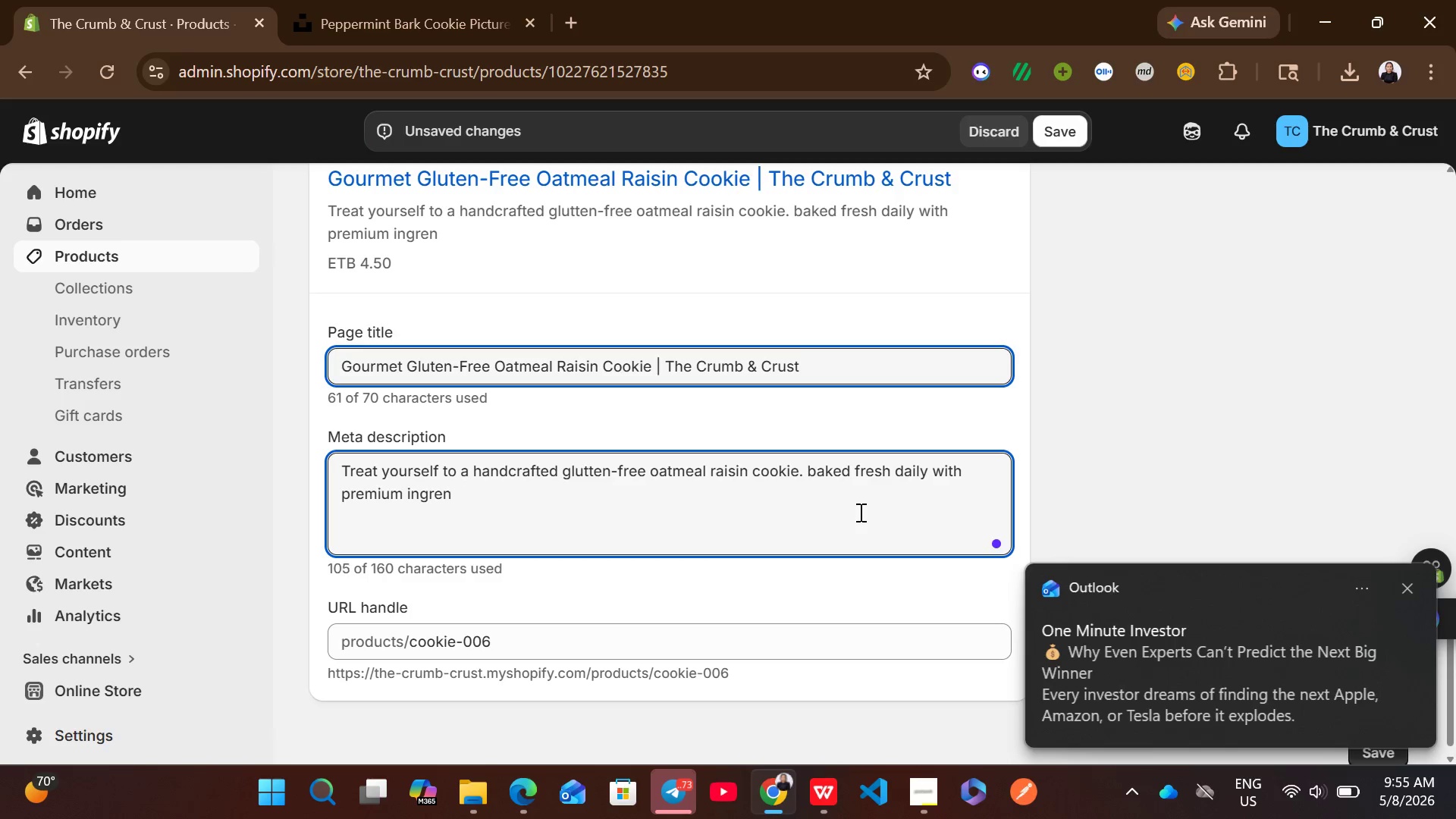 
key(Backspace)
 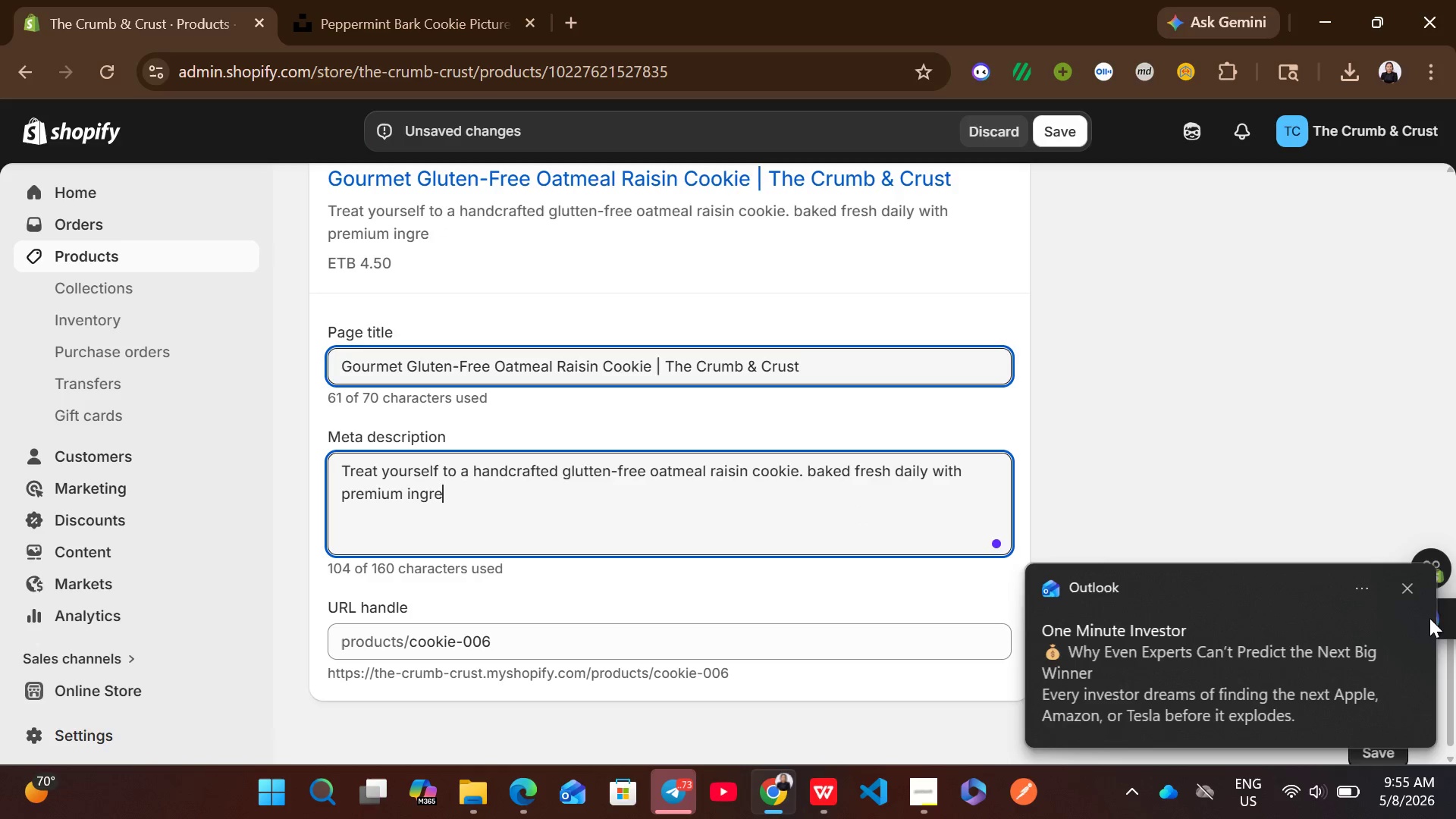 
left_click([1403, 584])
 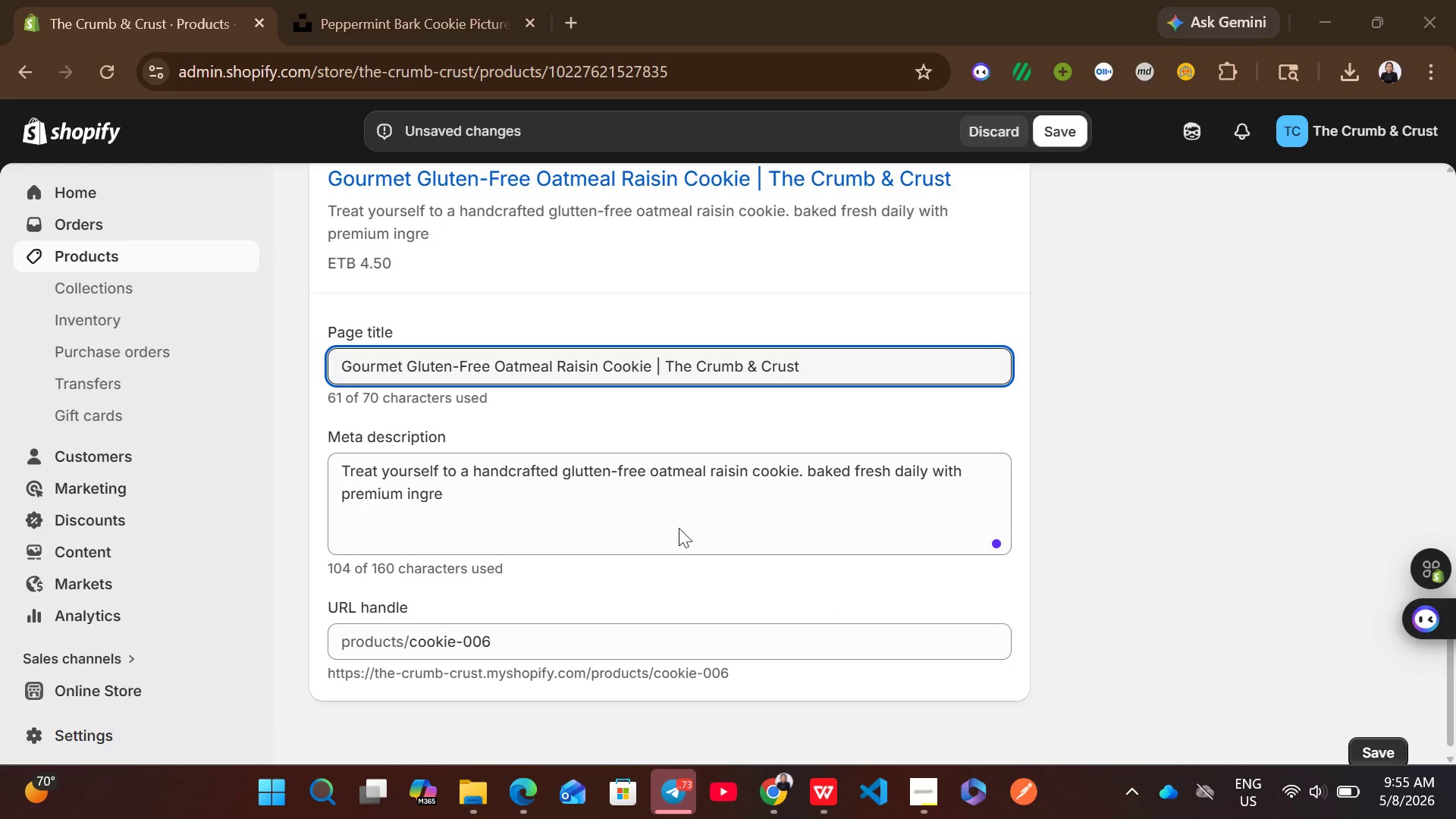 
left_click([677, 527])
 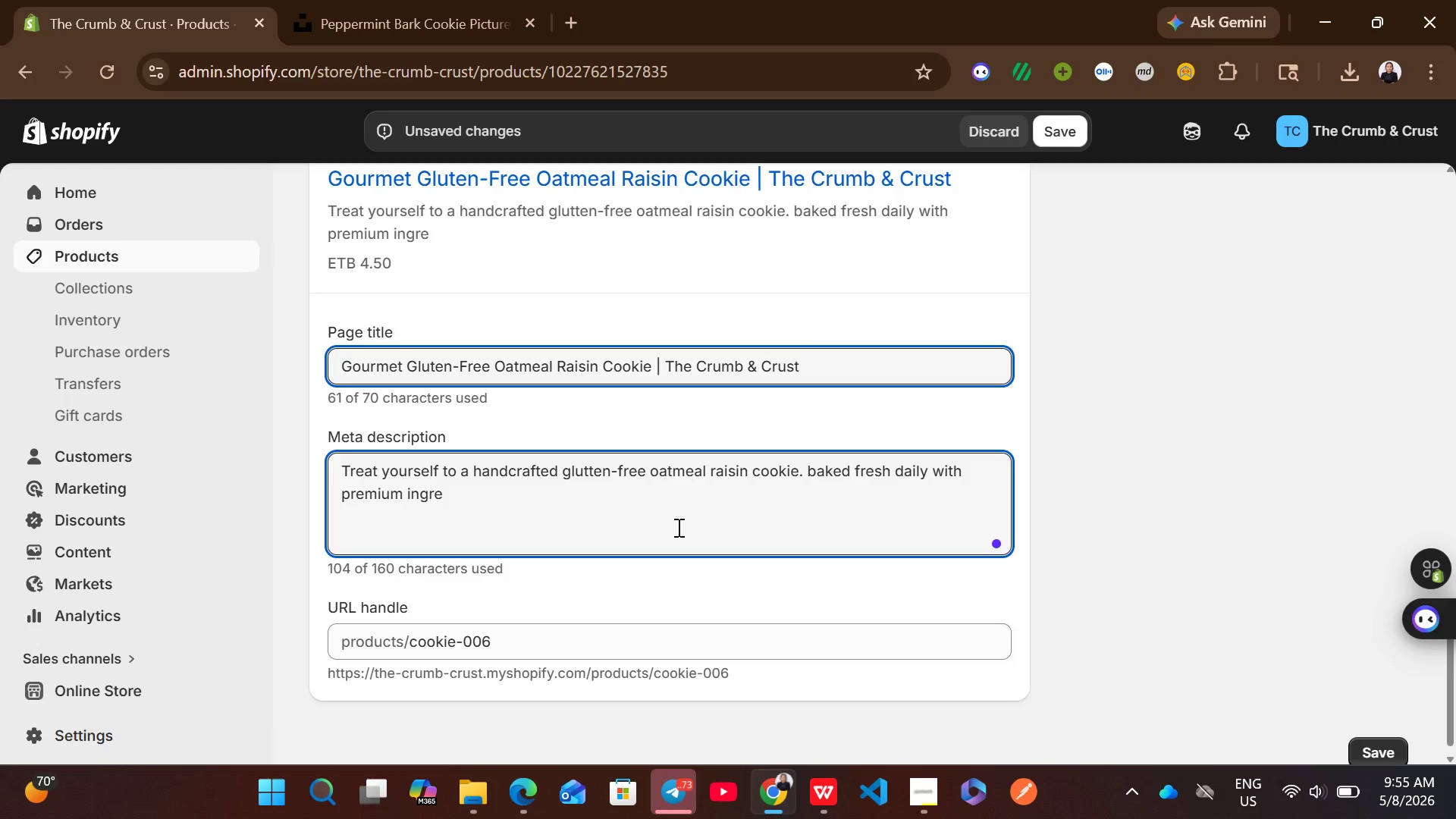 
type(dients )
 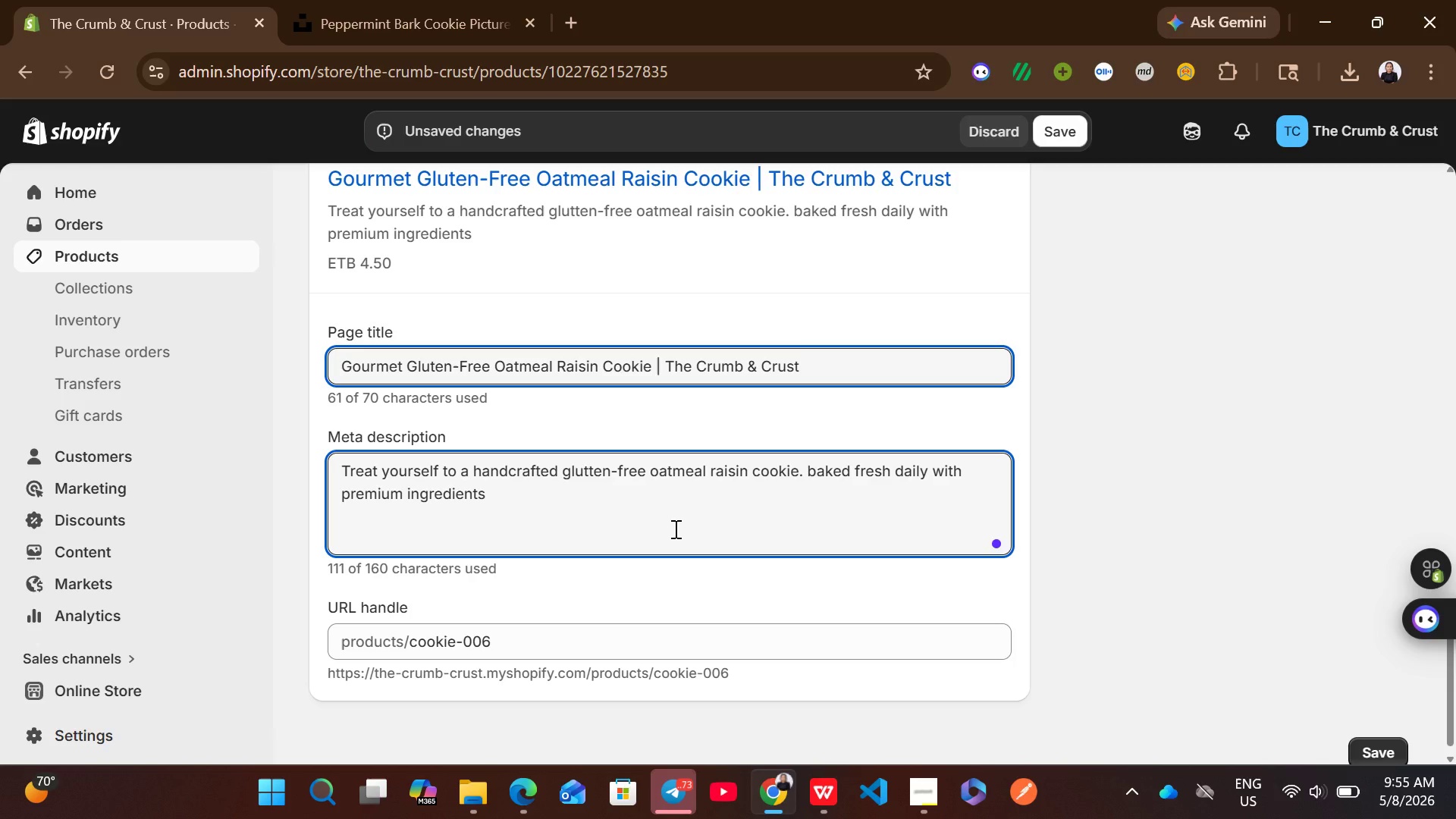 
wait(5.11)
 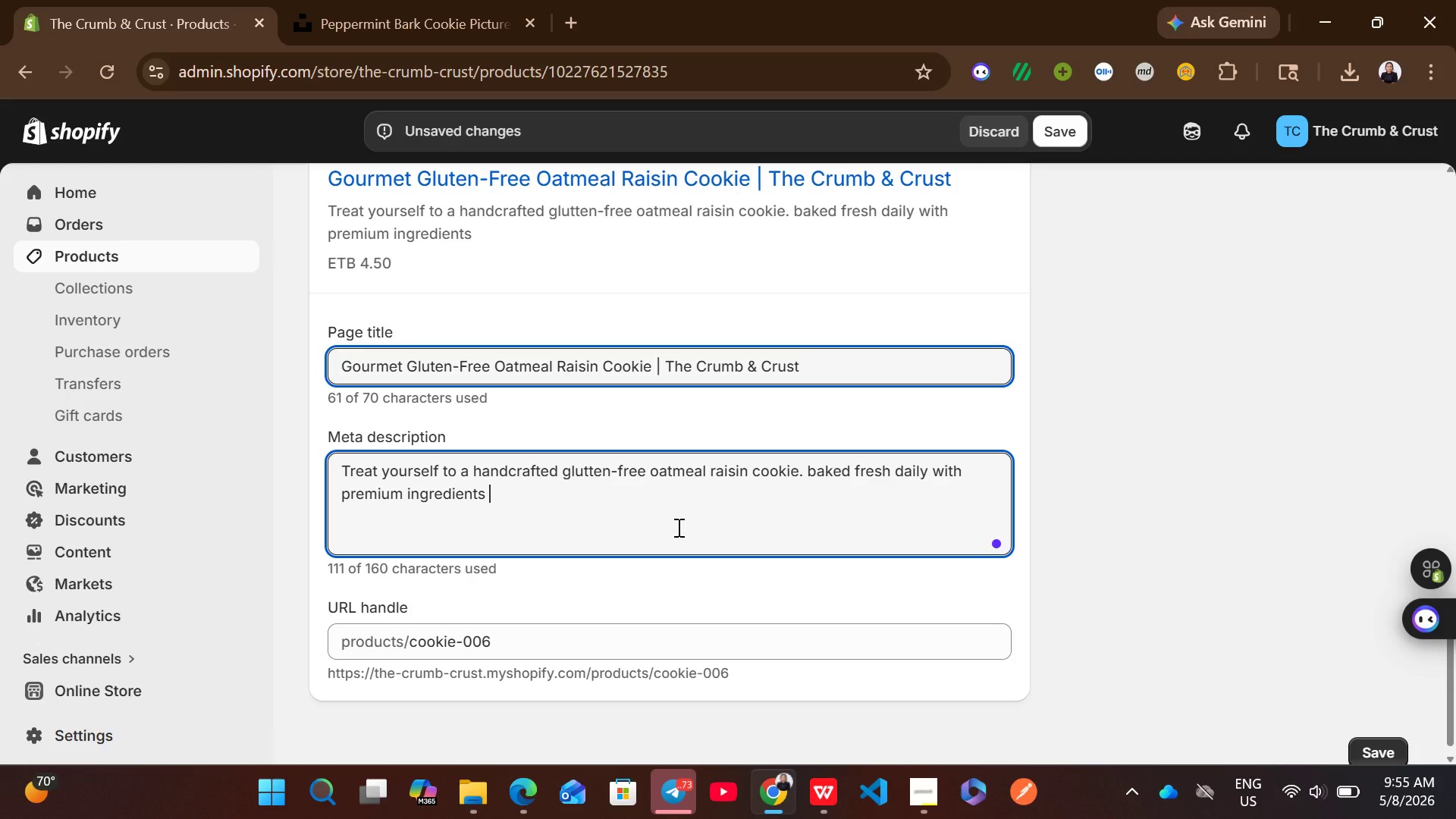 
type(at t)
key(Backspace)
type(The Crumb & Crust Bakery.)
 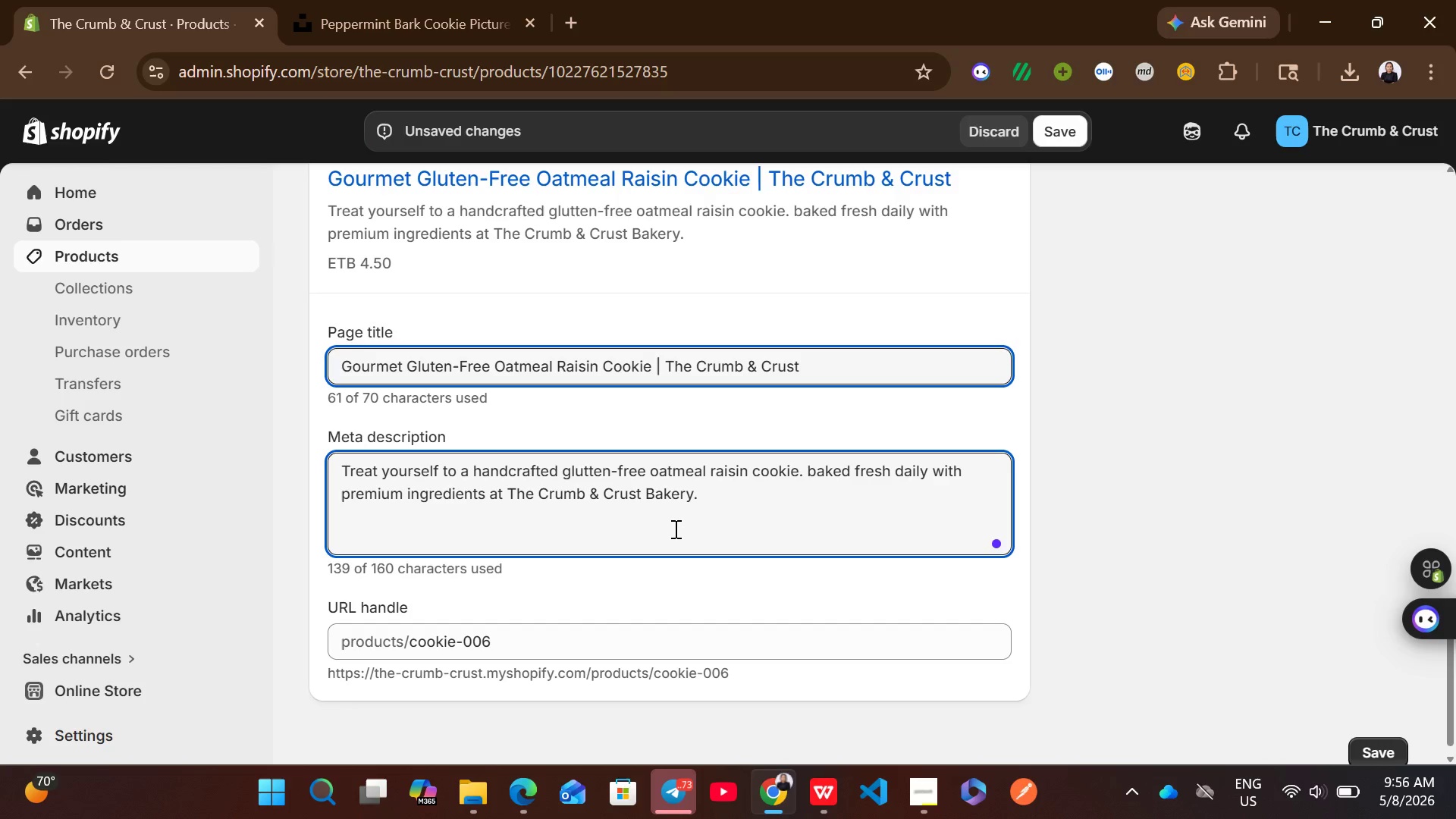 
wait(6.27)
 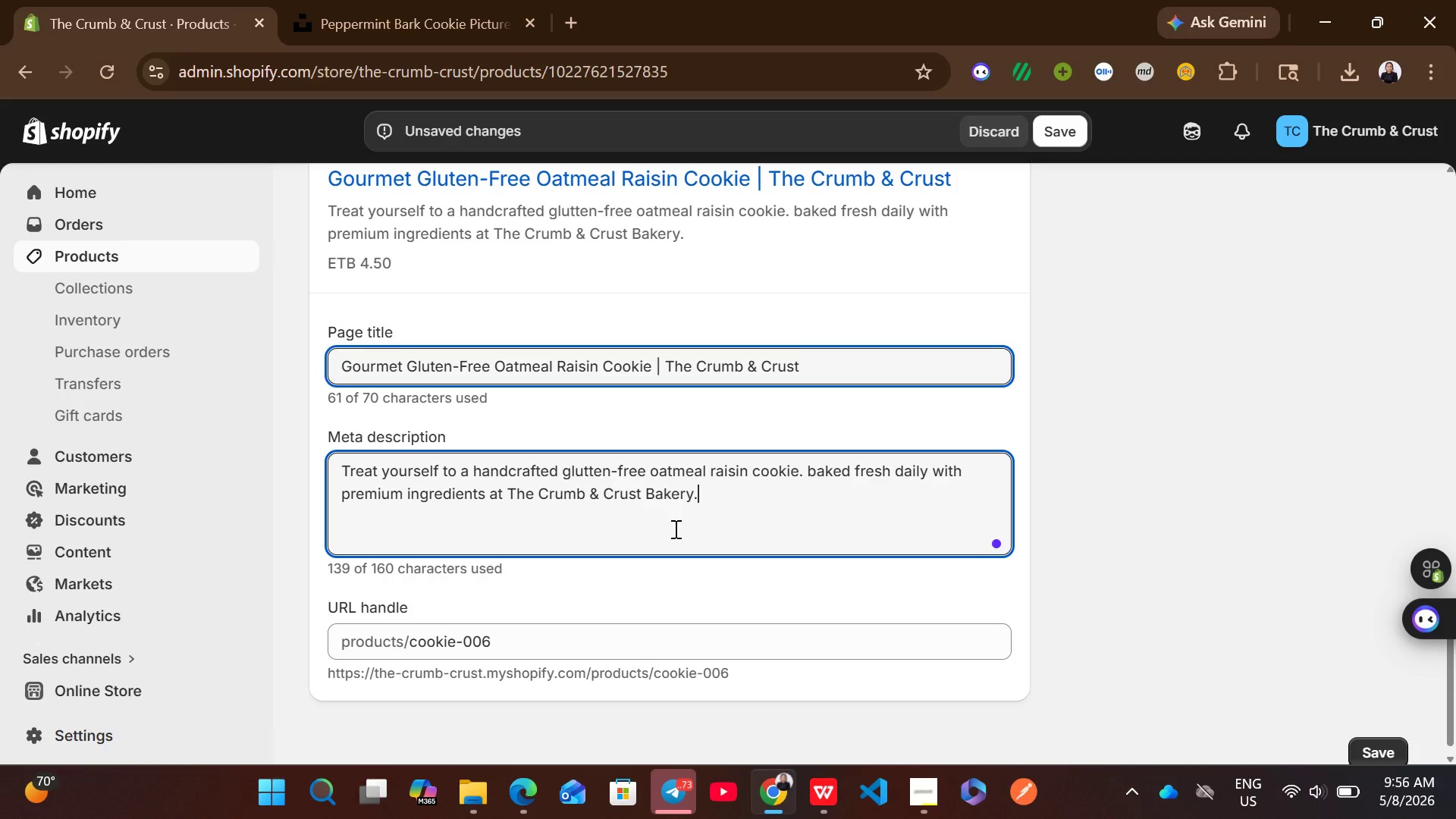 
left_click([626, 287])
 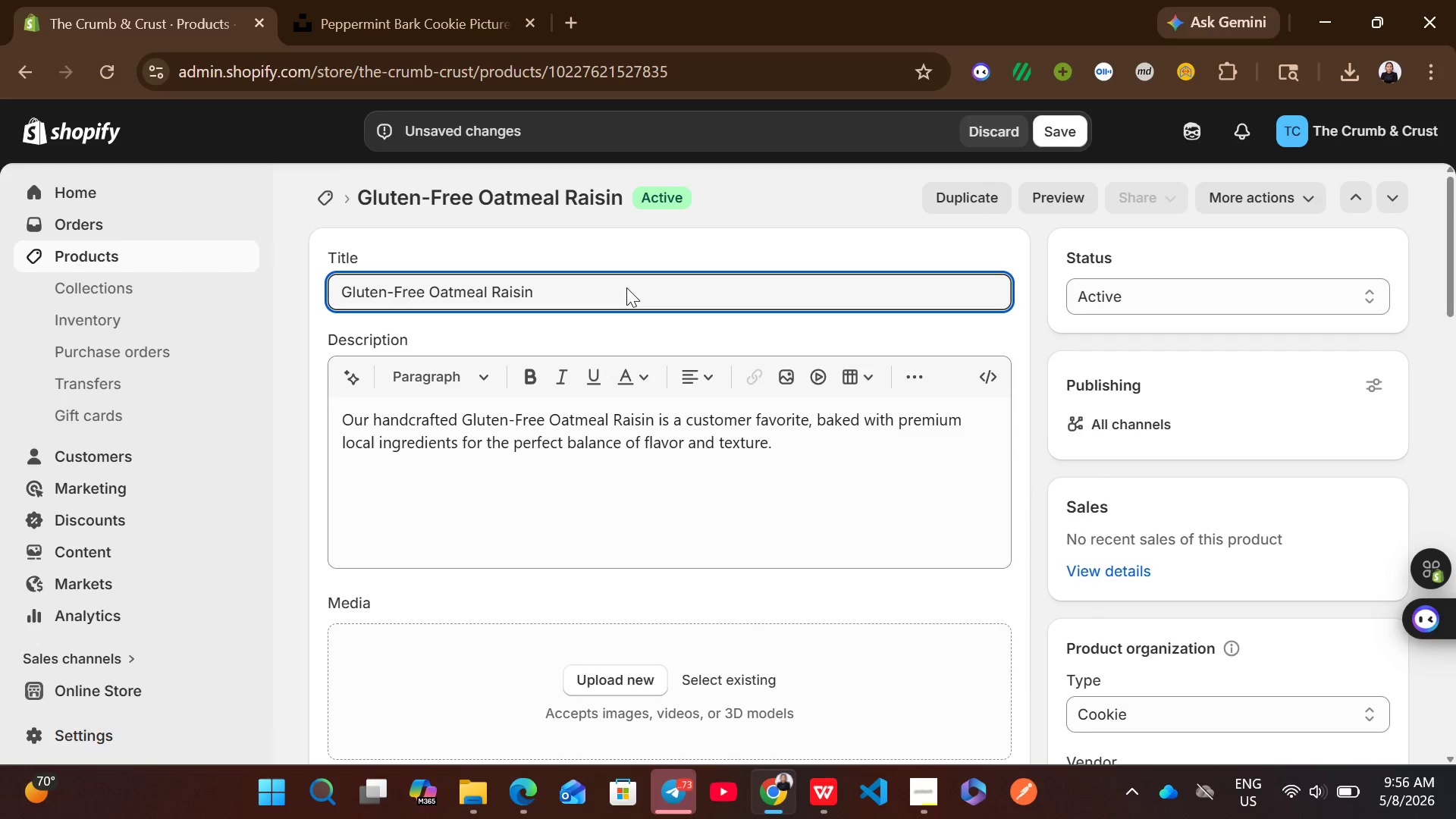 
key(Control+A)
 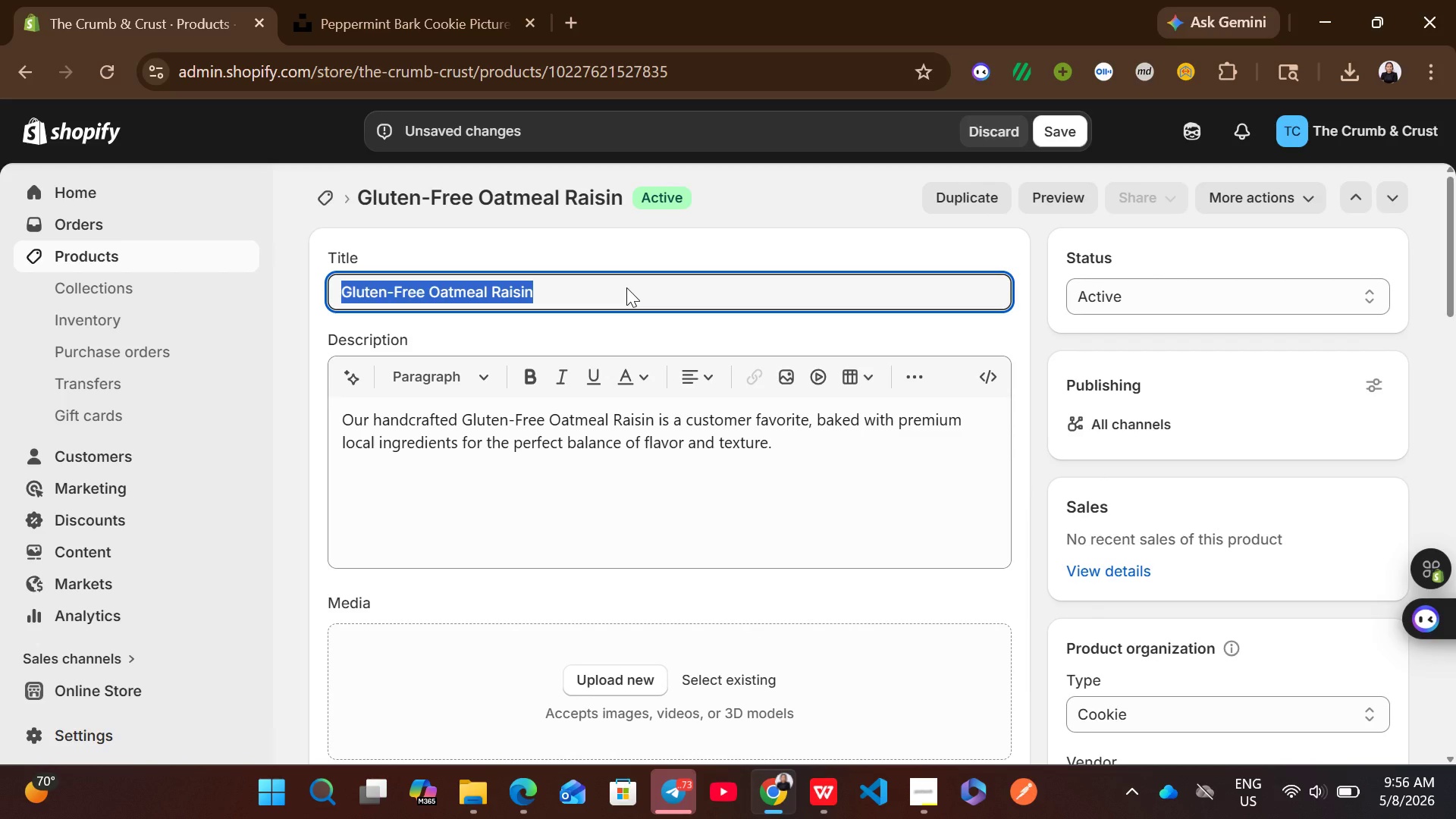 
key(Control+ControlLeft)
 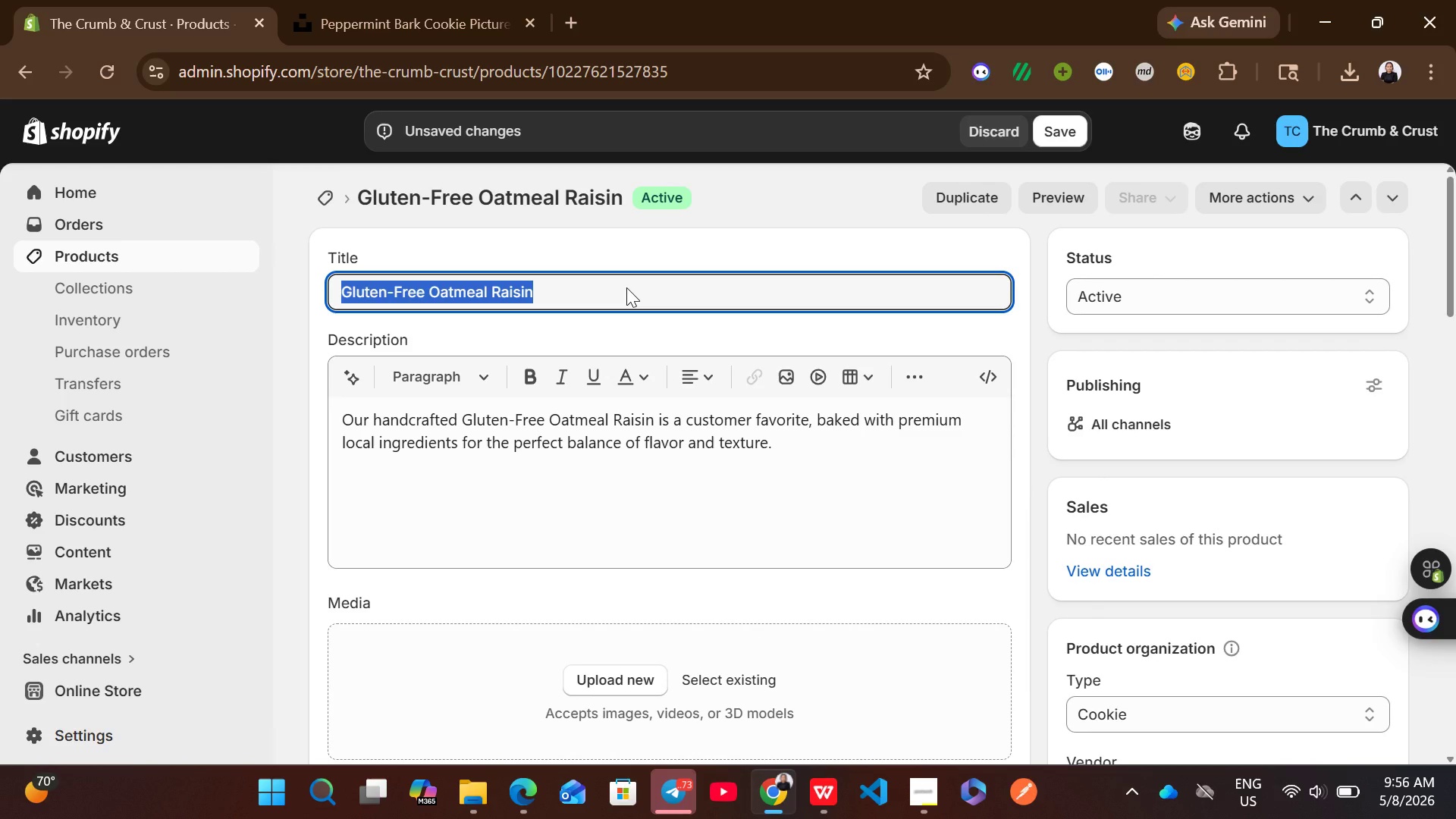 
key(Control+C)
 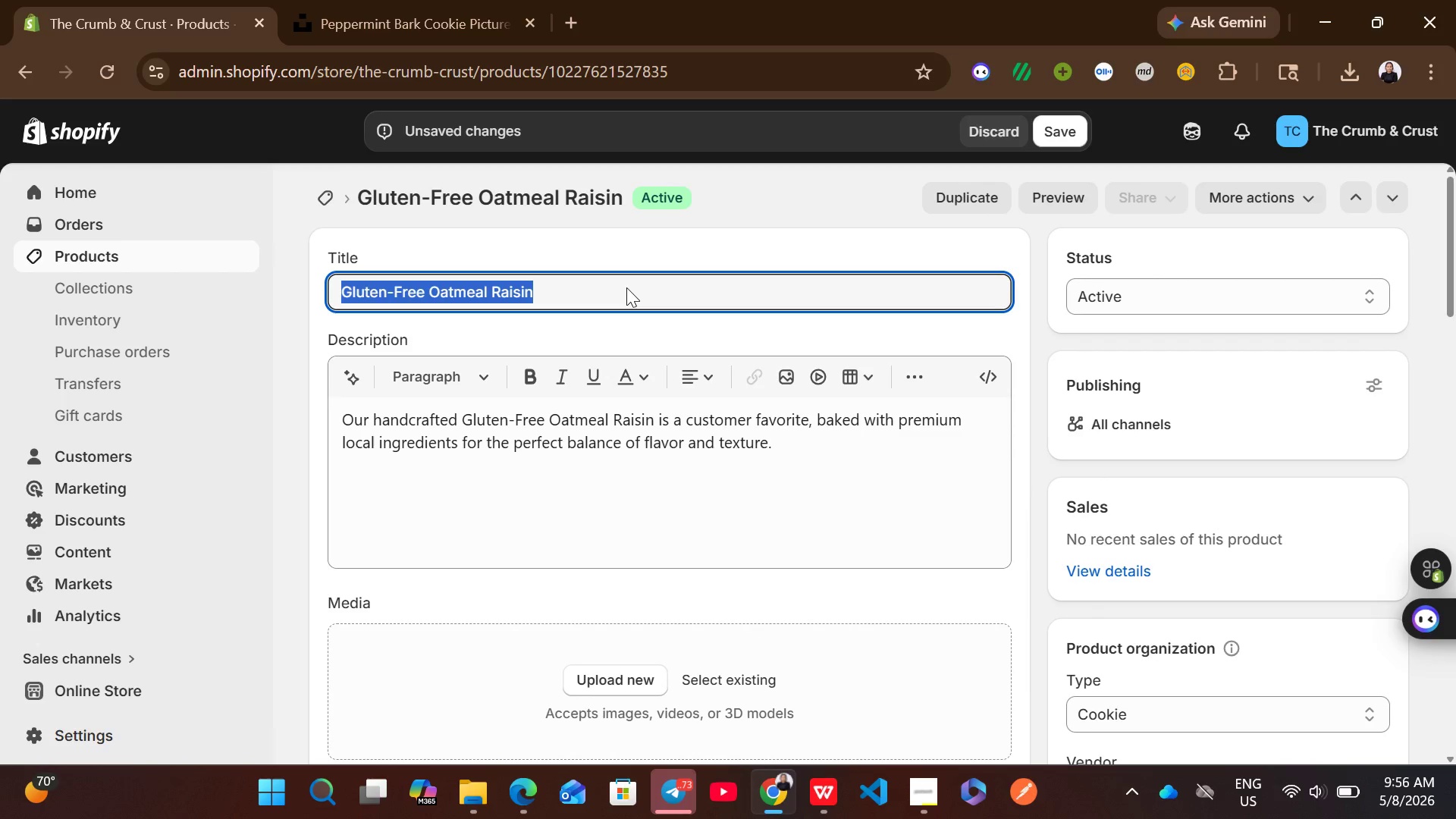 
left_click([438, 25])
 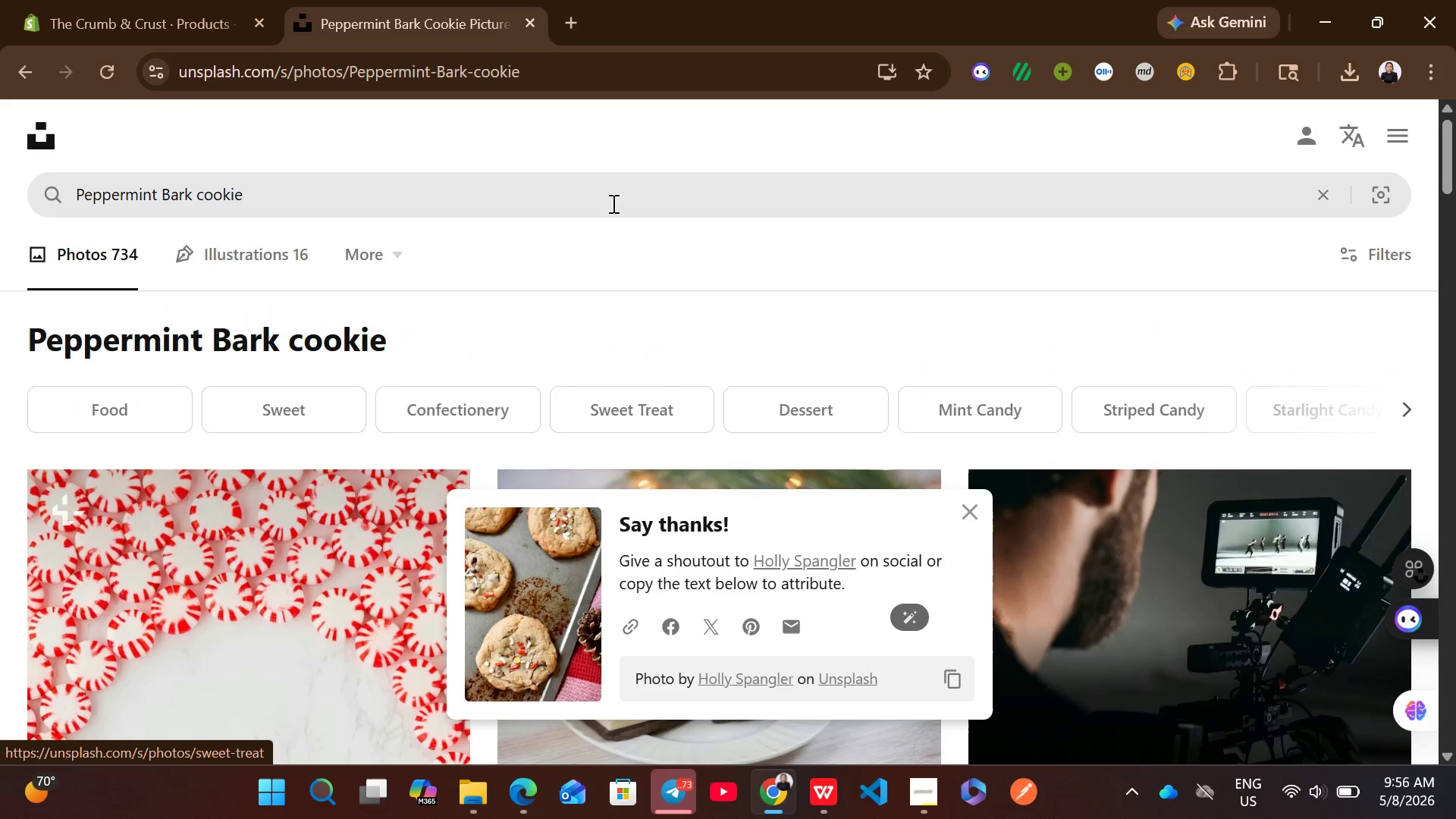 
left_click([566, 205])
 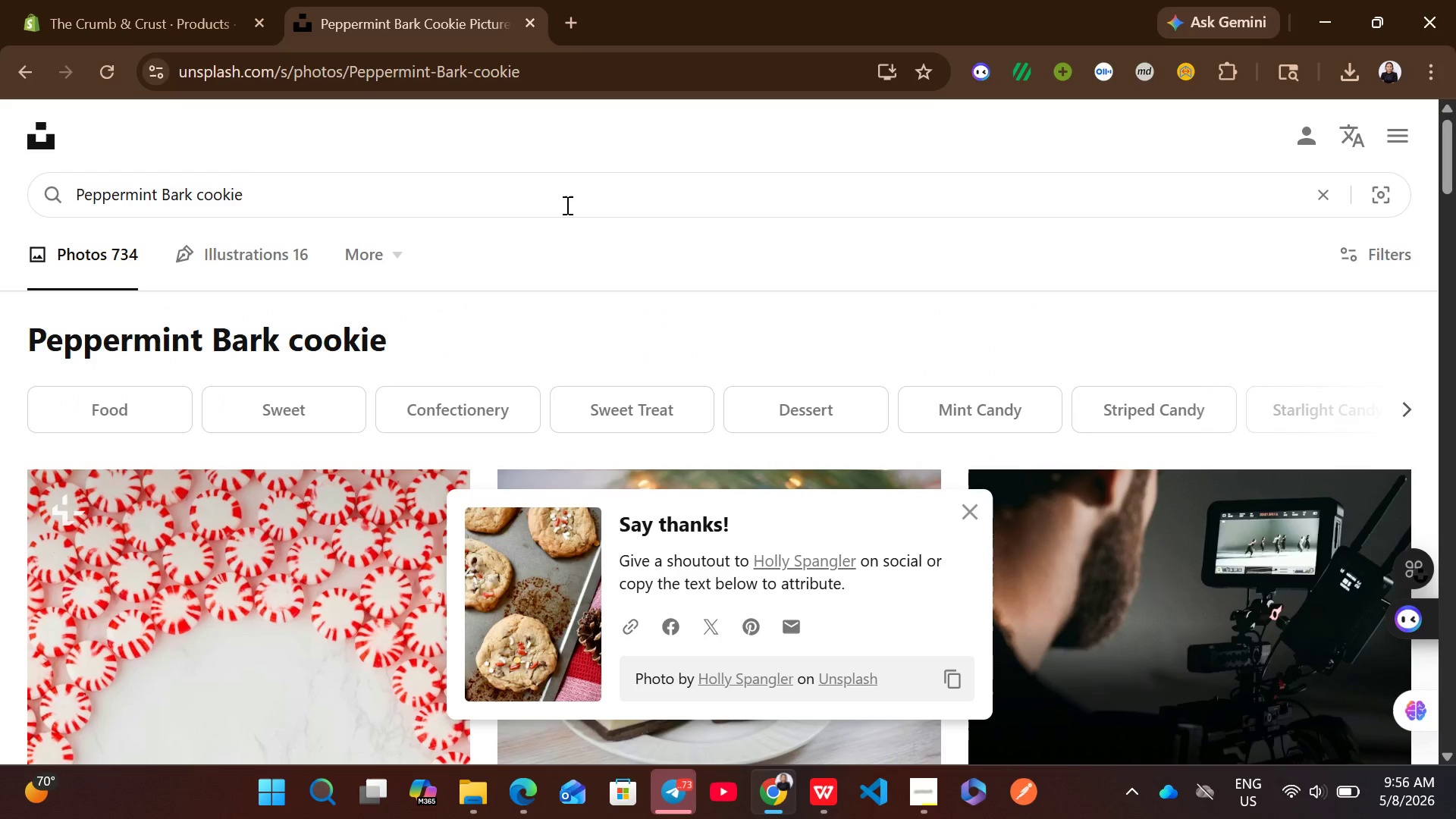 
key(Control+ControlLeft)
 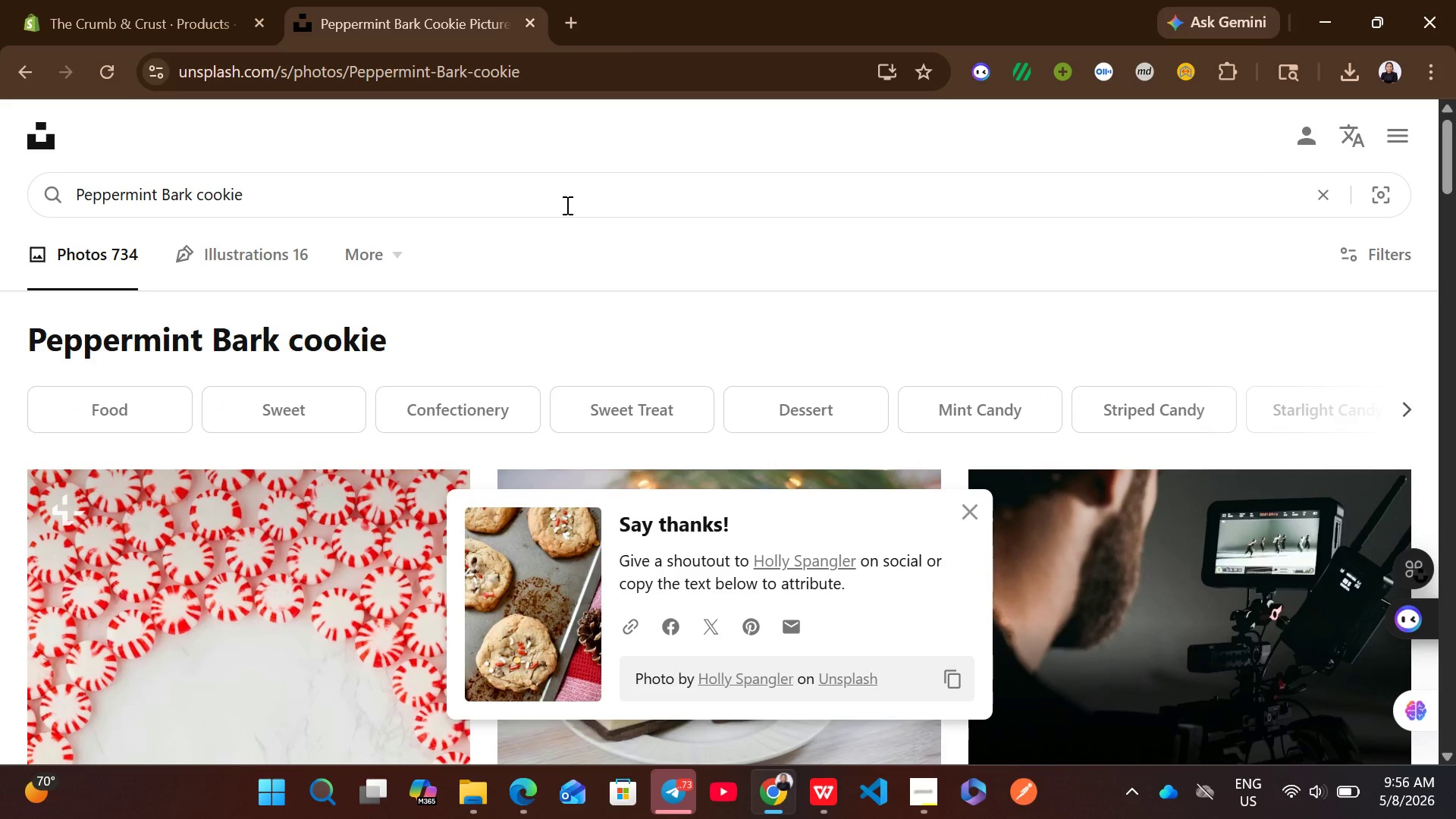 
key(Control+A)
 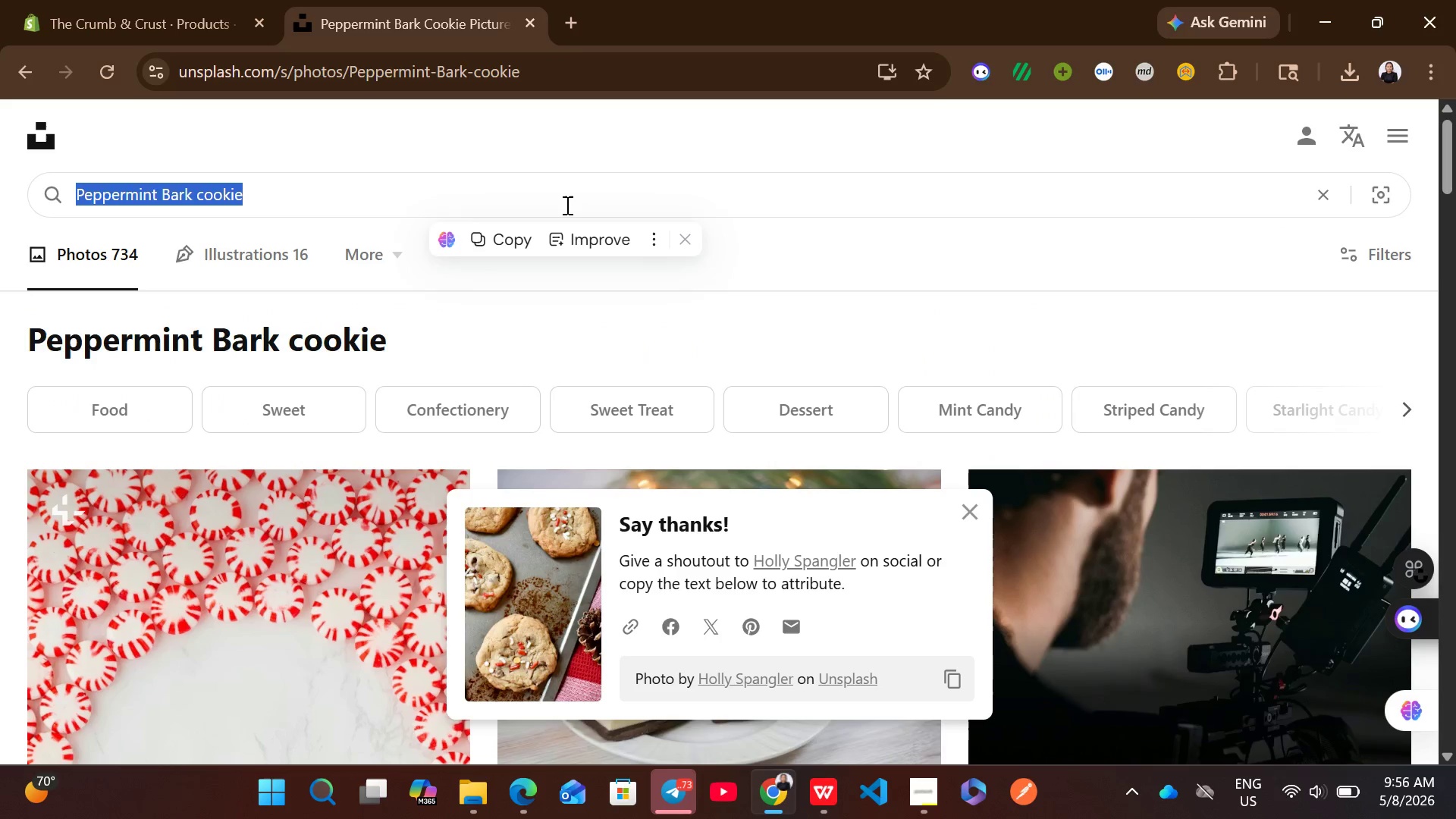 
key(Control+ControlLeft)
 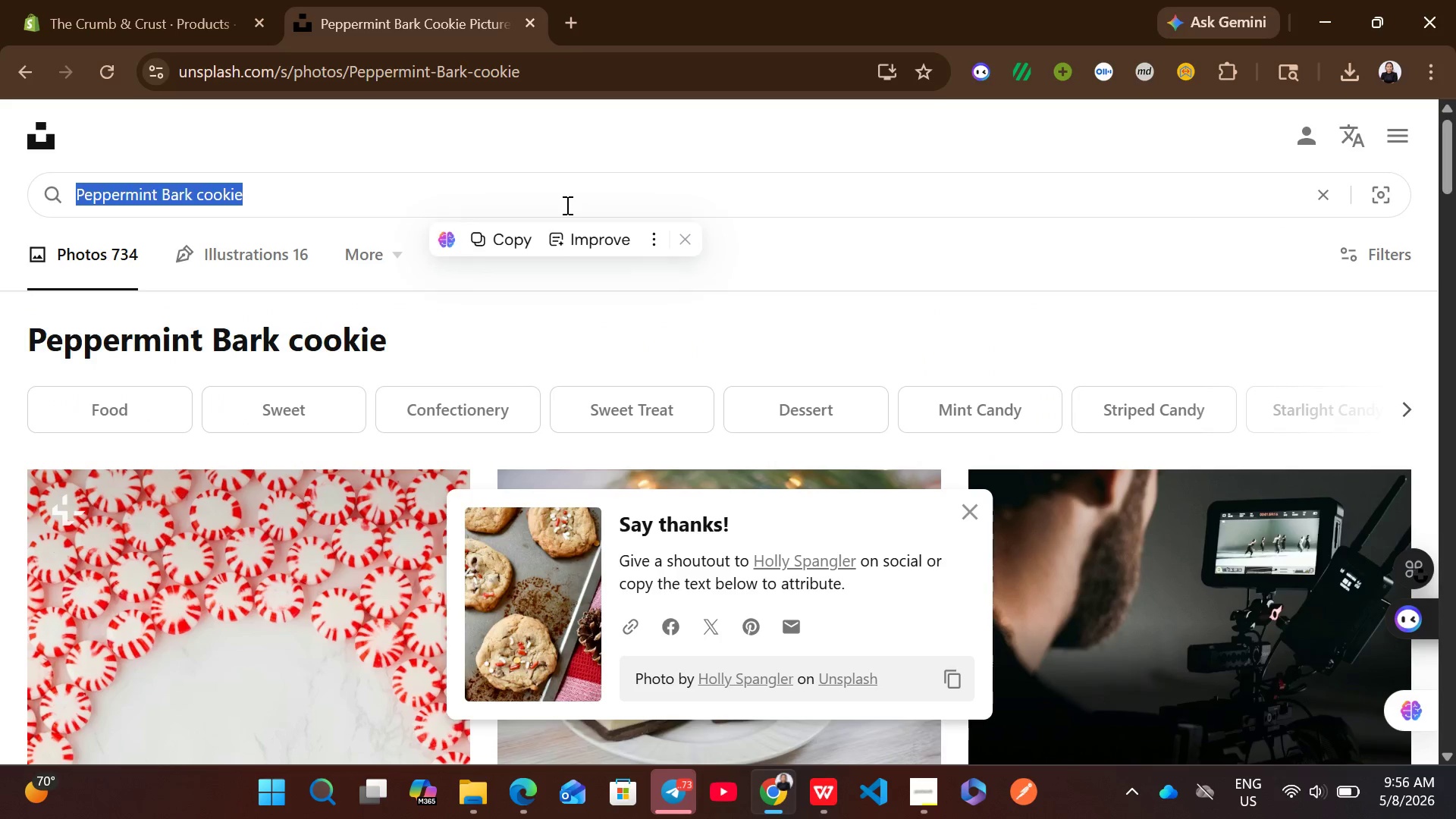 
key(Control+V)
 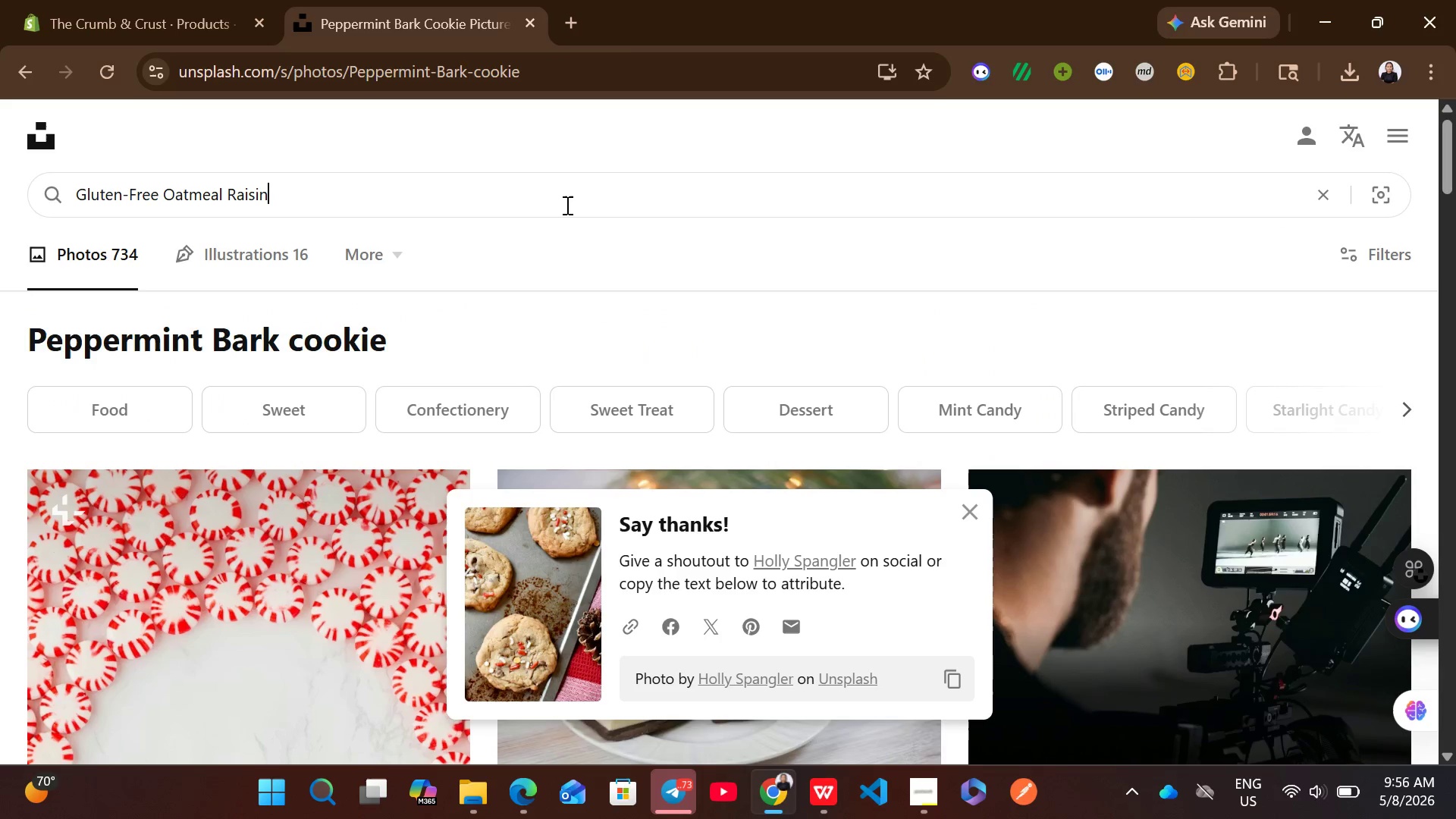 
type( cookie)
 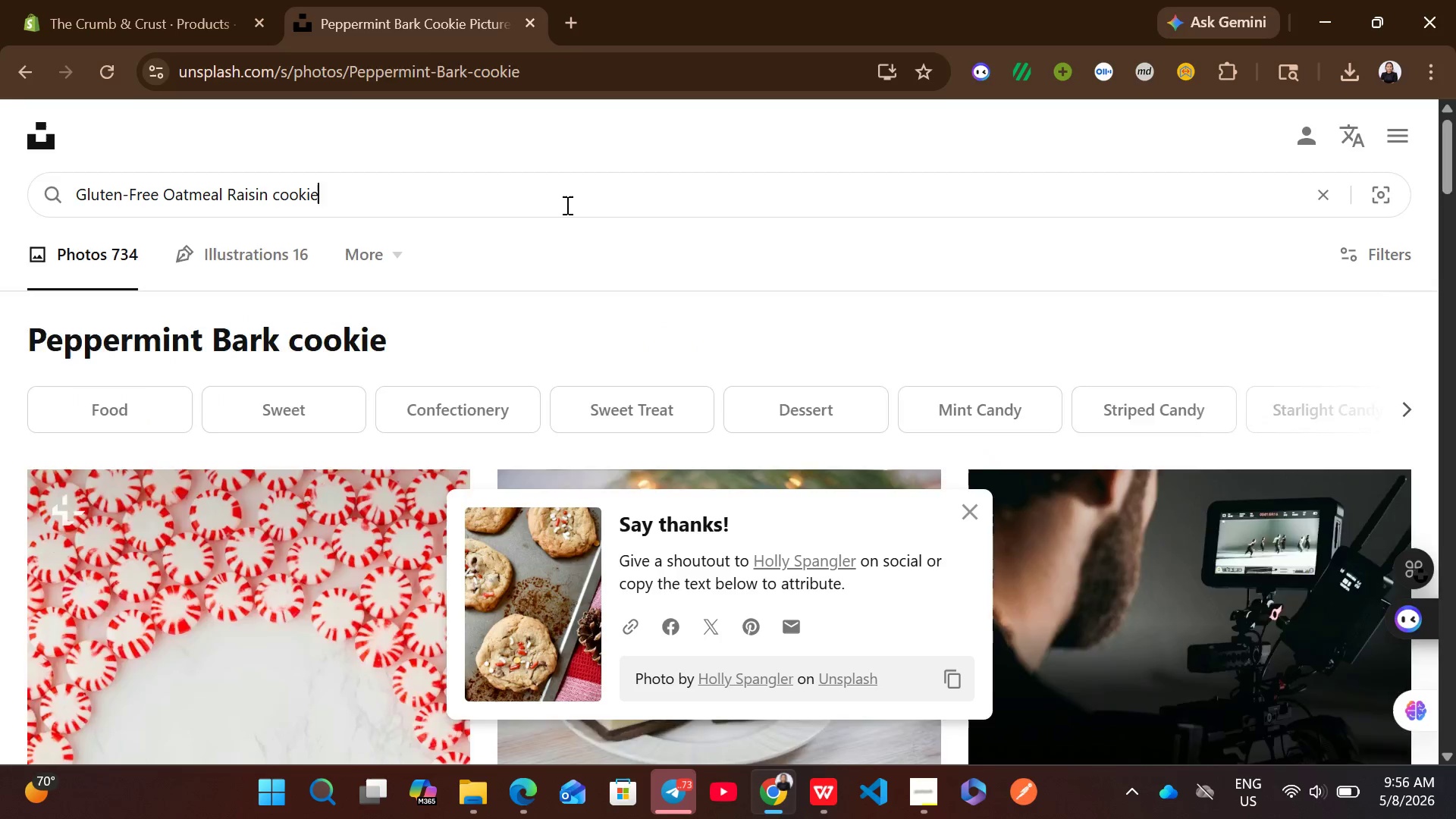 
key(Enter)
 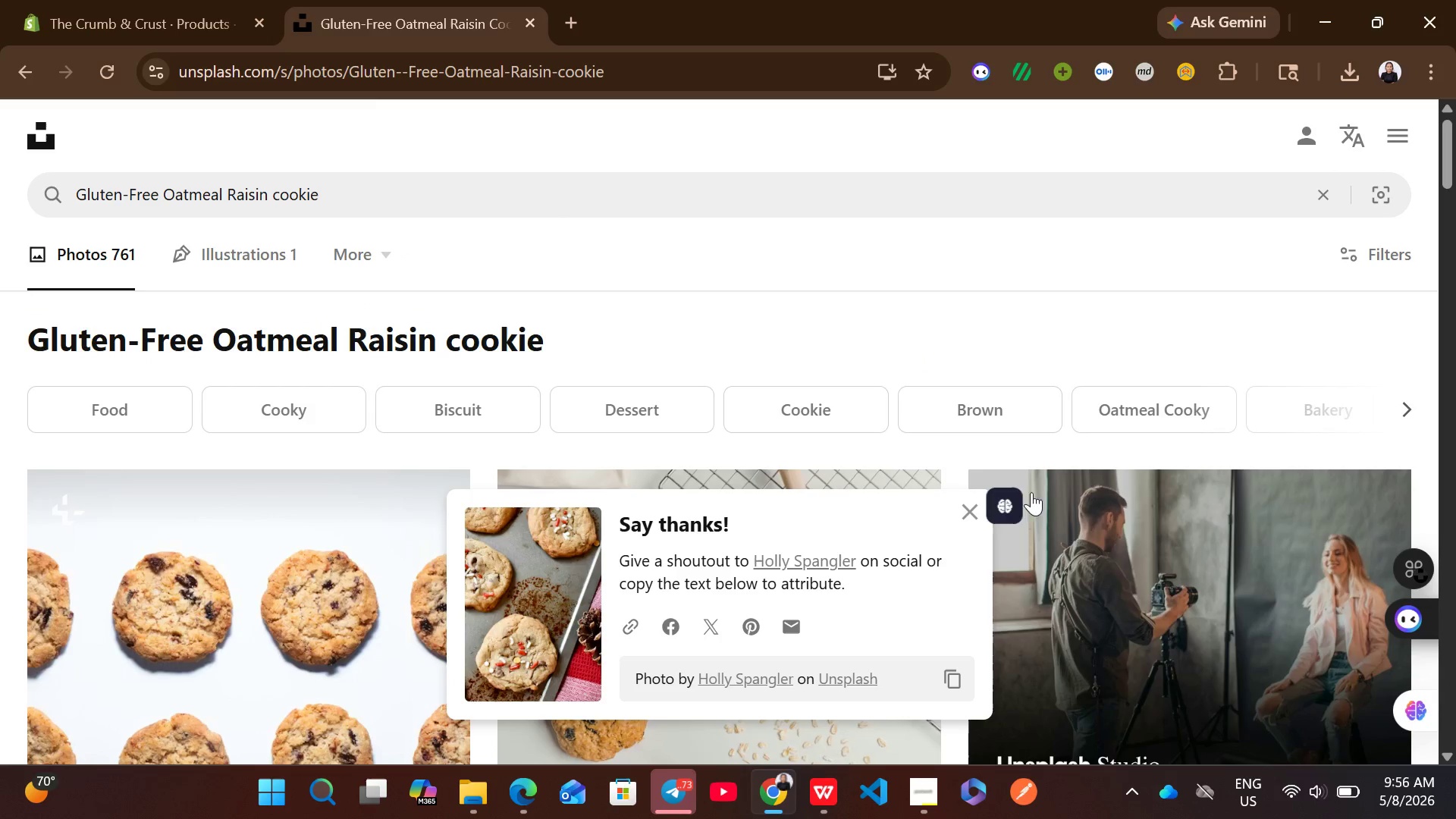 
left_click([971, 505])
 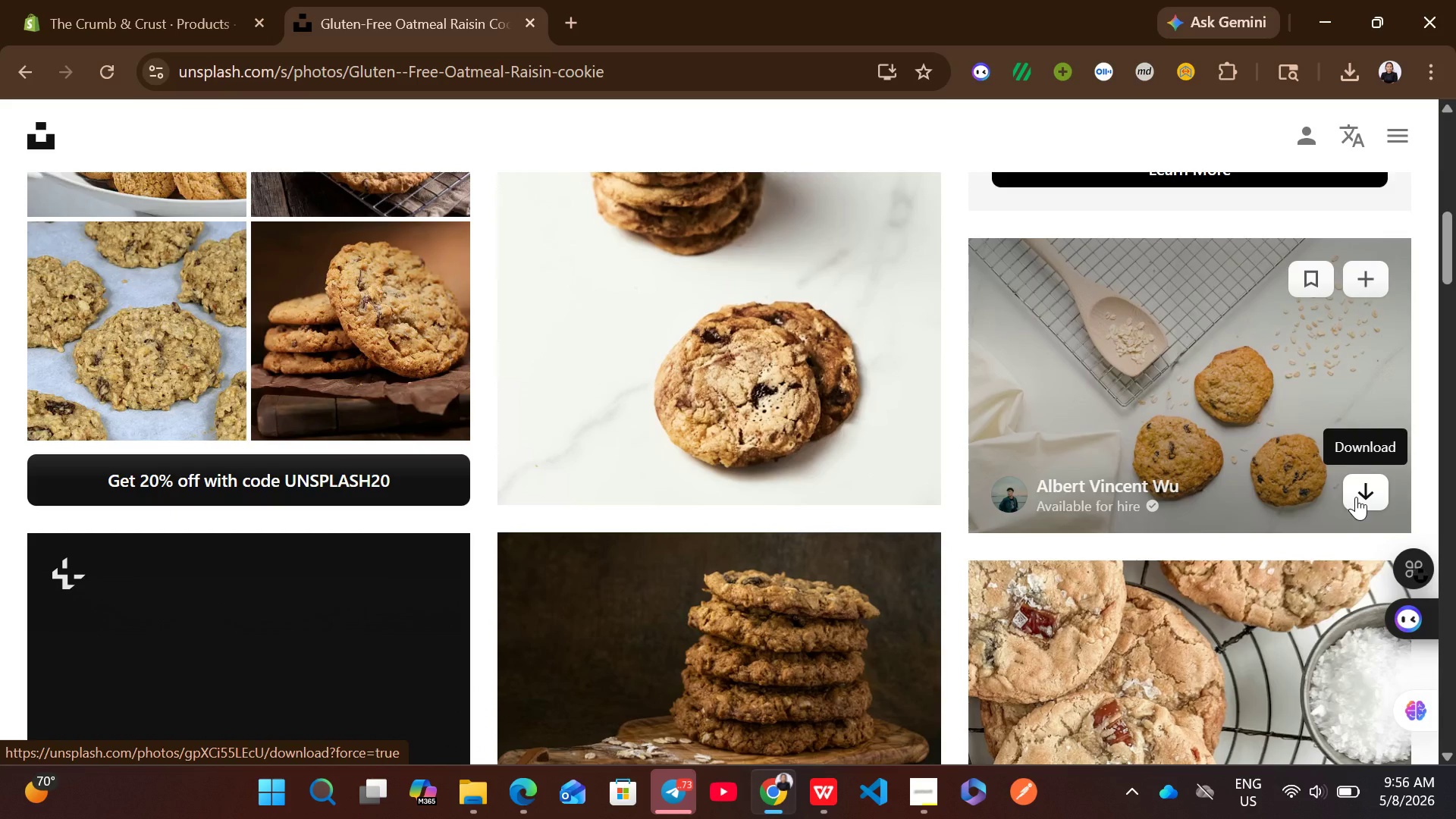 
wait(5.67)
 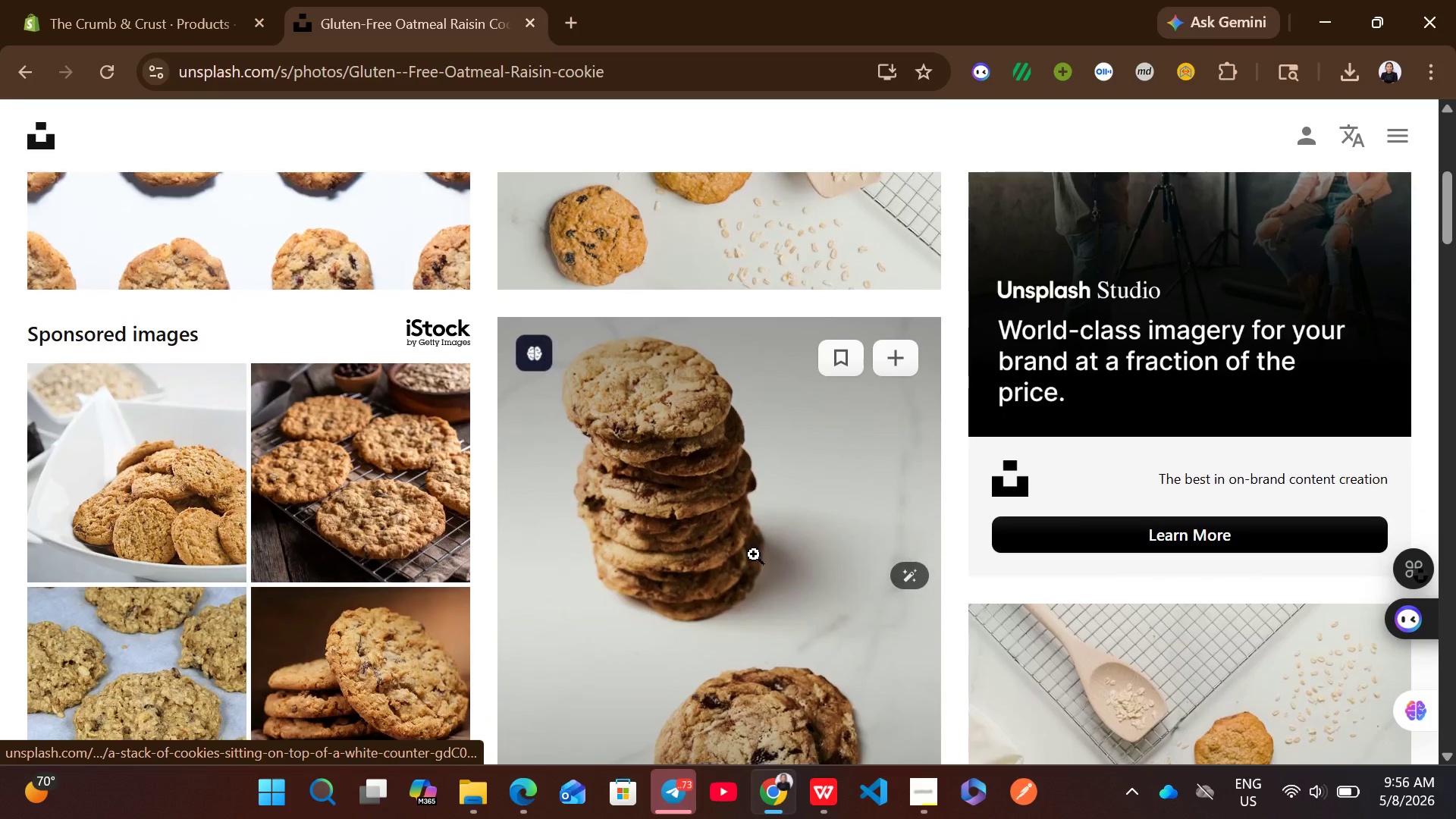 
left_click([1356, 497])
 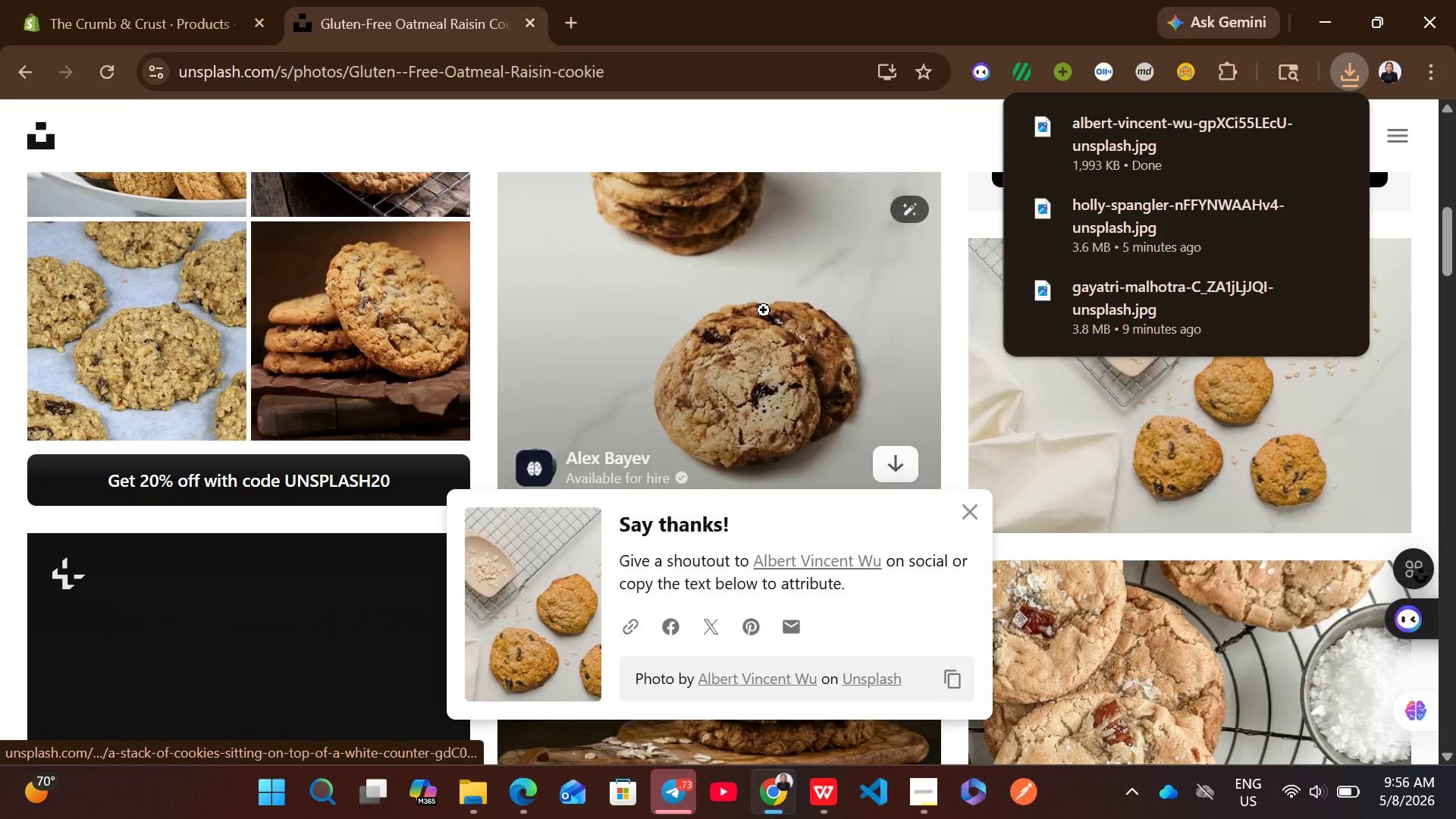 
left_click([183, 0])
 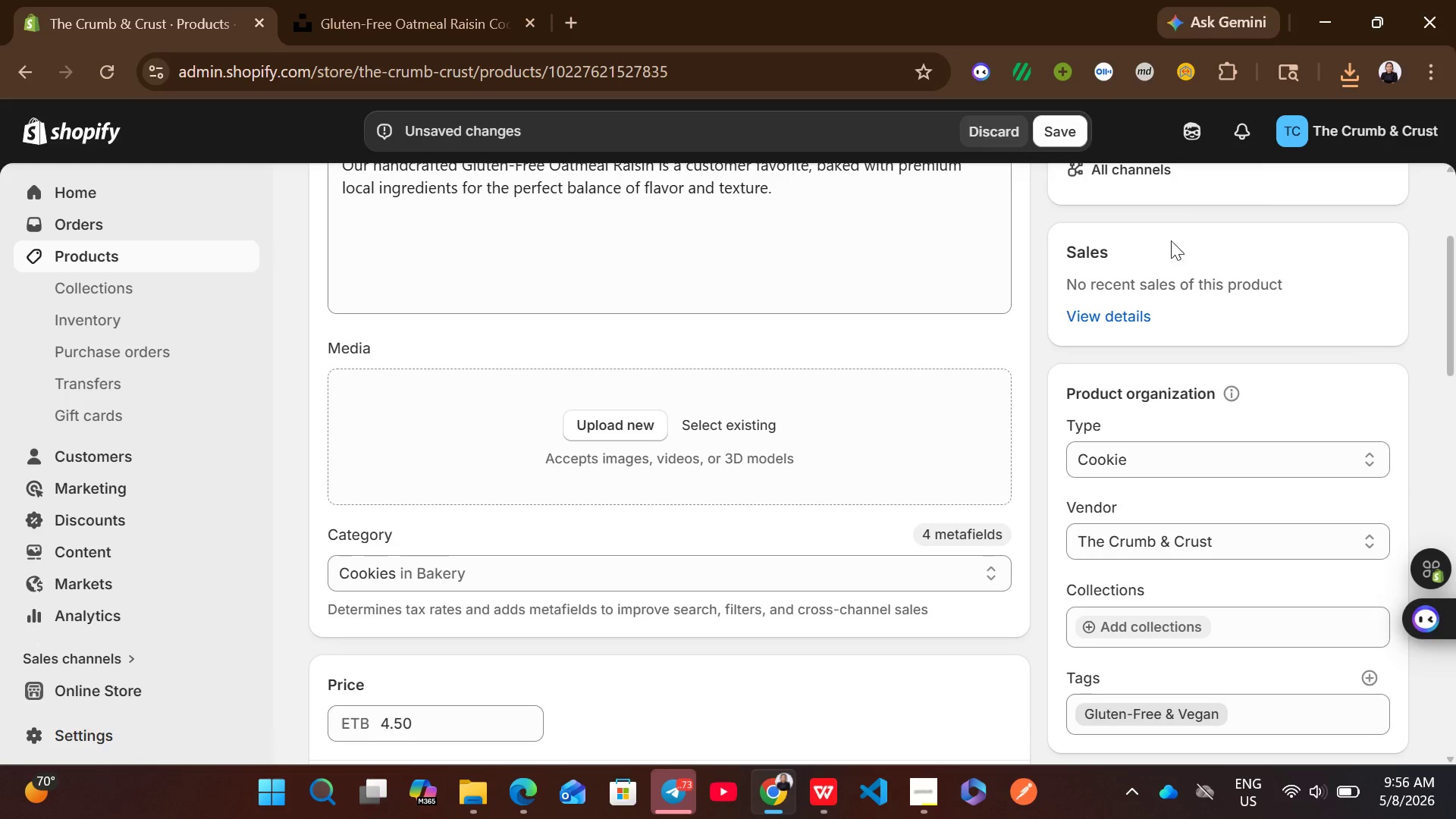 
left_click([1353, 92])
 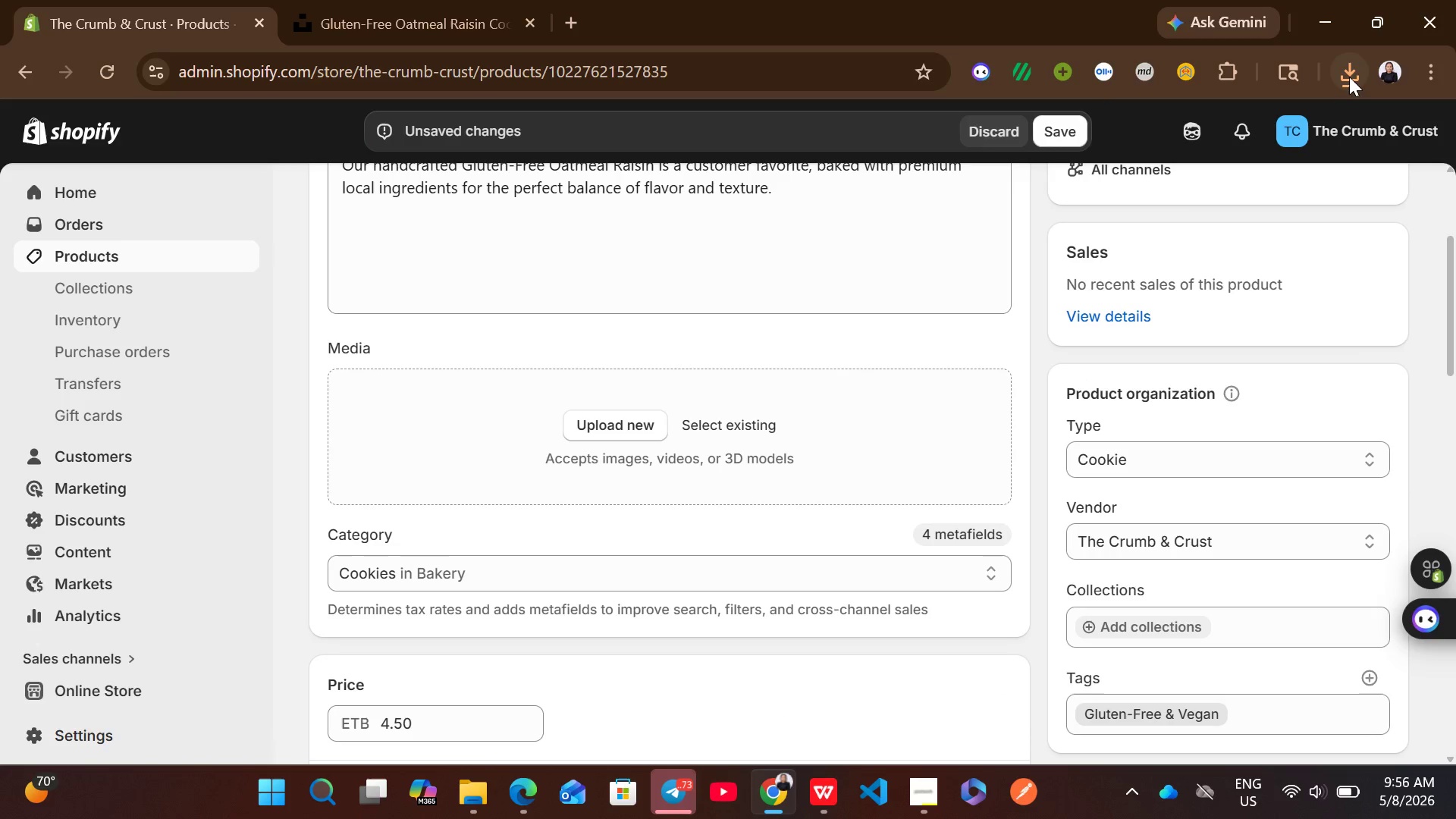 
left_click([1349, 77])
 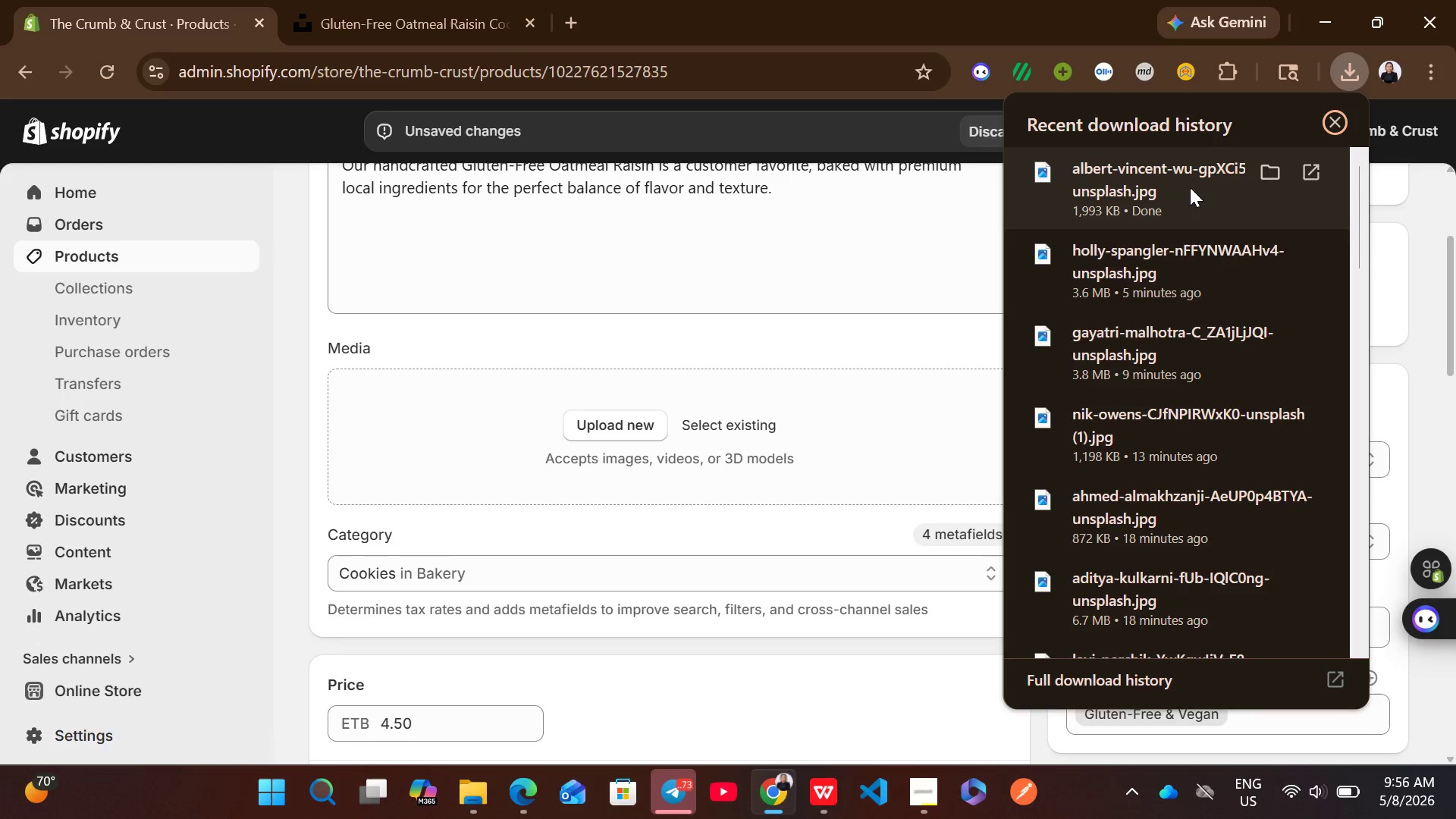 
left_click_drag(start_coordinate=[1188, 188], to_coordinate=[786, 431])
 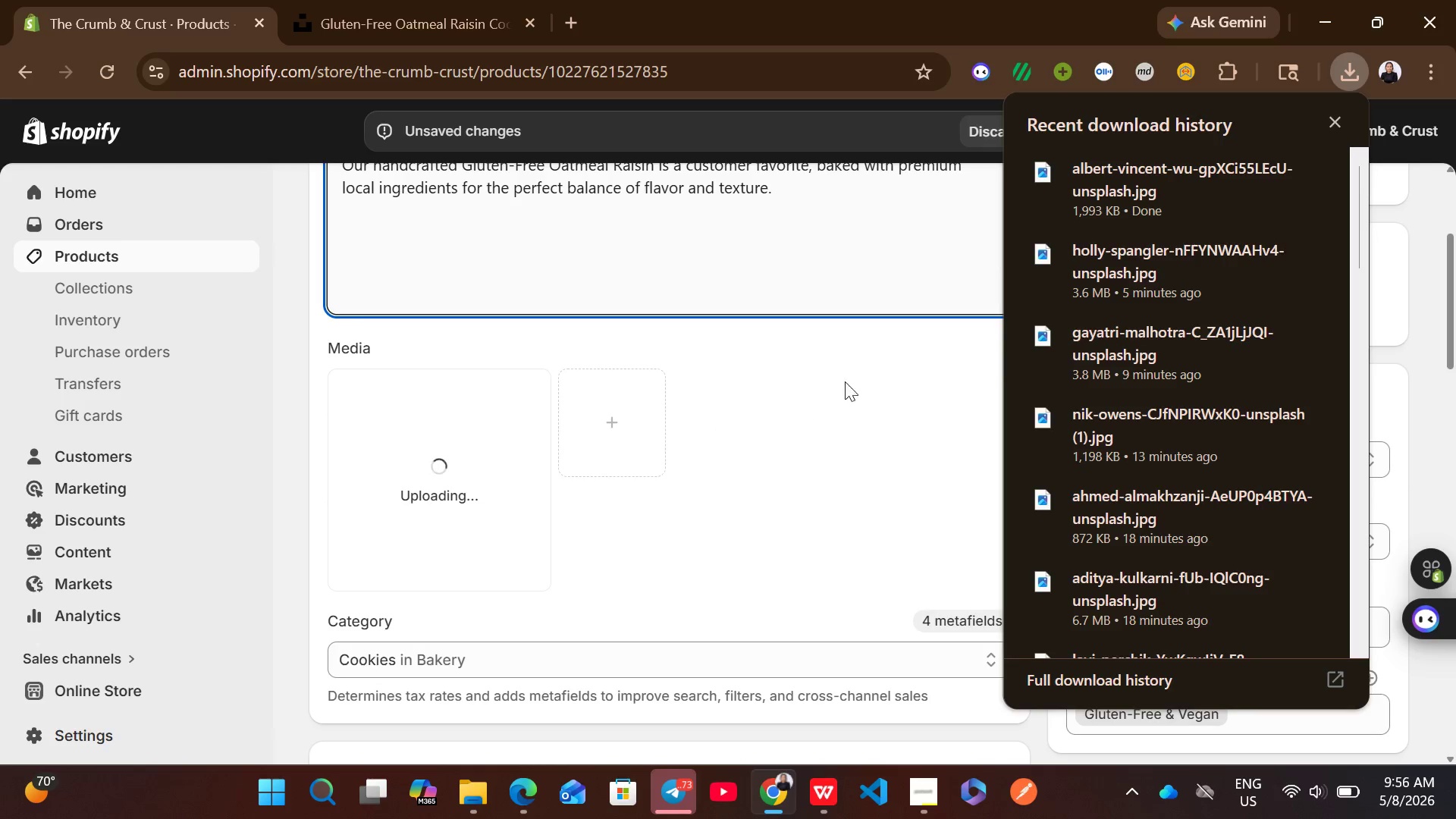 
left_click([855, 375])
 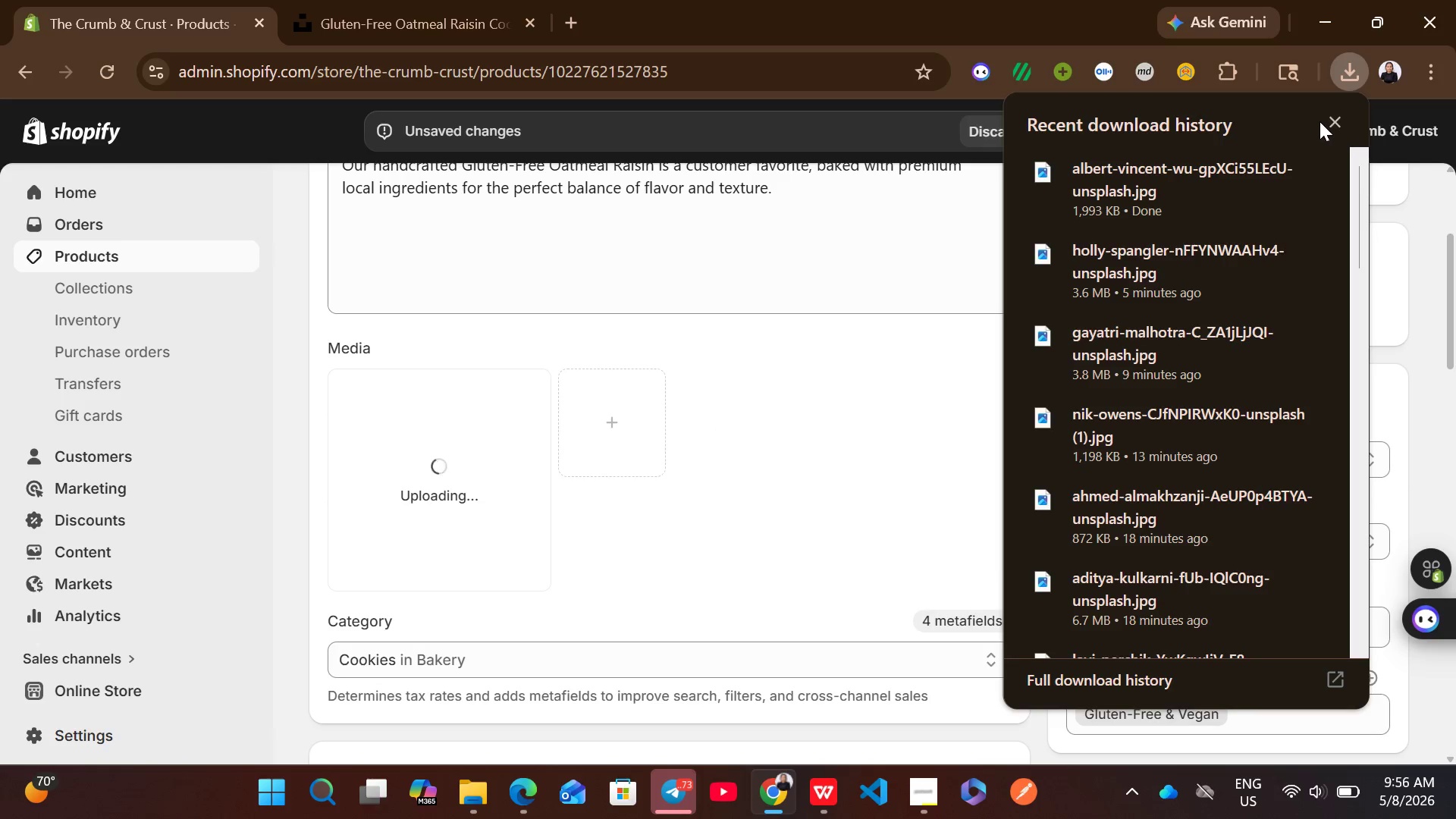 
left_click([1326, 124])
 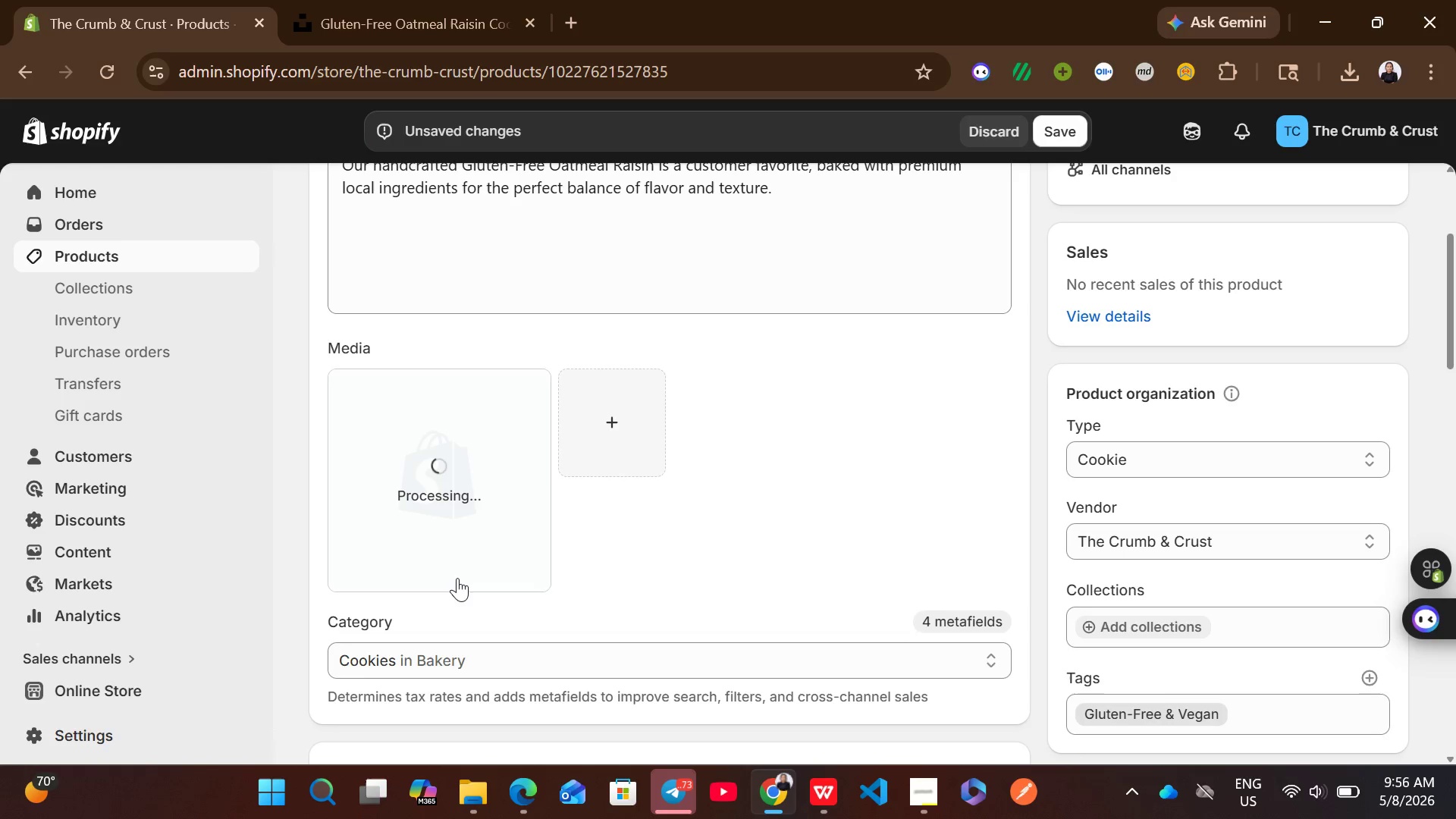 
wait(17.05)
 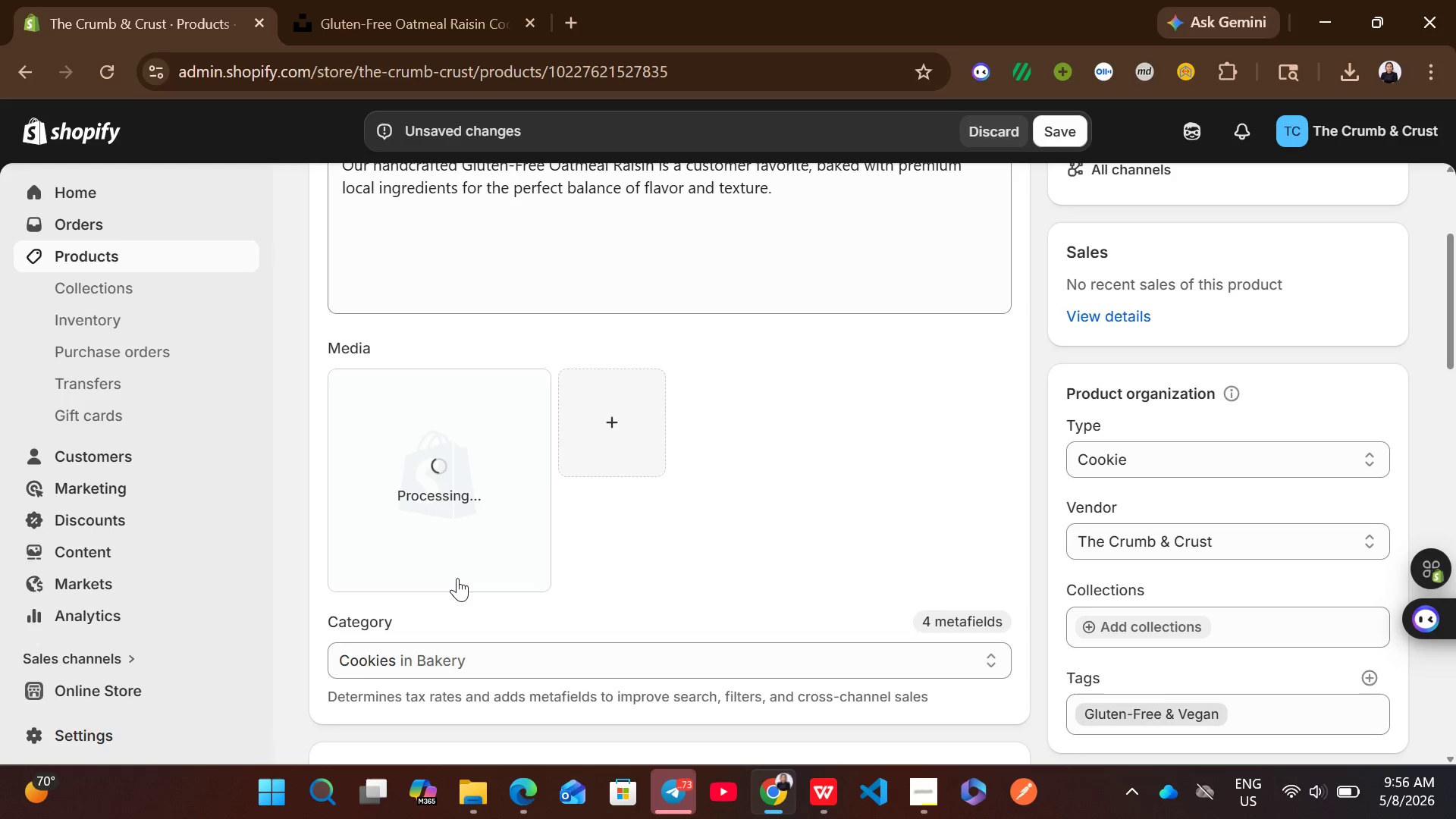 
left_click([463, 543])
 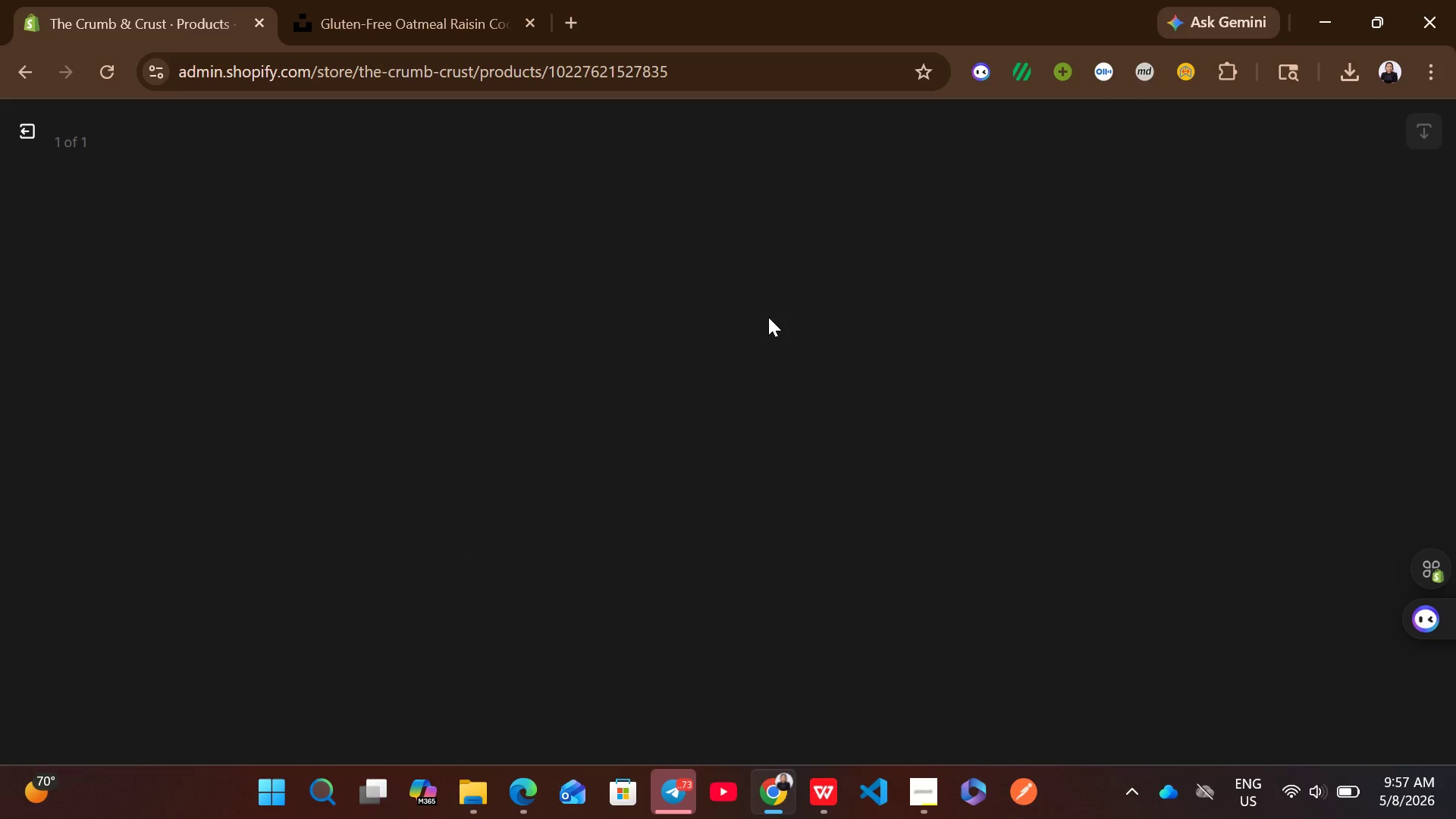 
wait(10.66)
 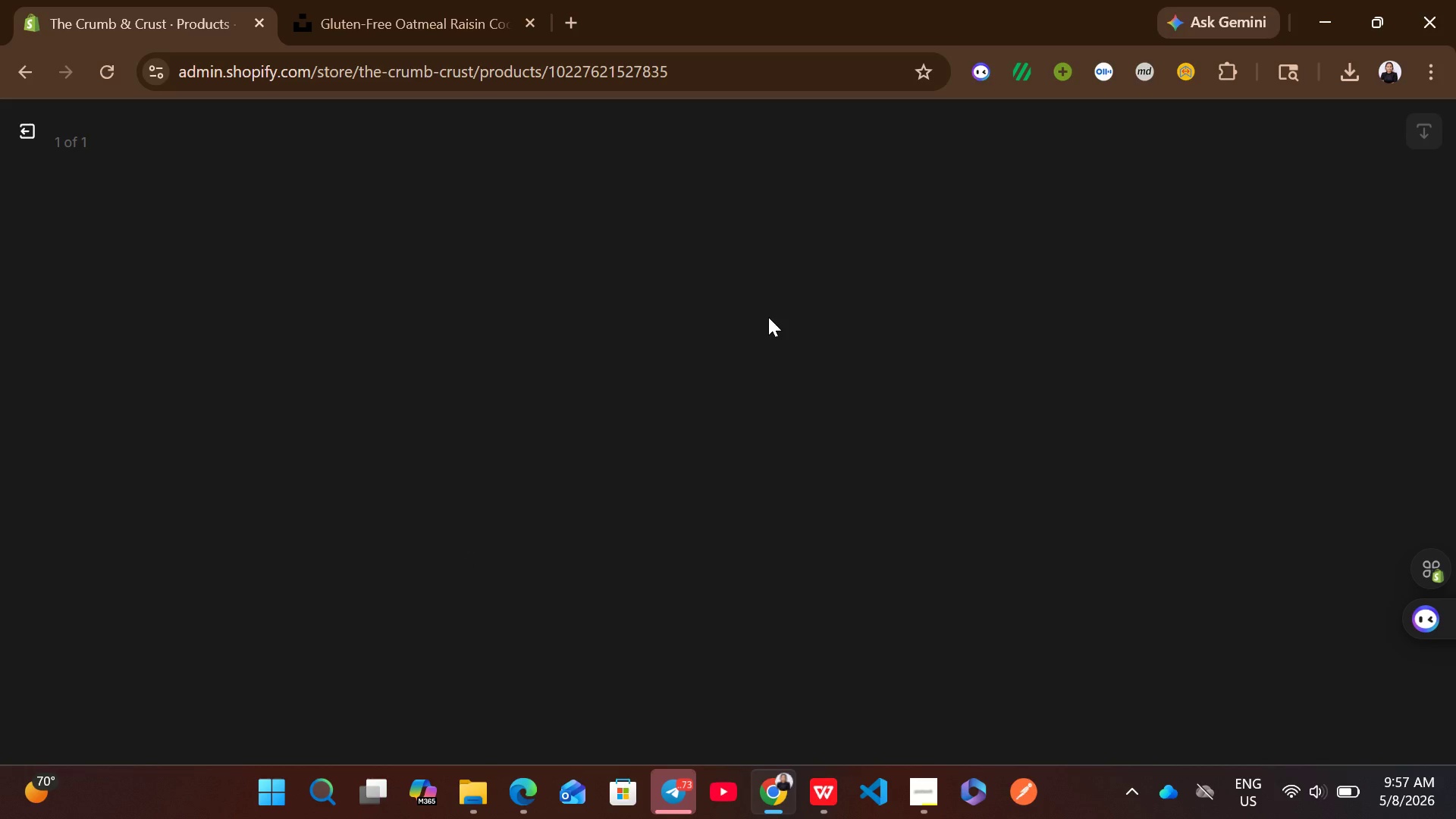 
left_click([1102, 388])
 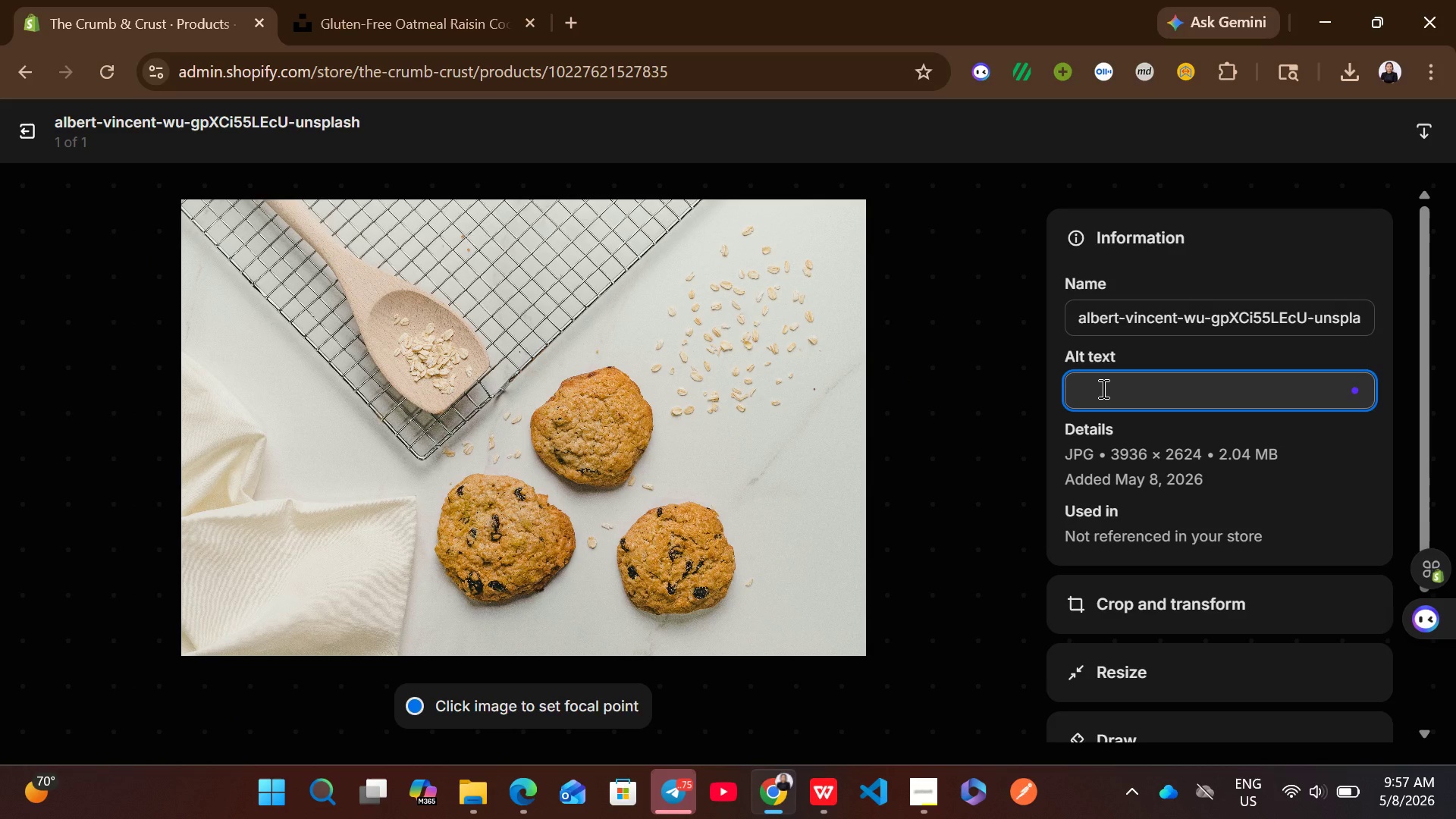 
type(close-up of a fresh glutten free ou)
key(Backspace)
type(at-meel )
 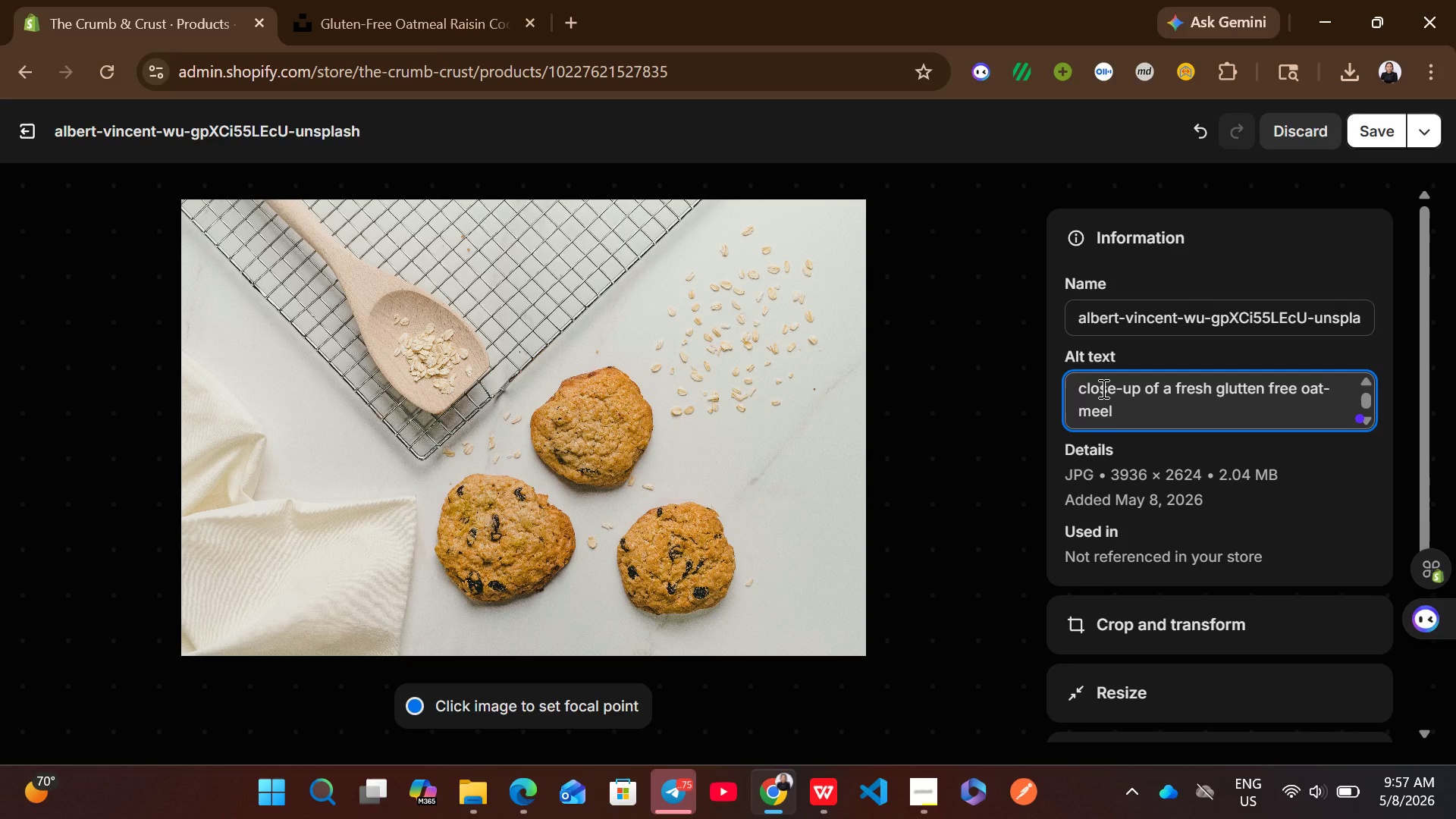 
type(raisin cookie from the Crumb & Crust speciality.)
 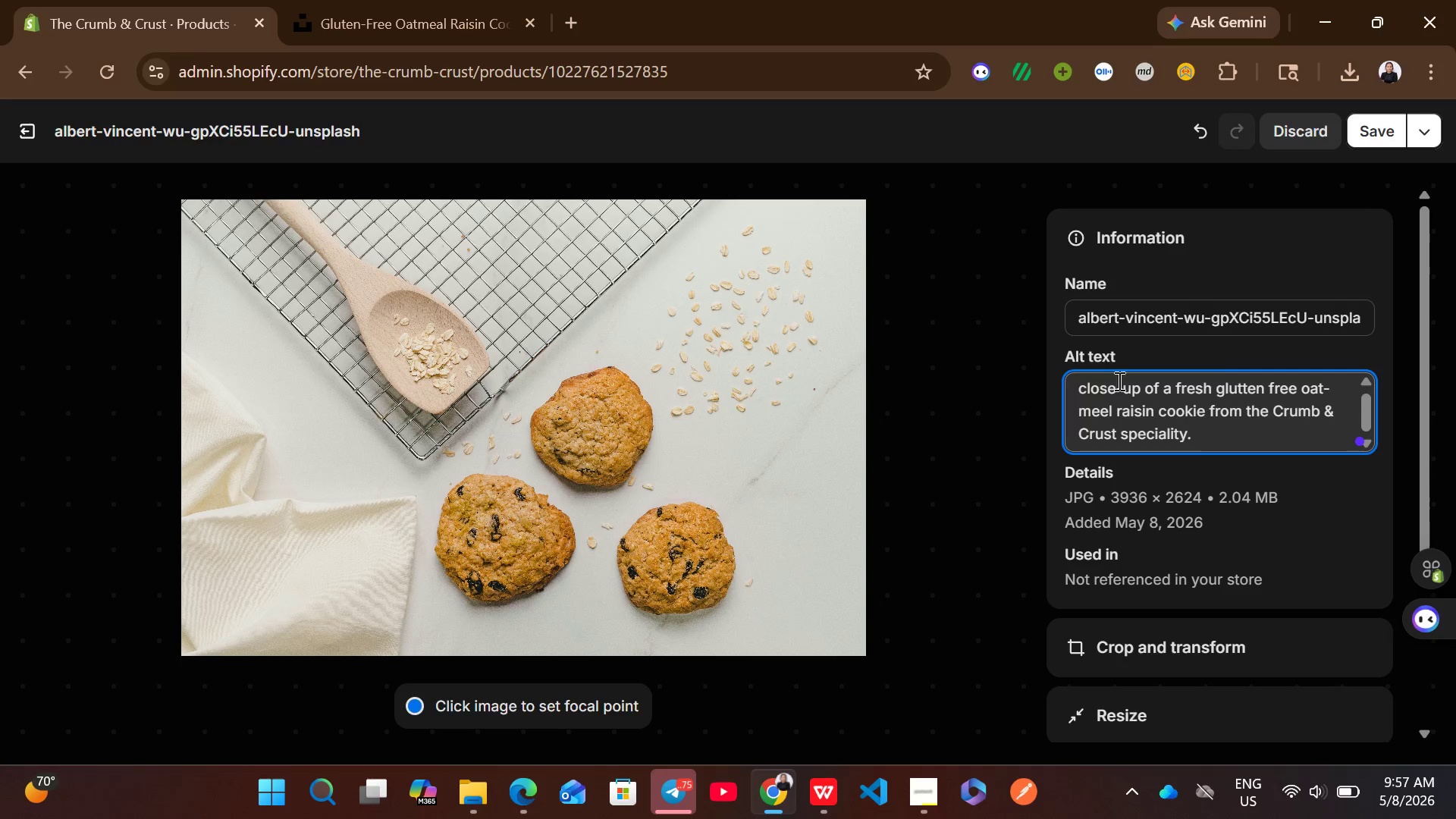 
left_click([1363, 136])
 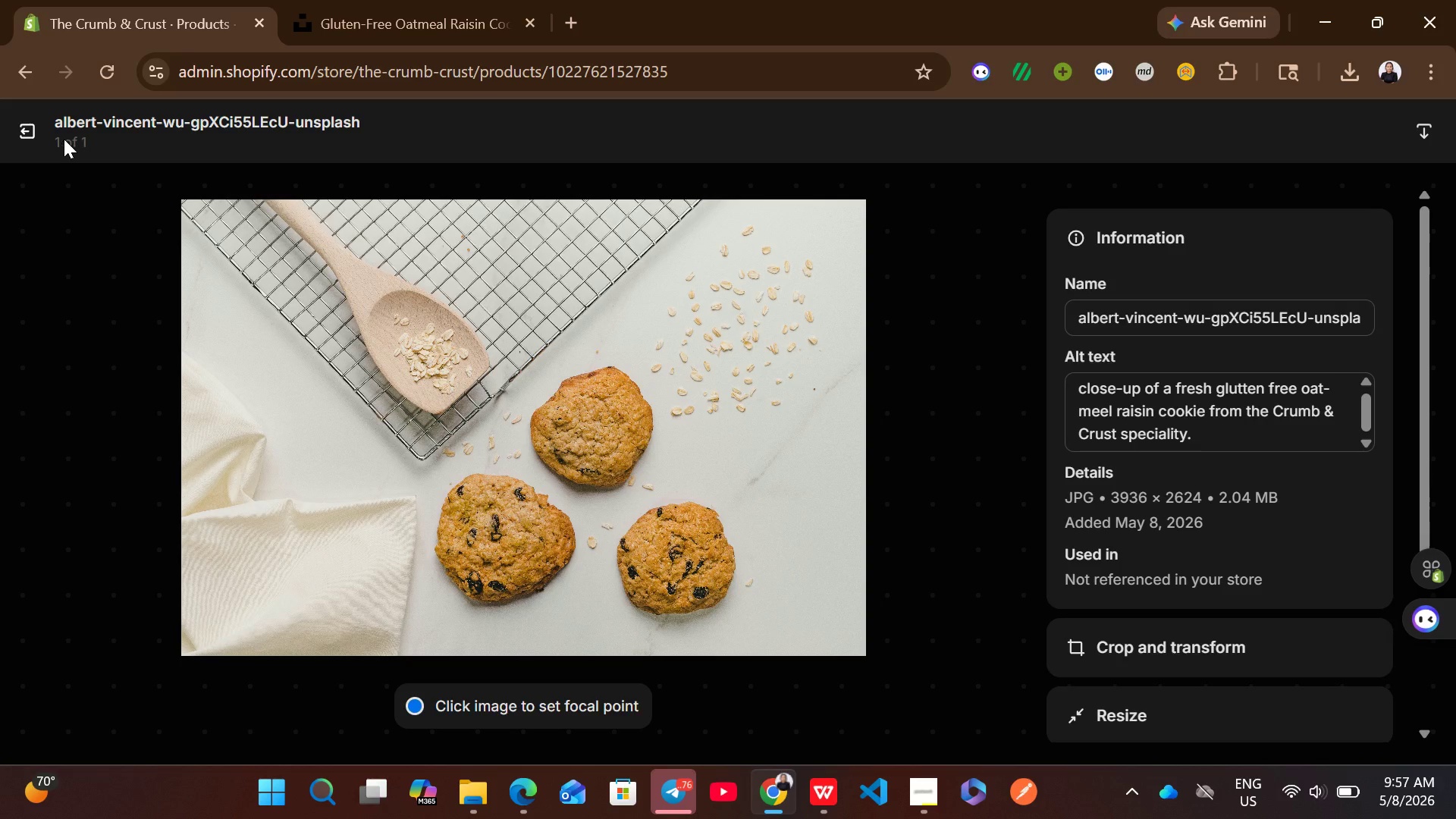 
left_click_drag(start_coordinate=[51, 128], to_coordinate=[47, 129])
 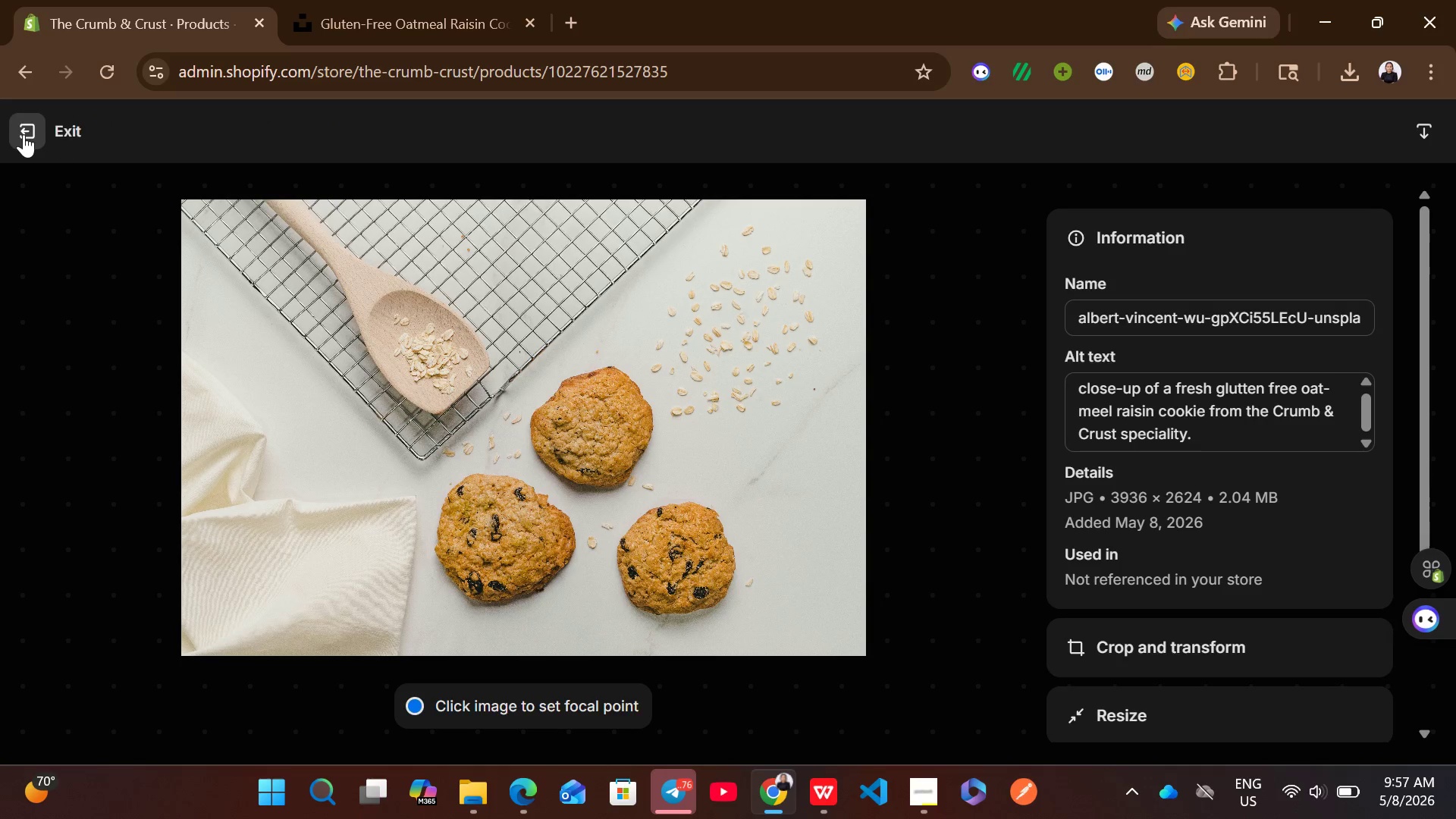 
left_click([24, 134])
 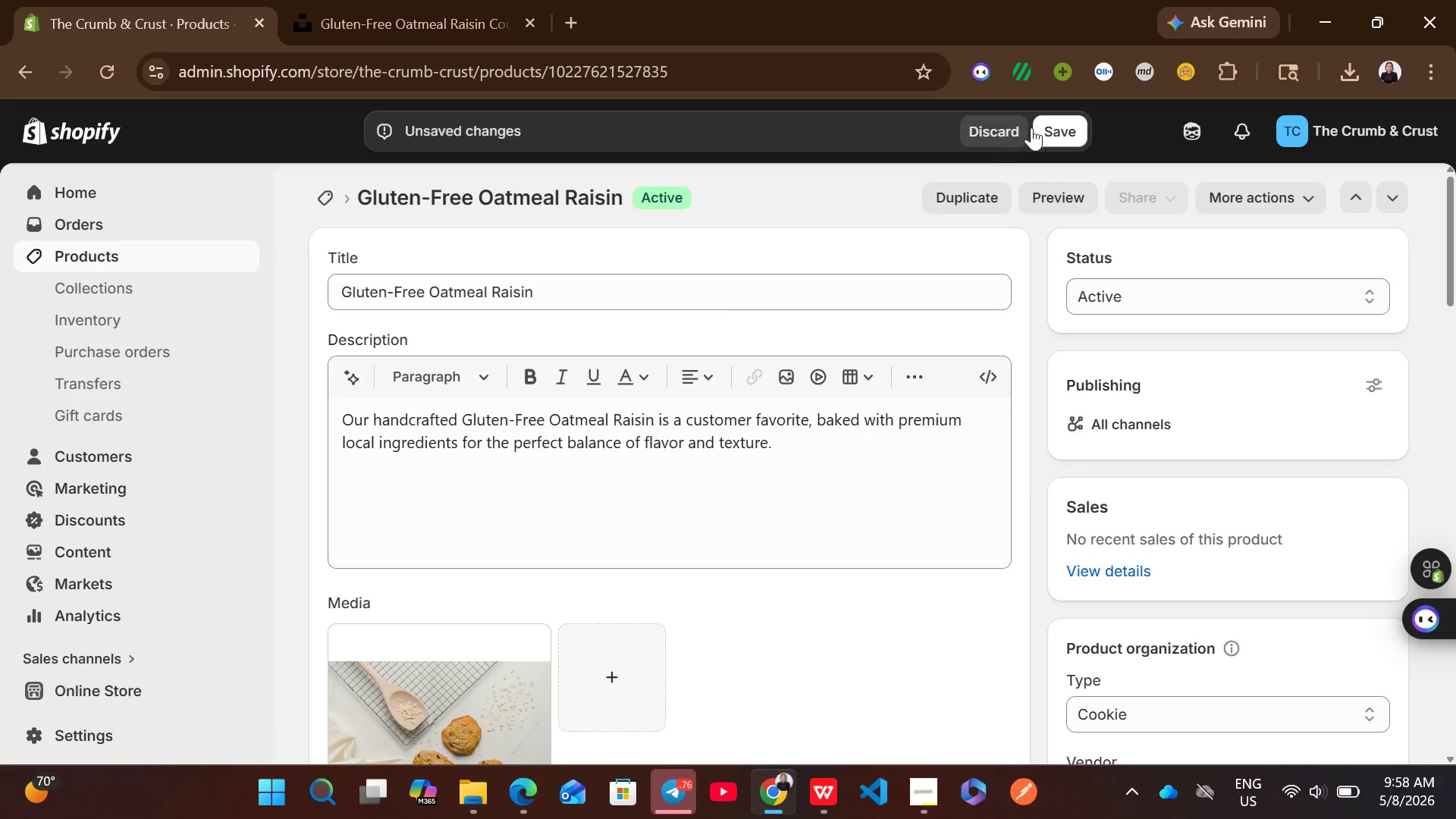 
left_click([1069, 142])
 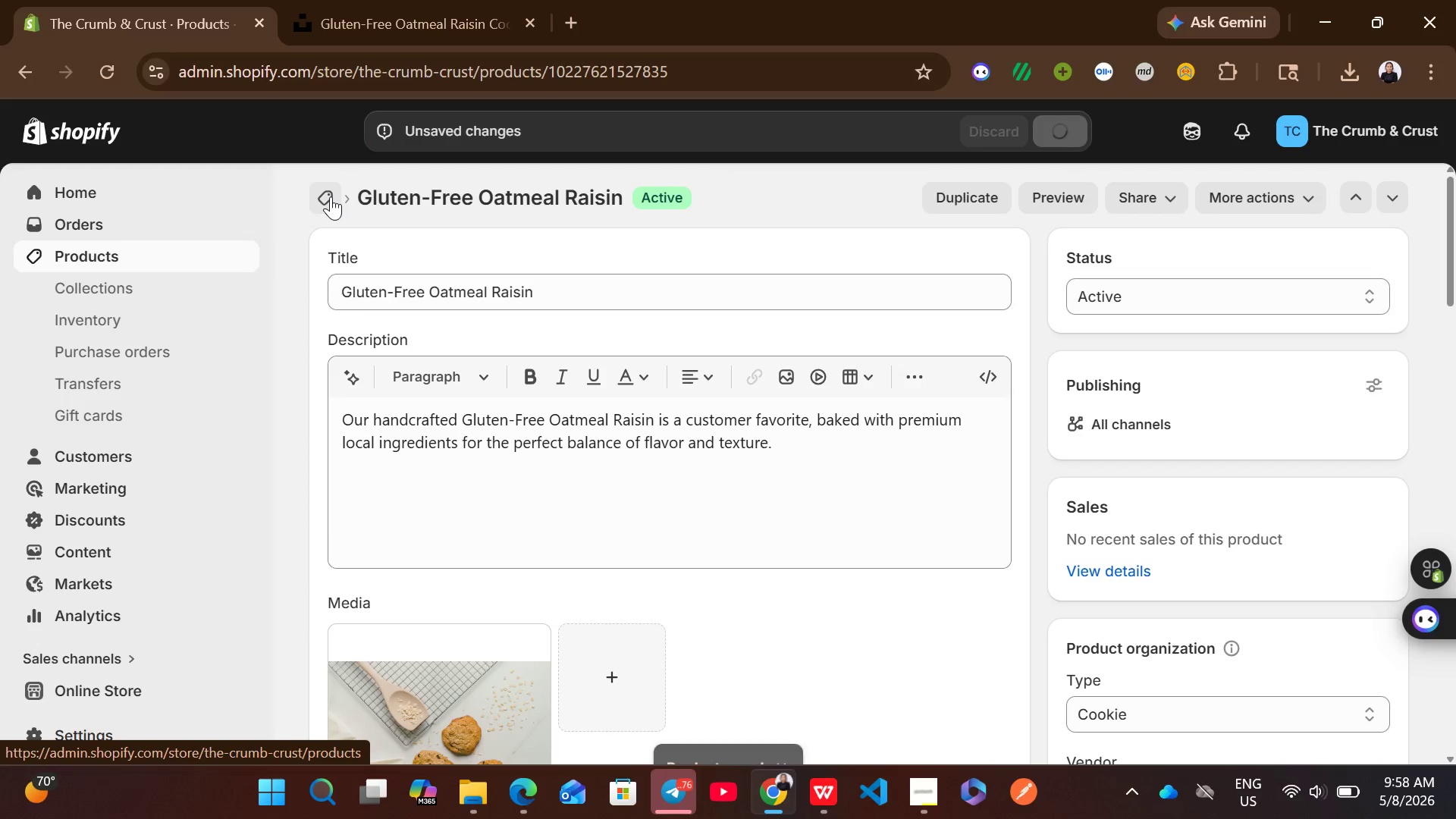 
wait(7.44)
 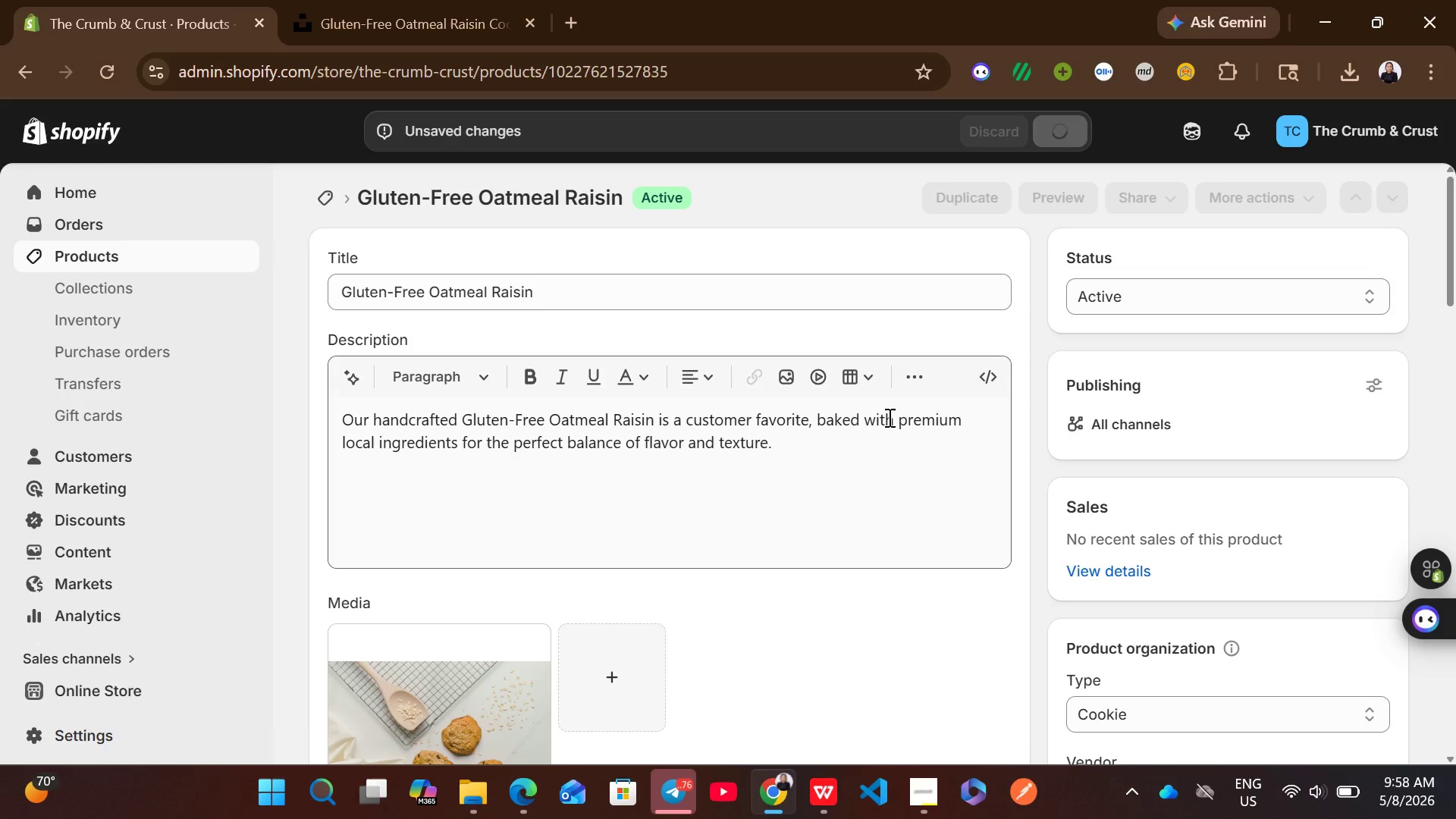 
left_click([331, 196])
 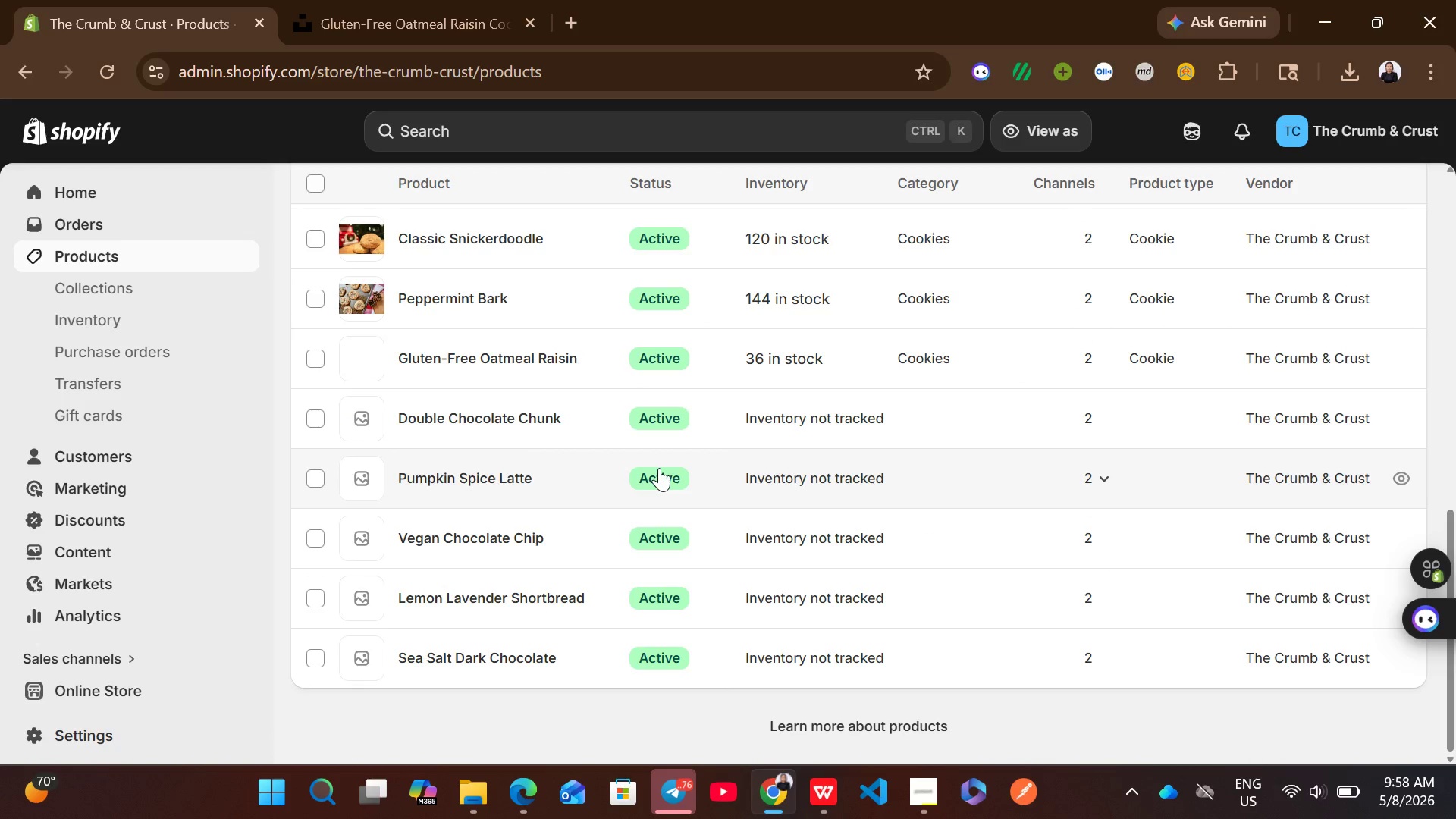 
wait(5.55)
 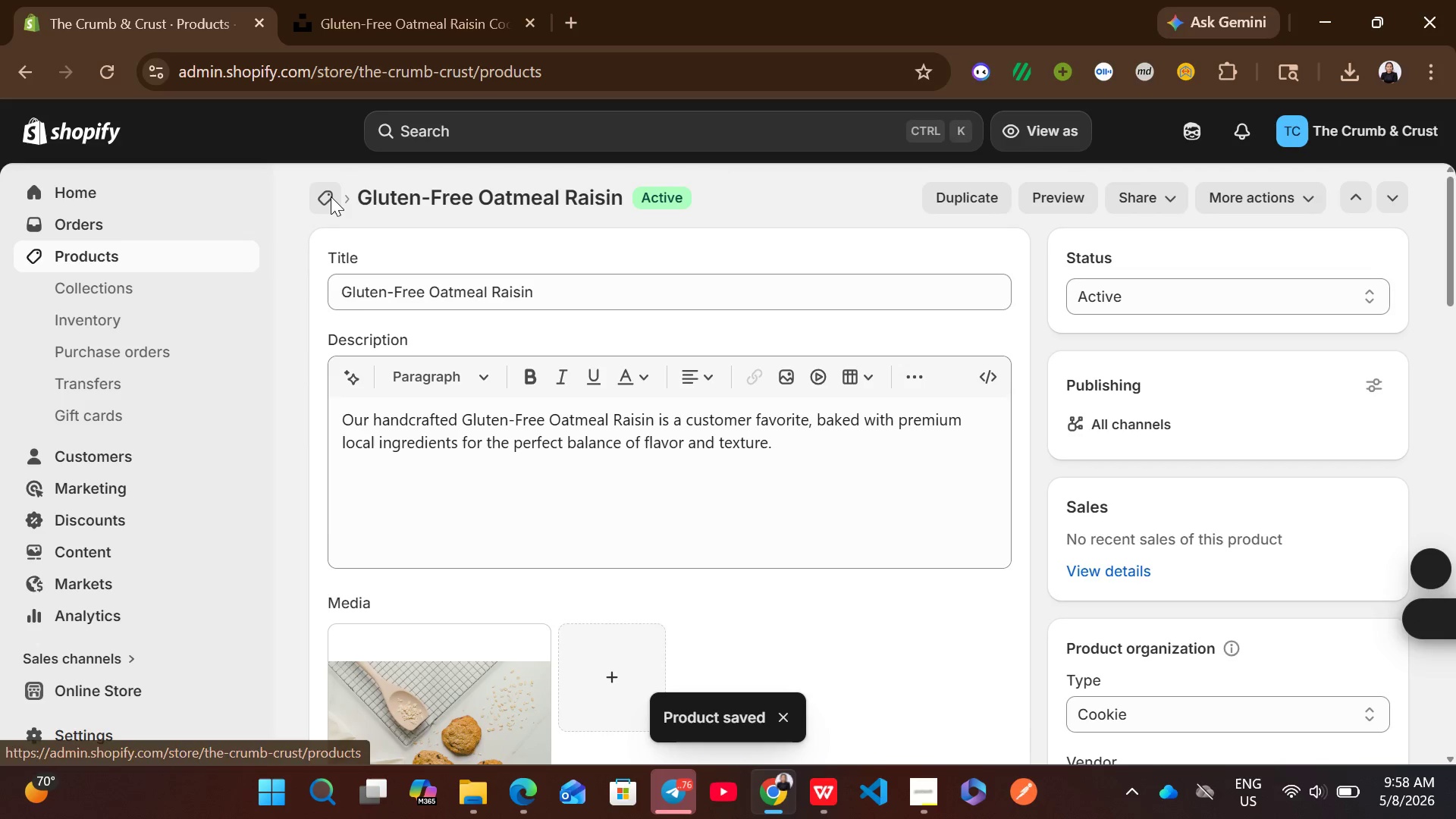 
left_click([901, 430])
 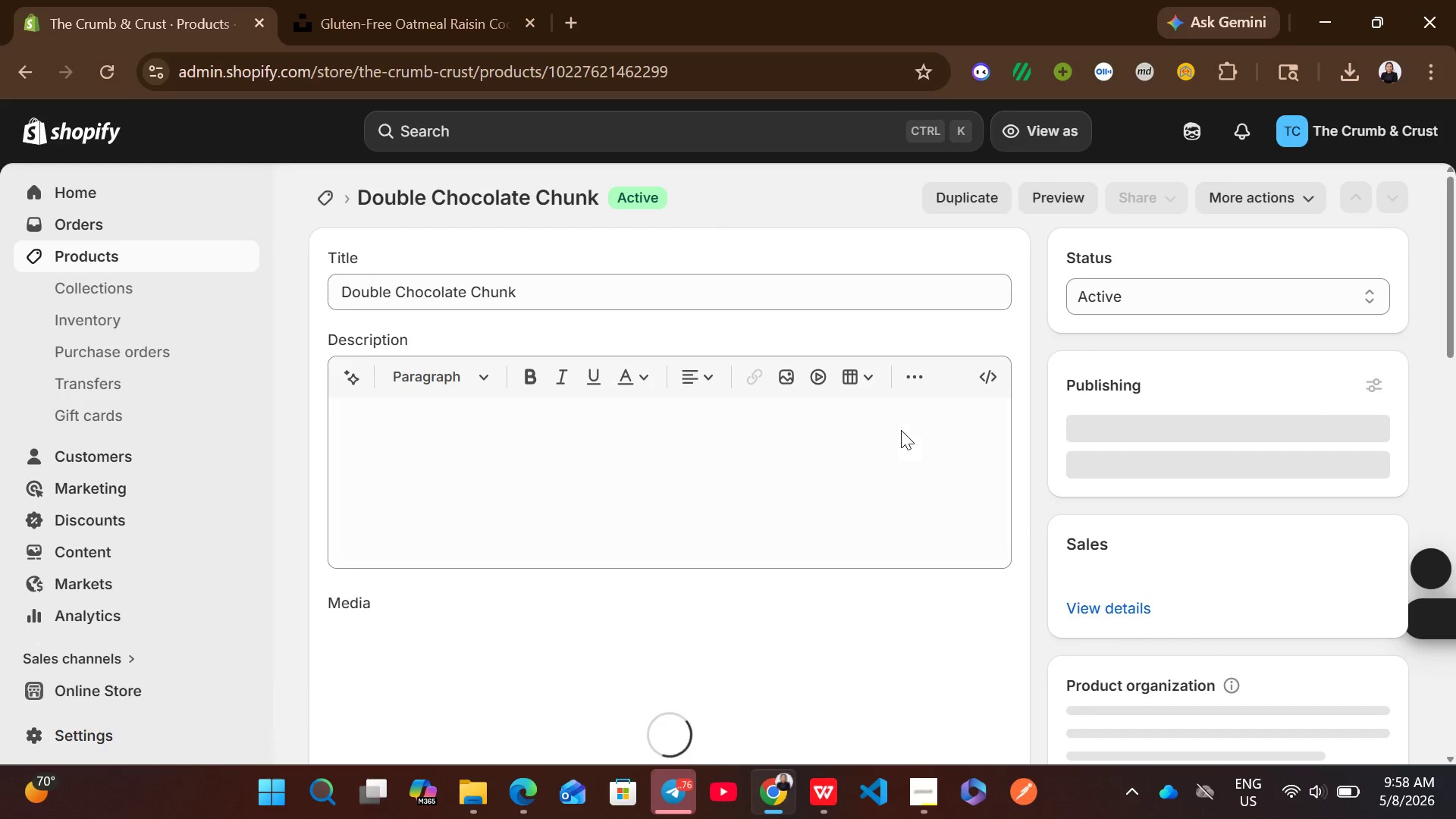 
left_click([824, 451])
 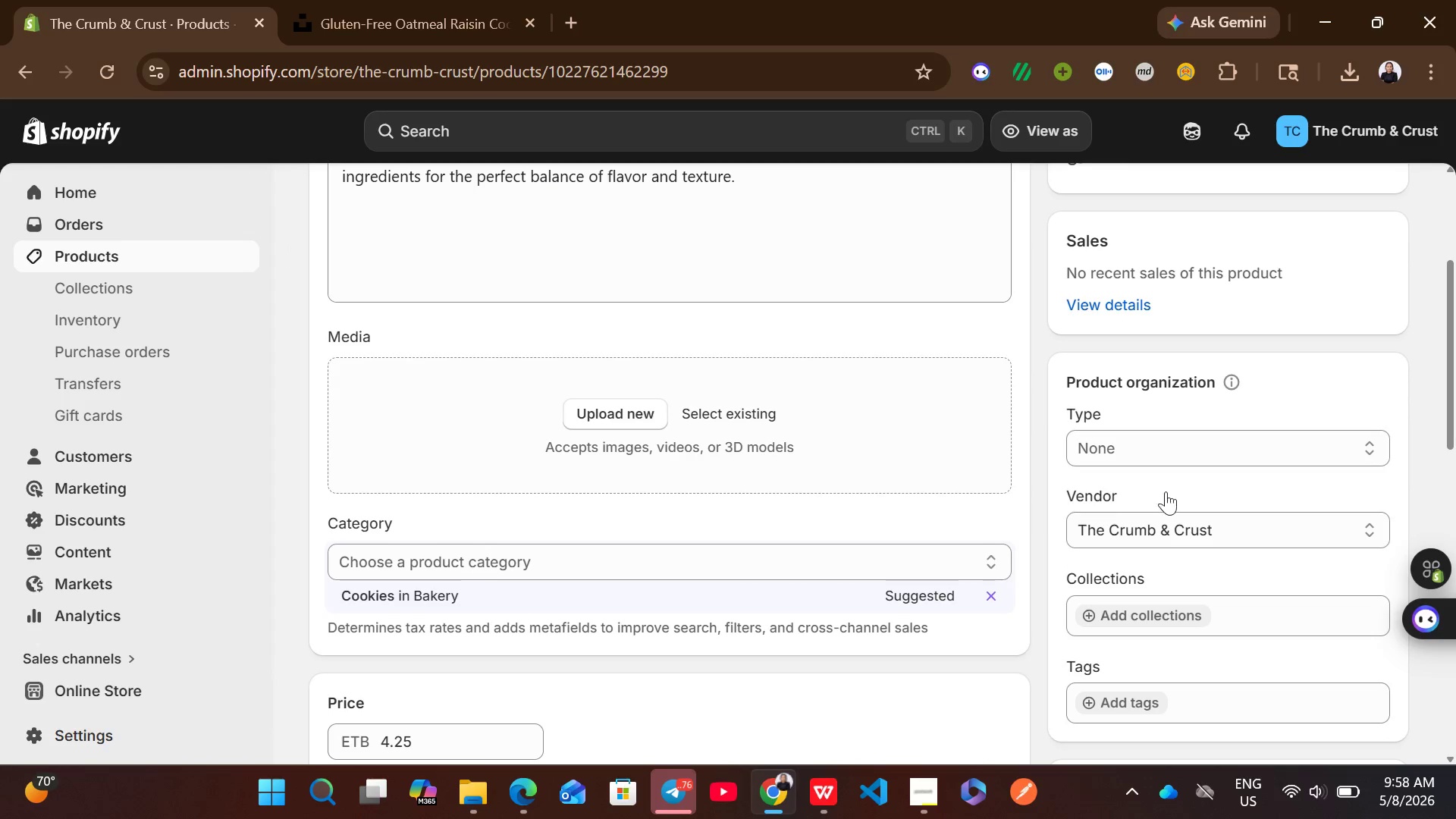 
left_click([1128, 459])
 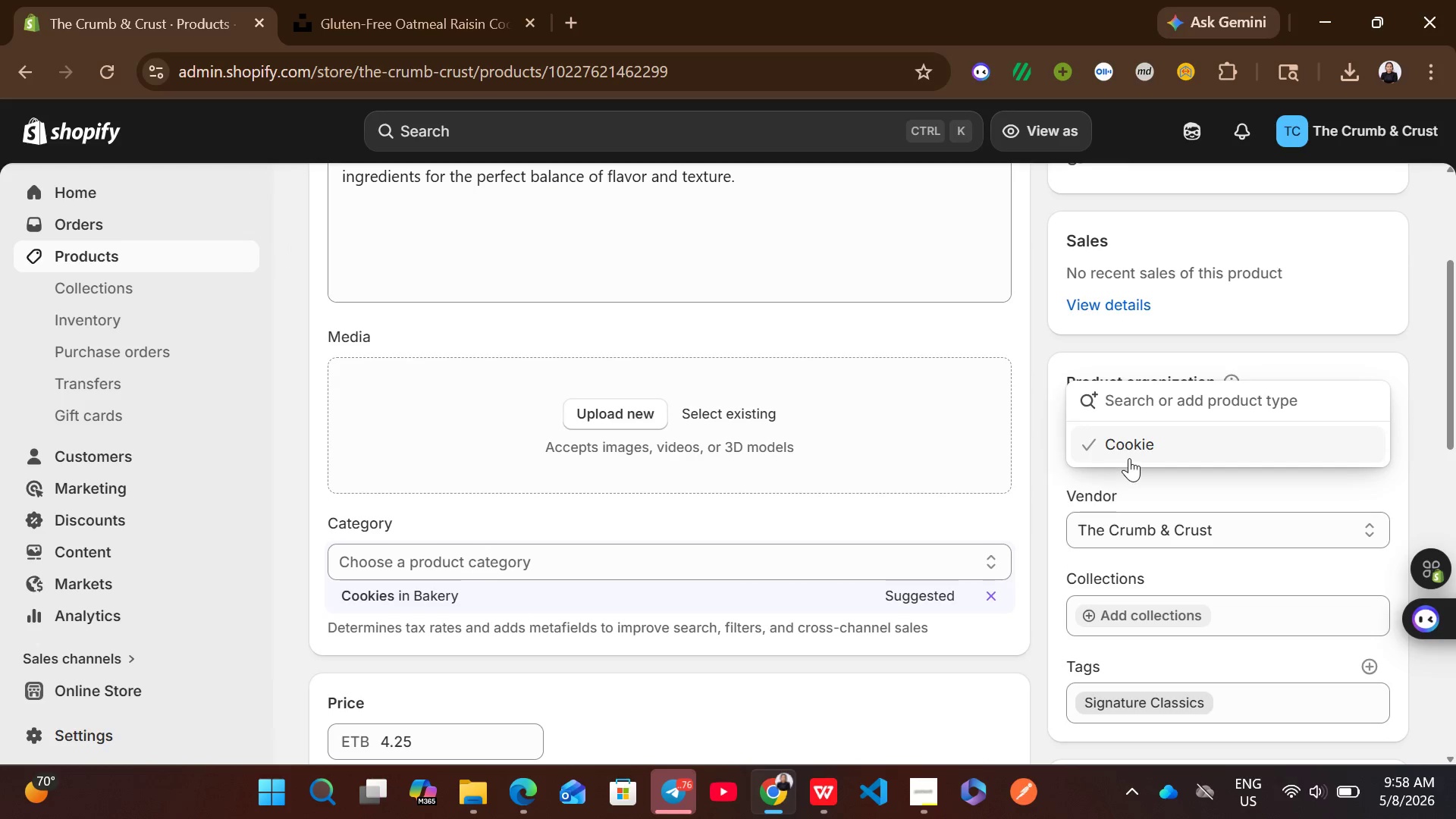 
left_click([1149, 445])
 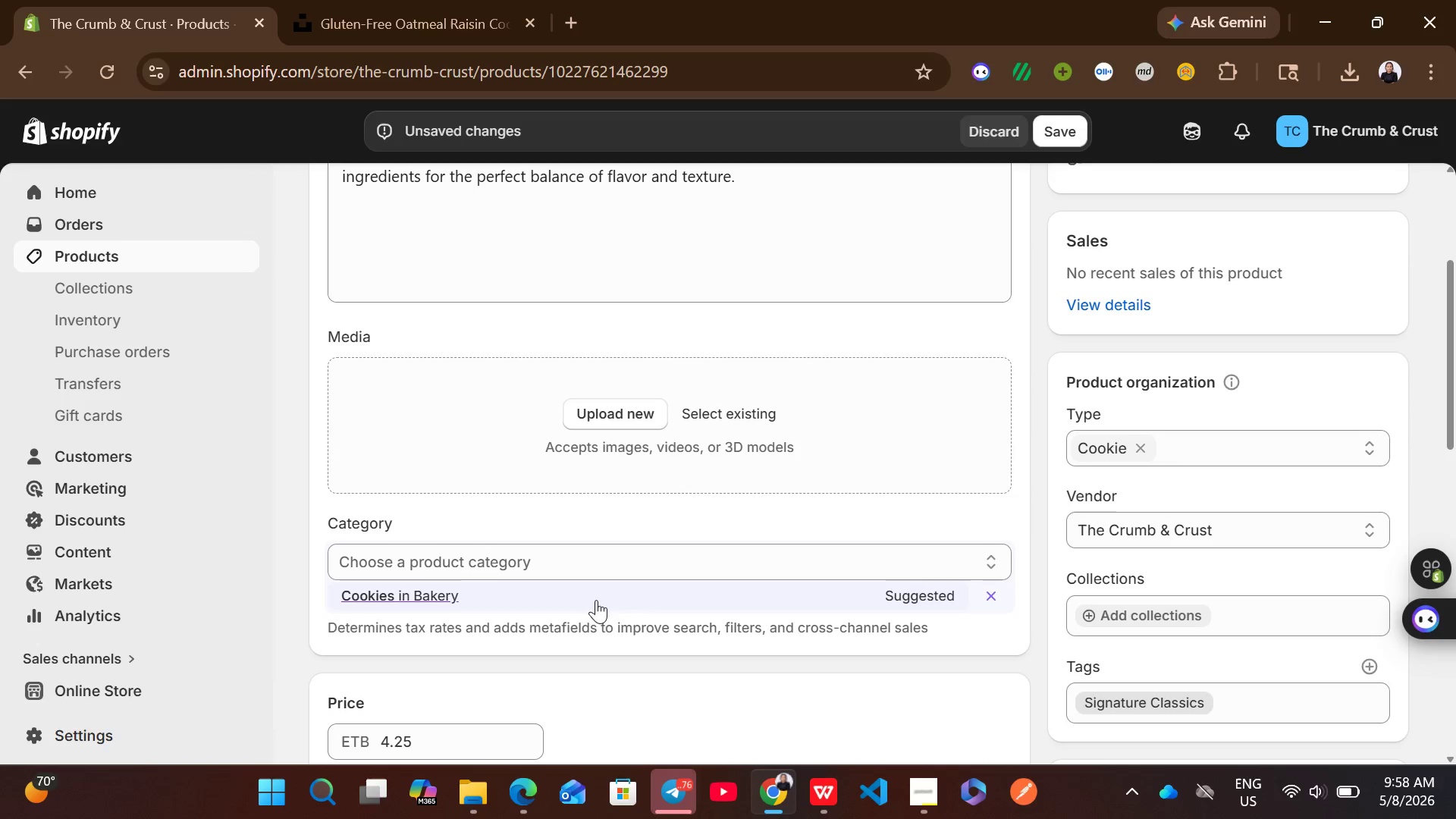 
left_click([551, 604])
 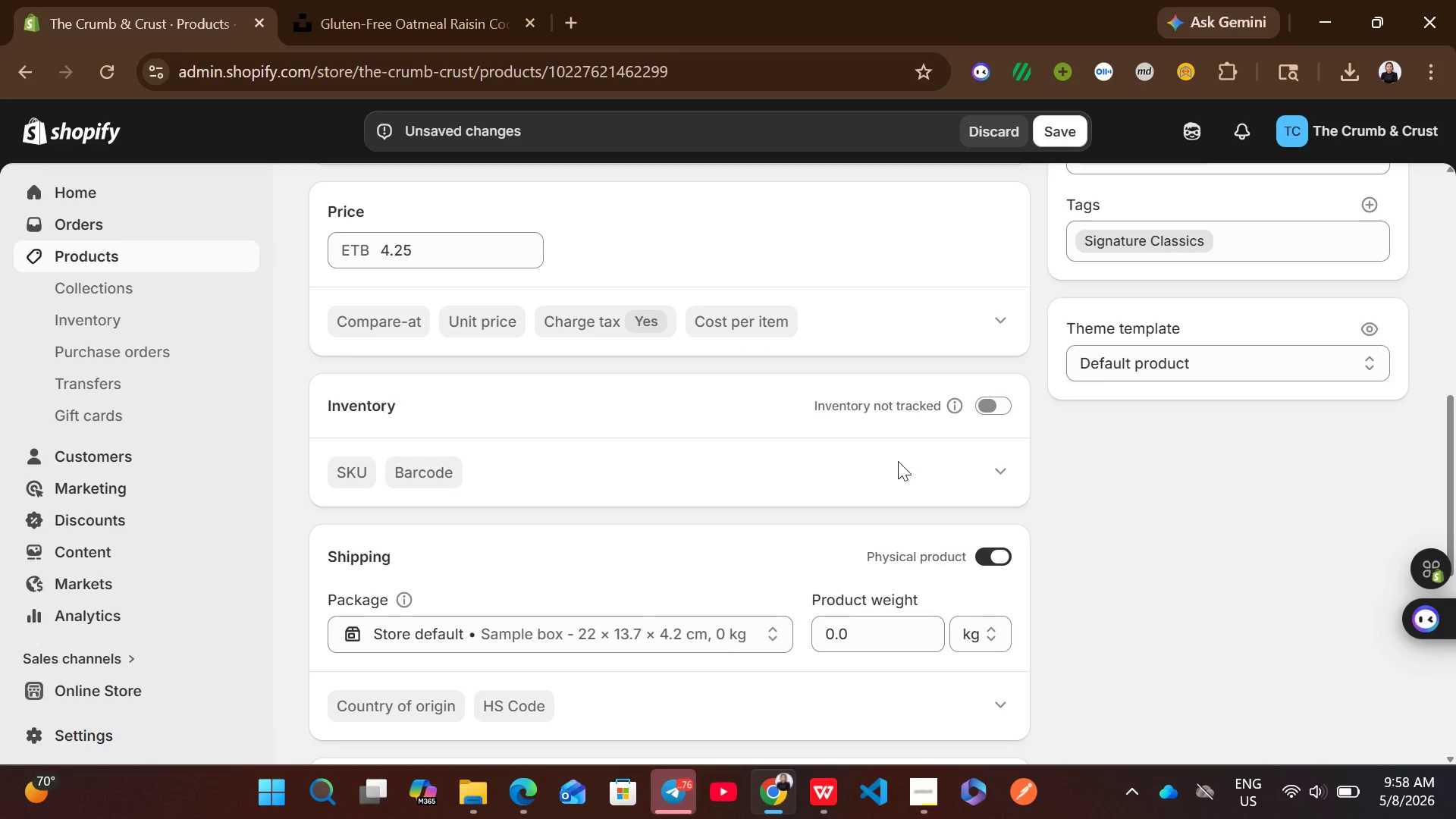 
left_click([997, 414])
 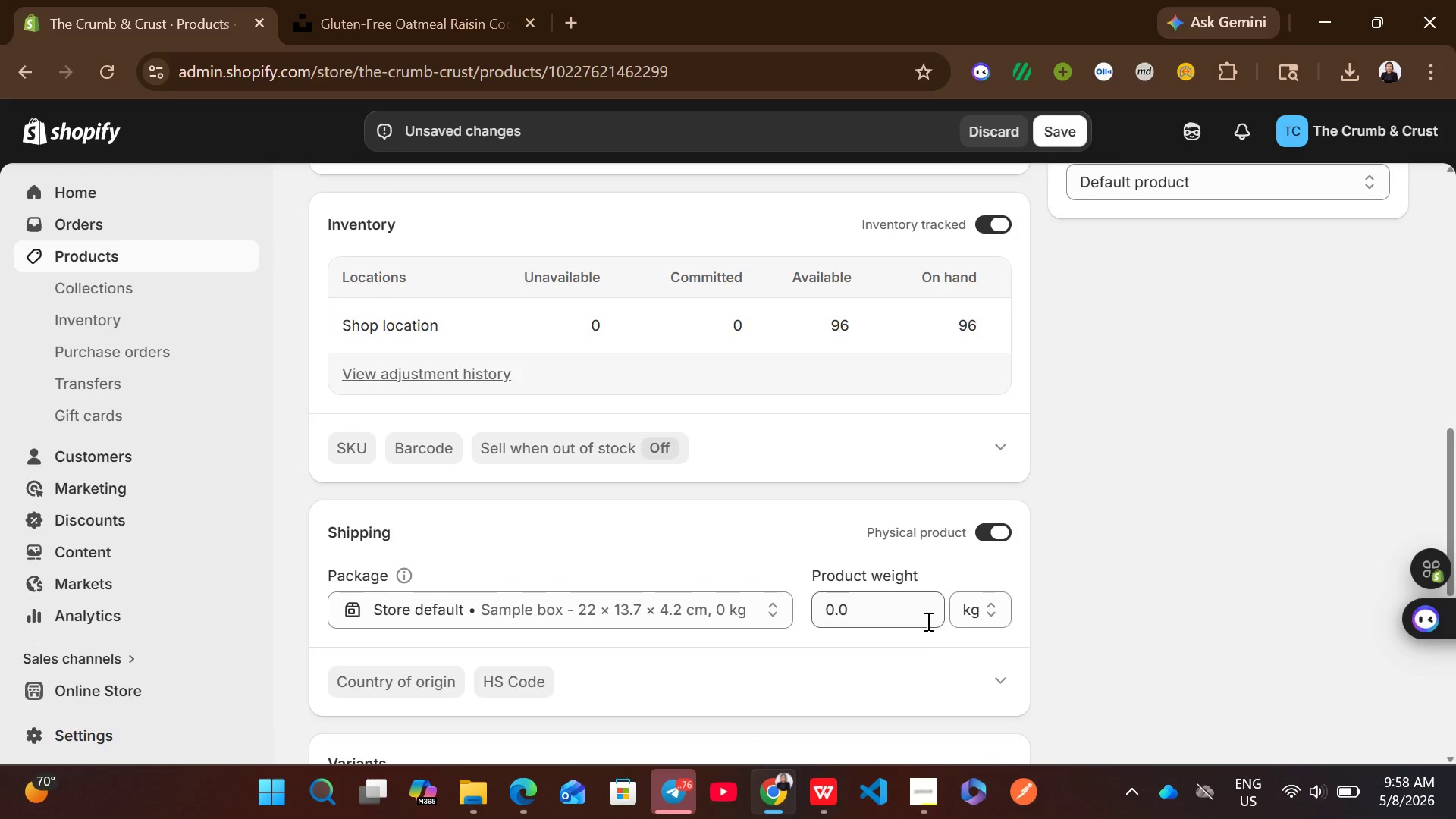 
left_click([898, 577])
 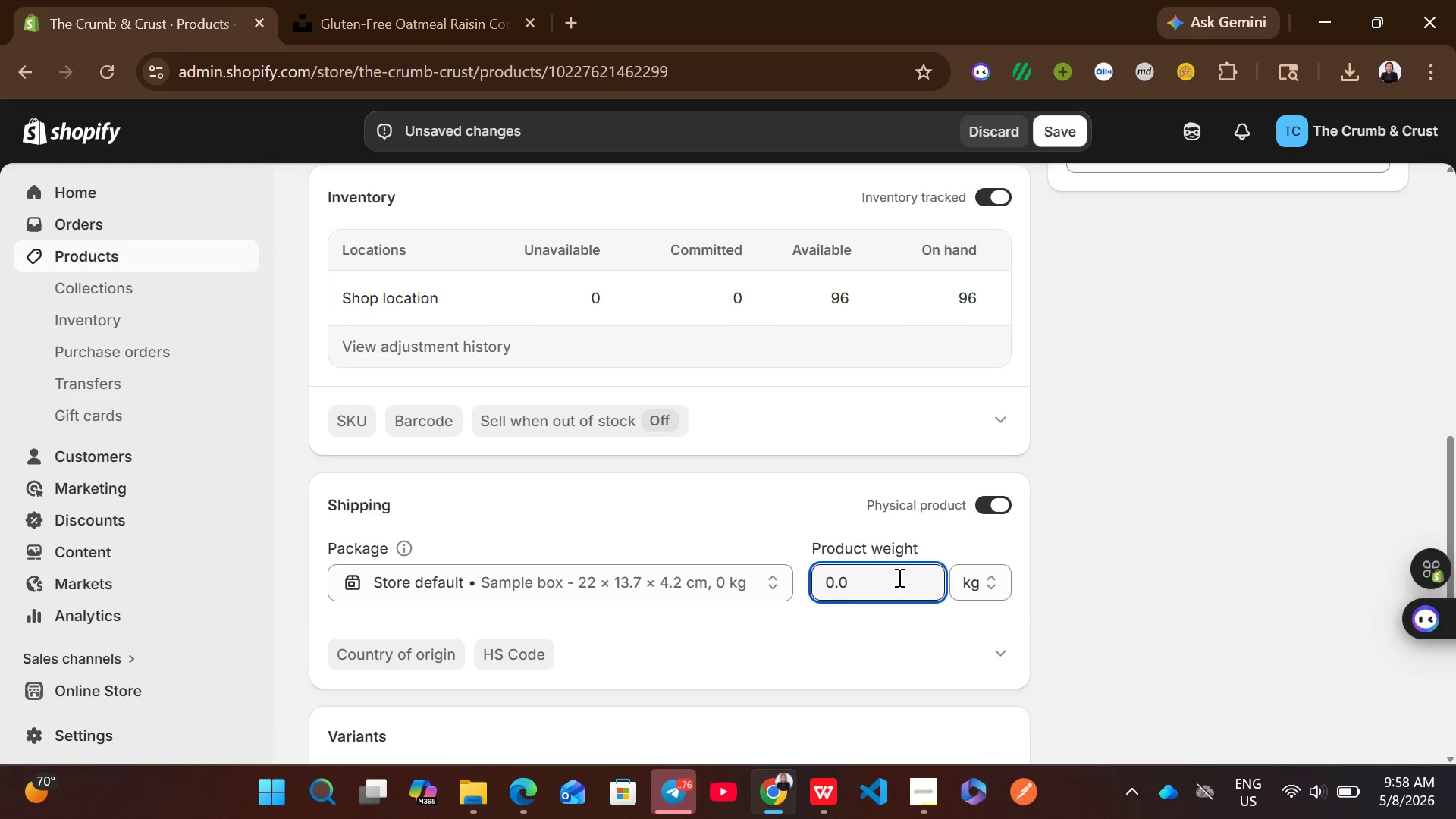 
key(Control+A)
 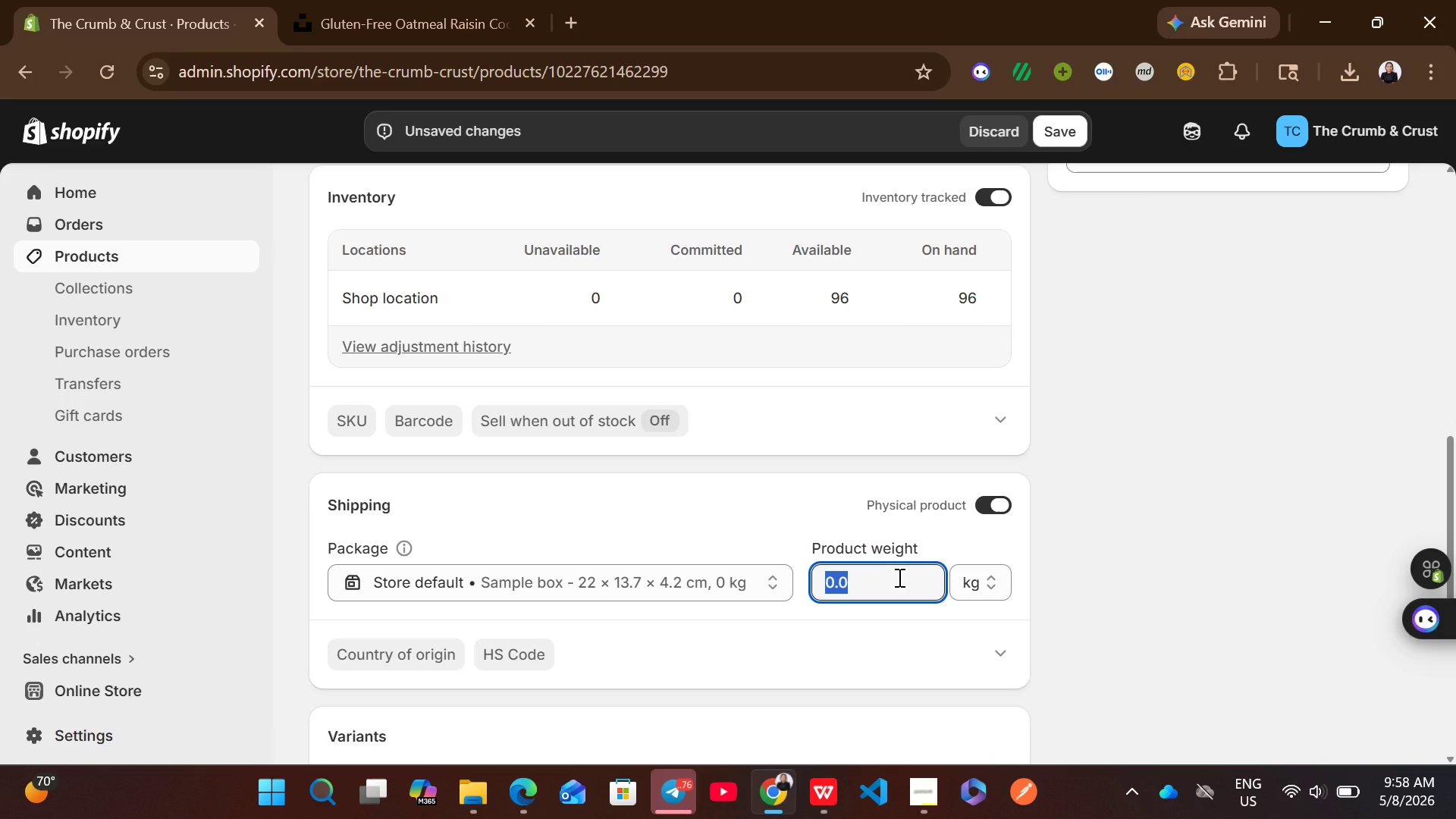 
type(10)
 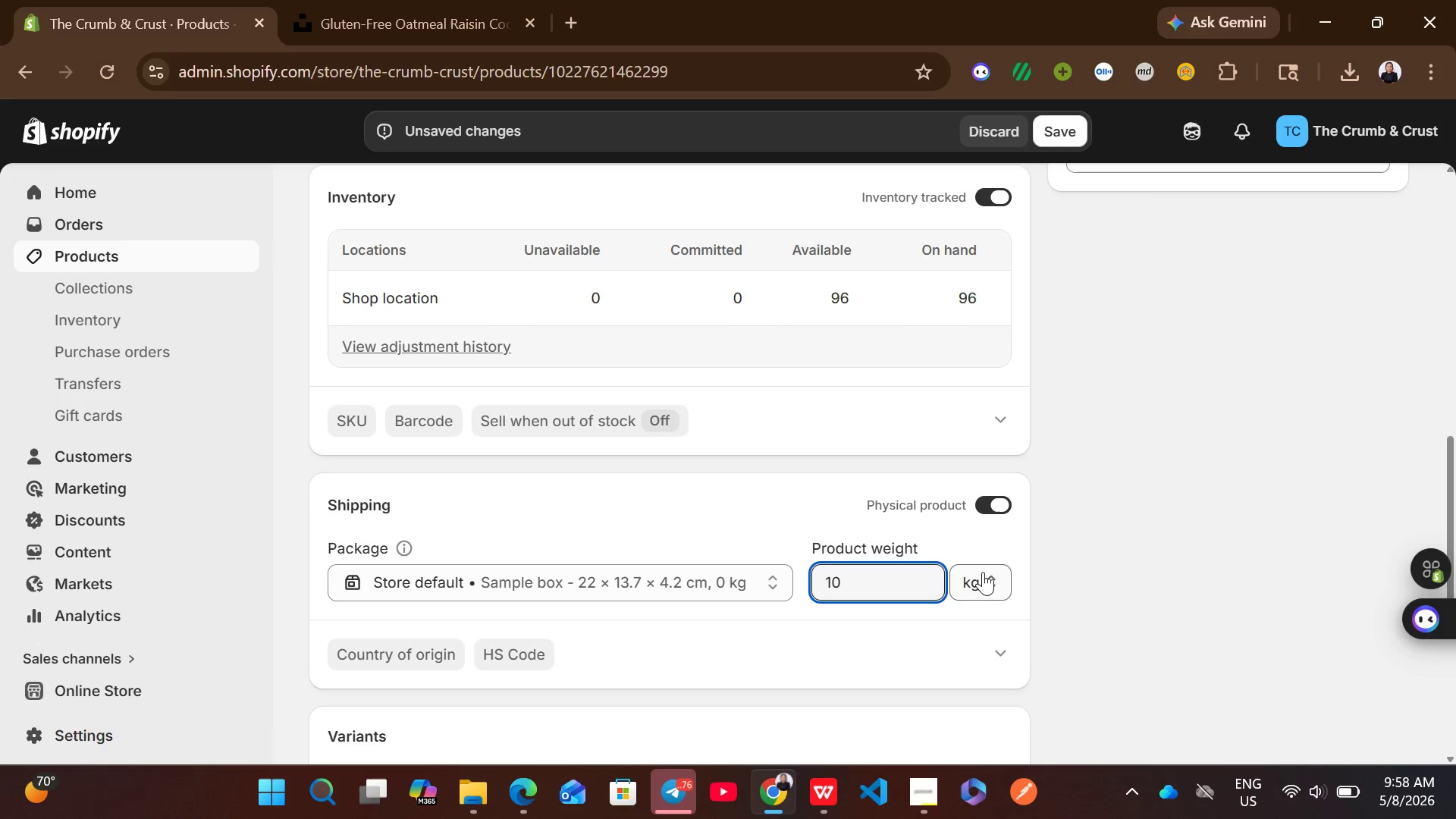 
left_click([988, 575])
 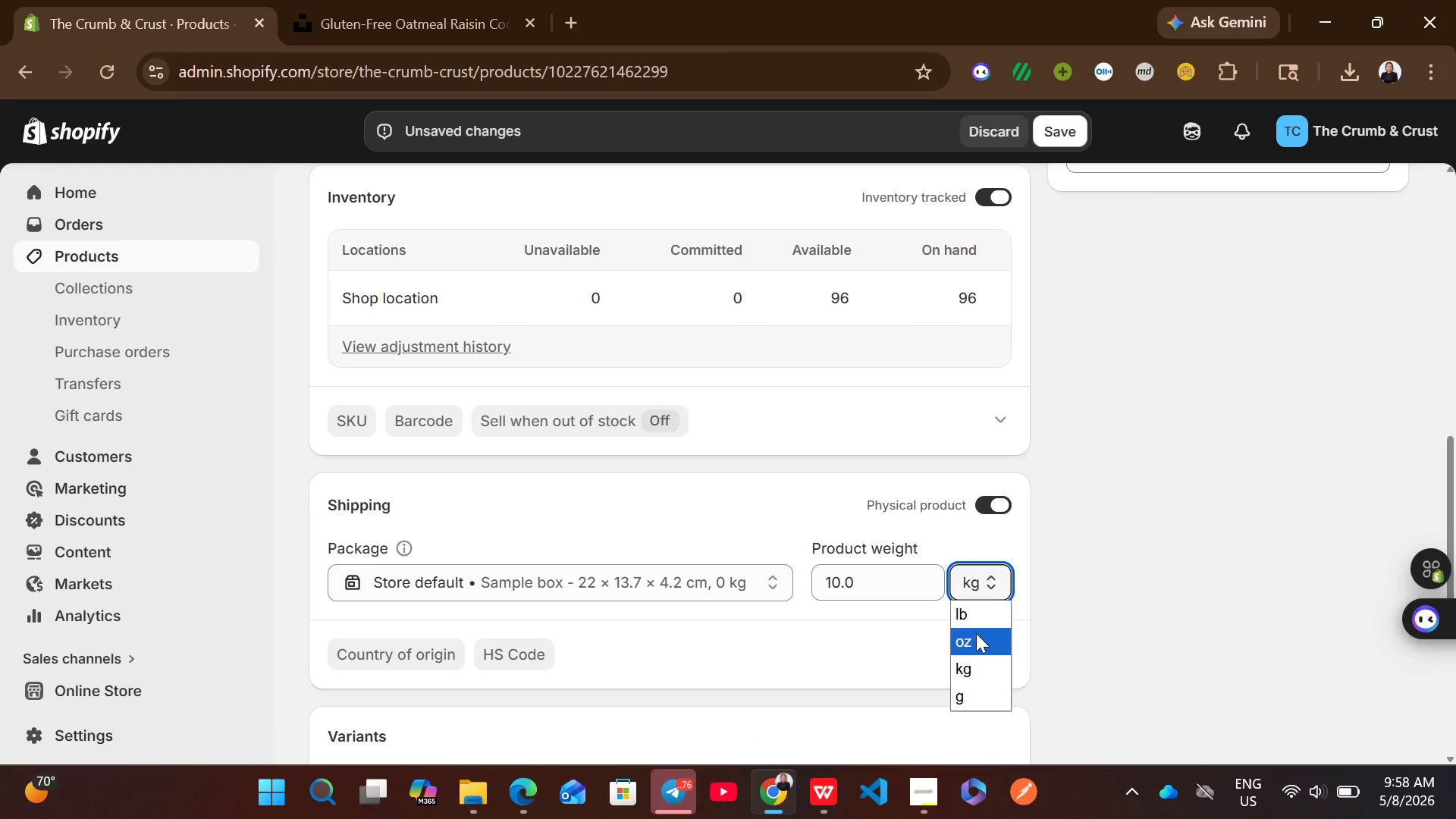 
left_click([974, 635])
 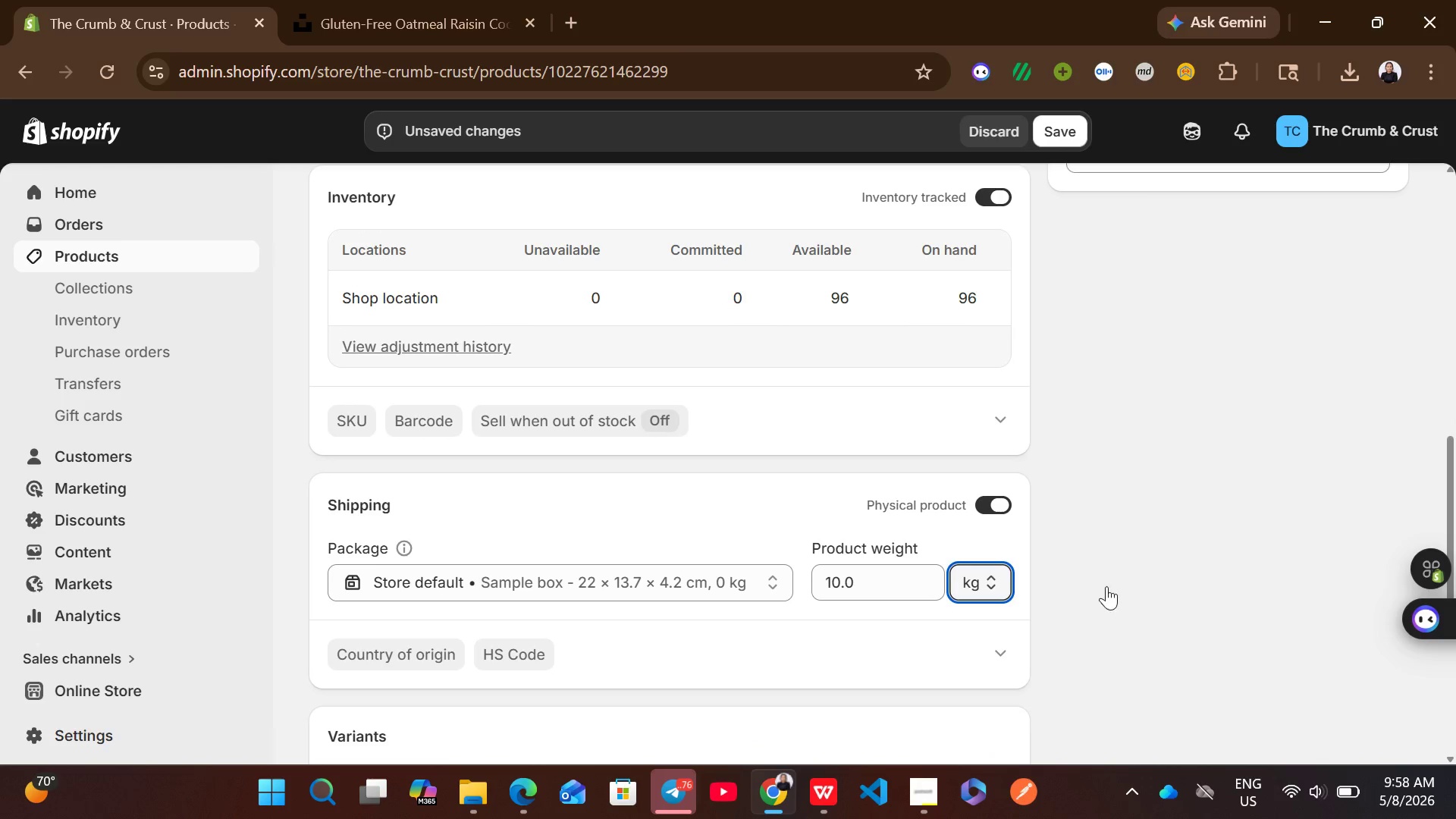 
left_click([1106, 586])
 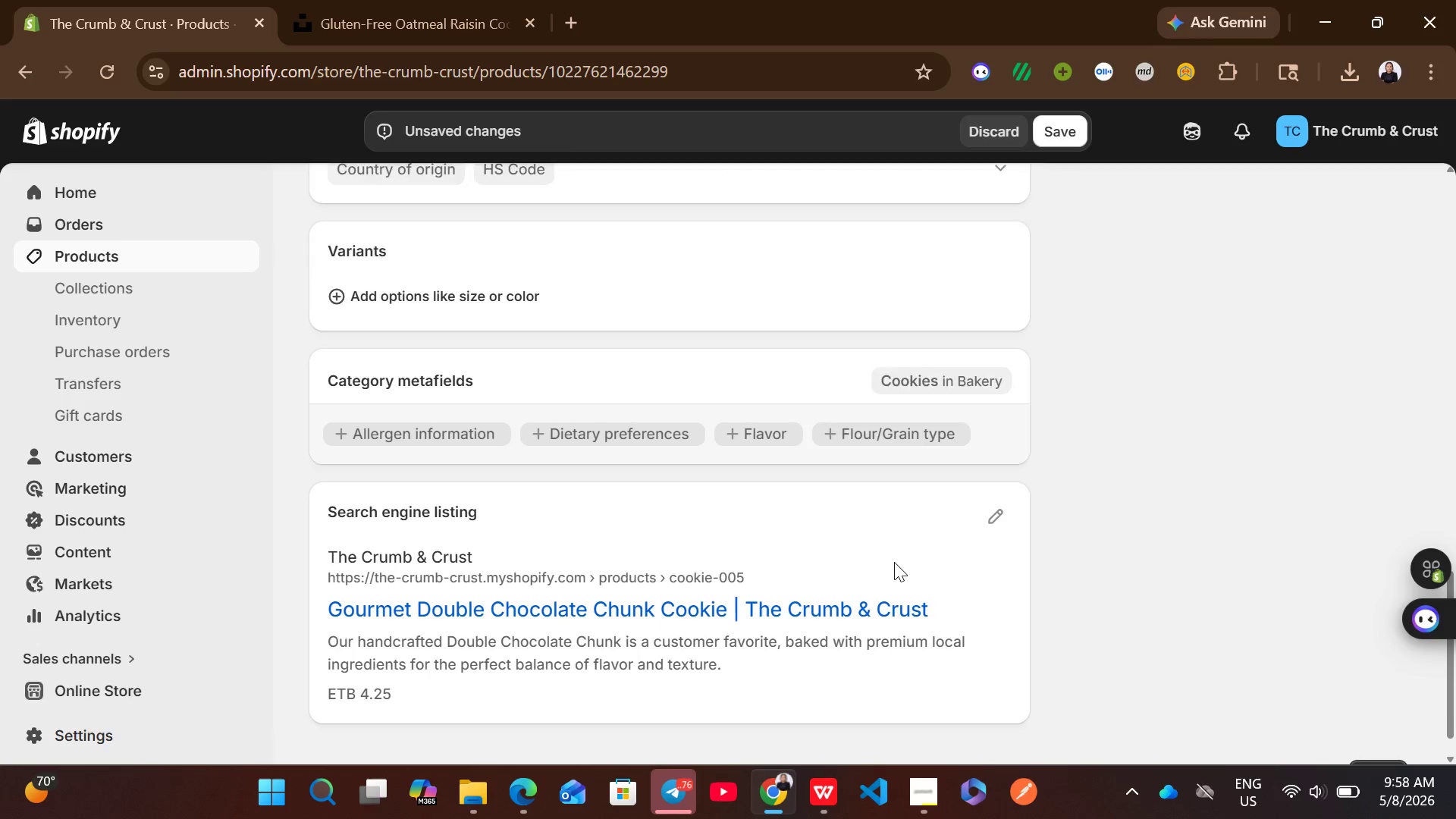 
left_click([996, 466])
 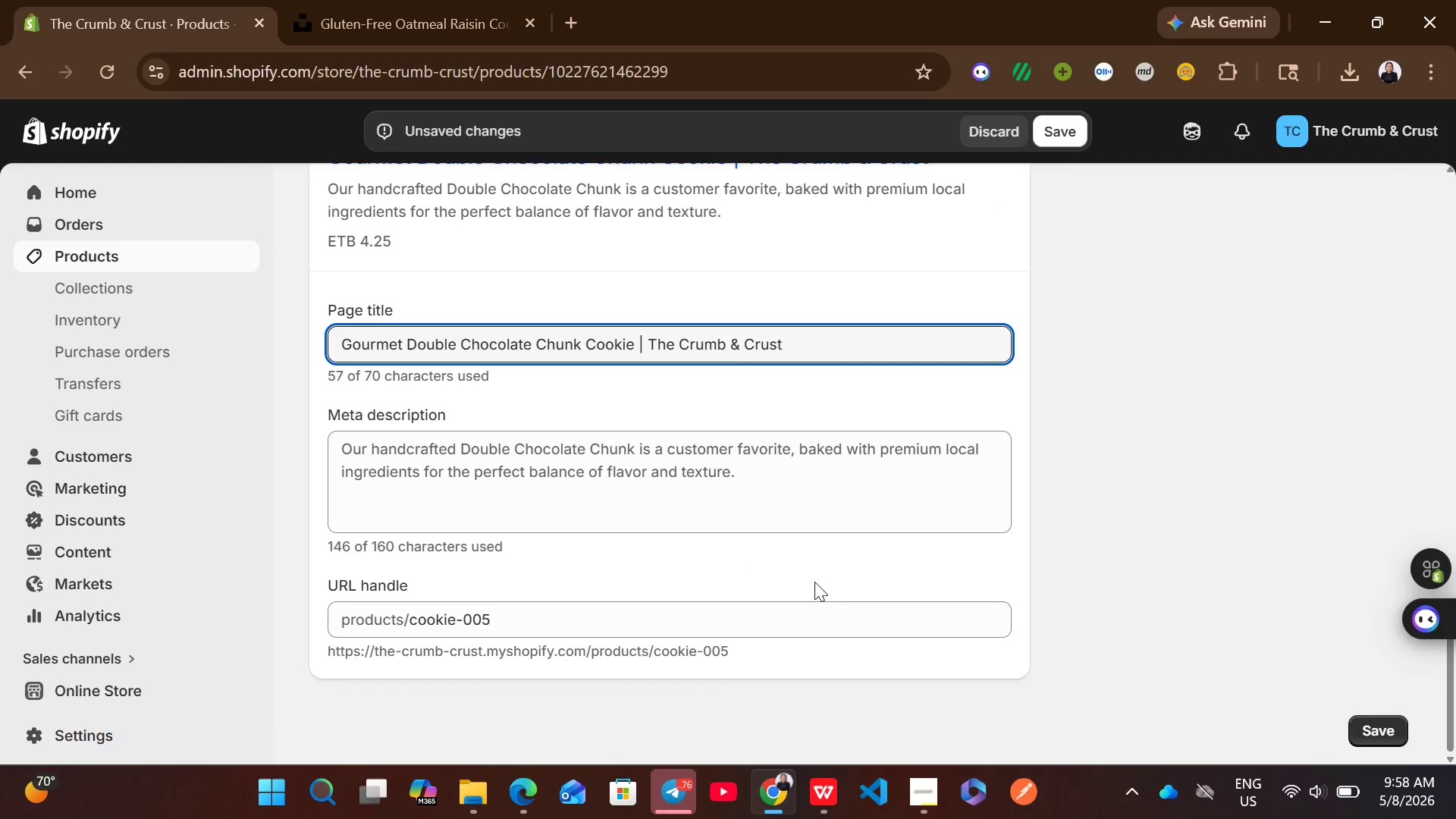 
left_click([682, 456])
 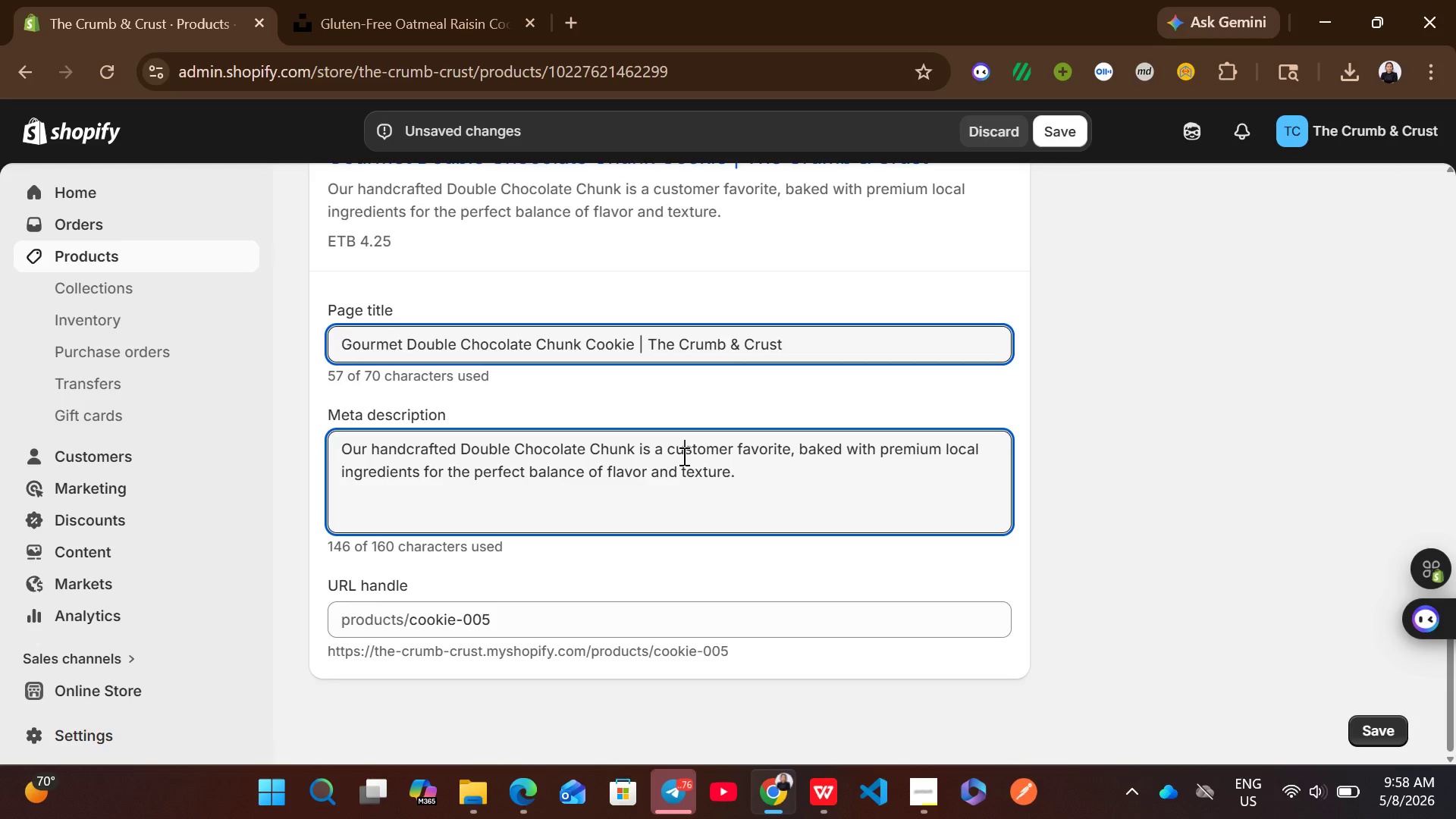 
key(Control+A)
 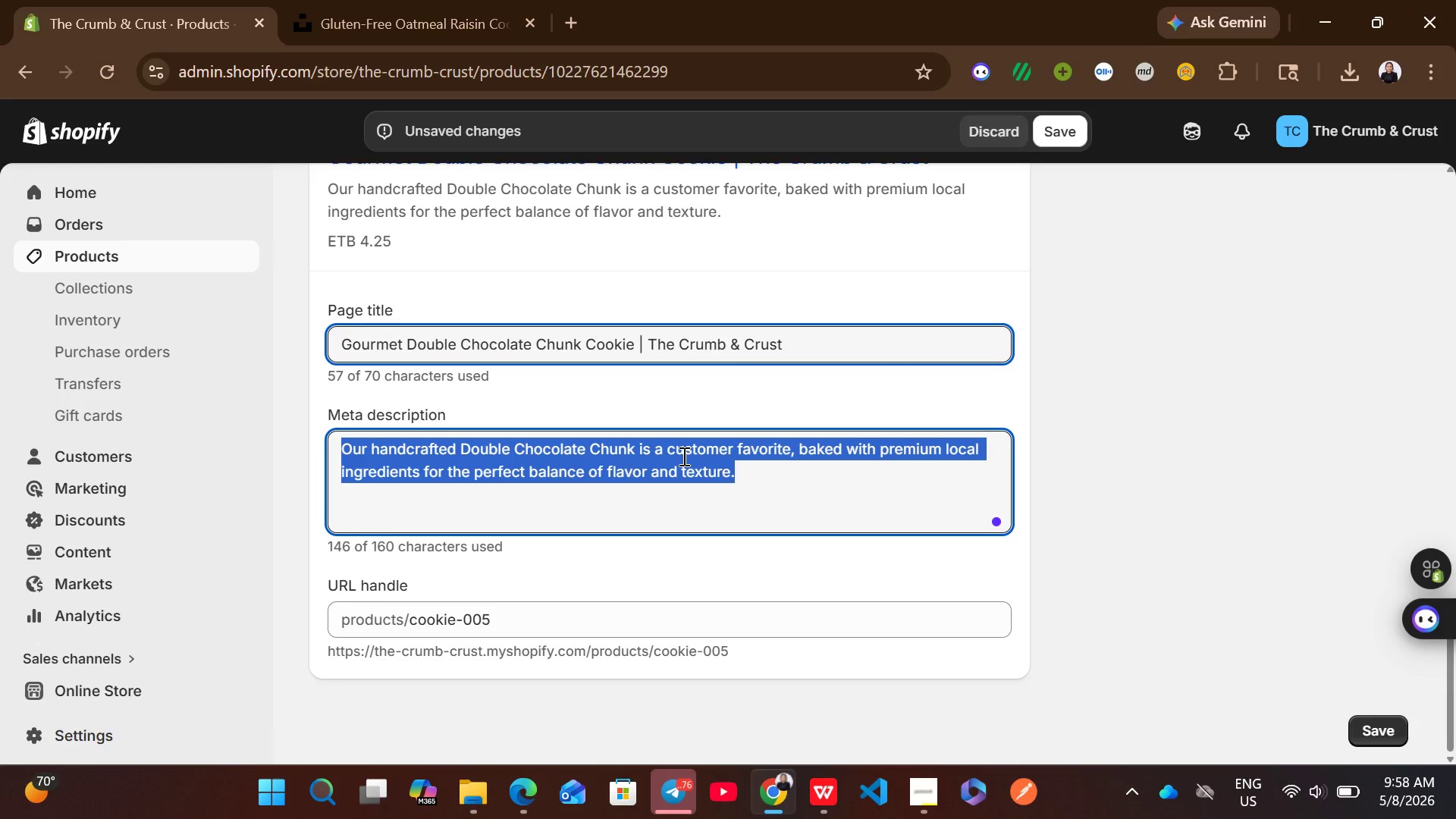 
type(Treat yourself to a handcrafted a double chocolate chunck cookie. Baked fresh )
 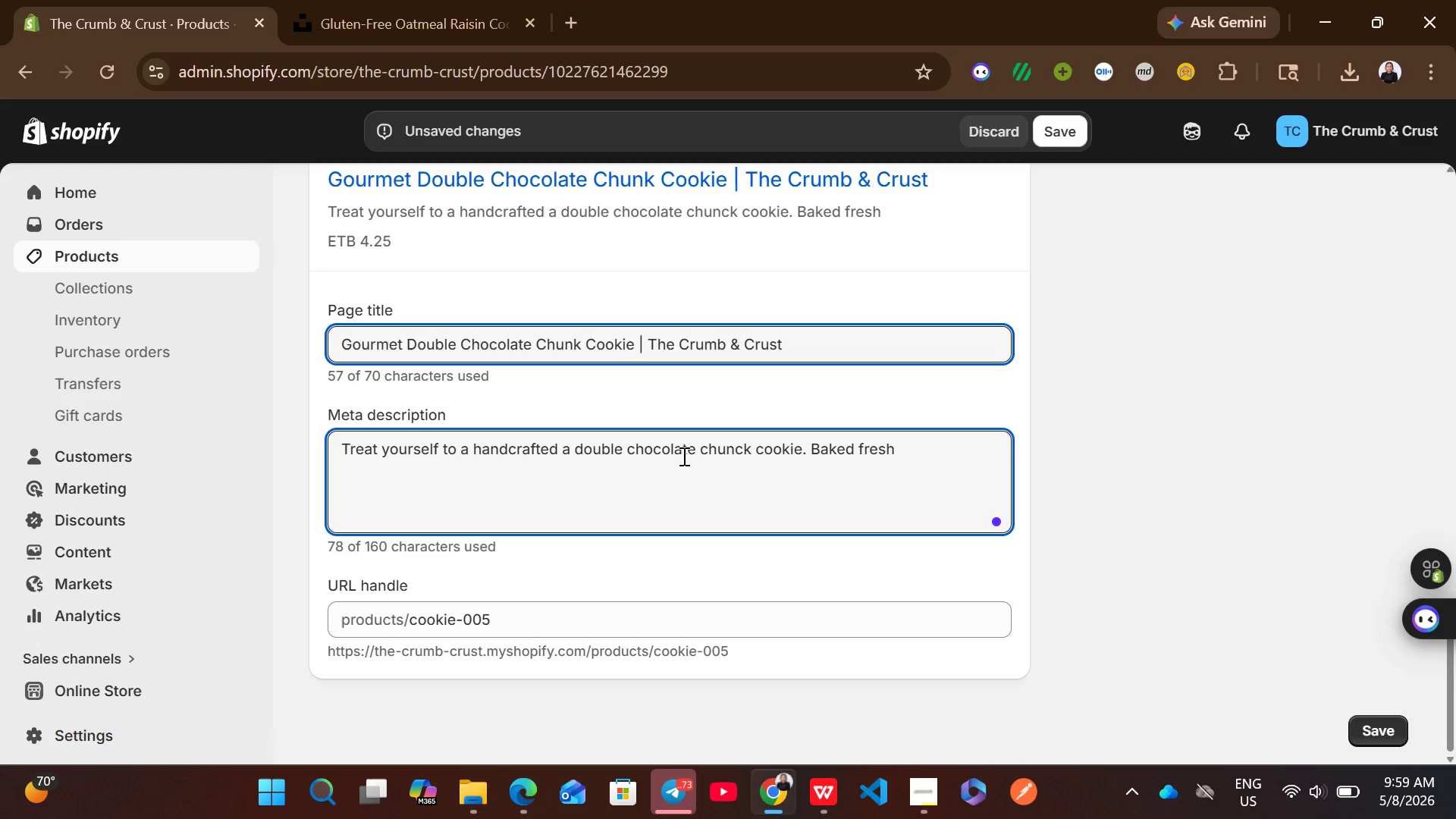 
type(daily with preium ingredie)
 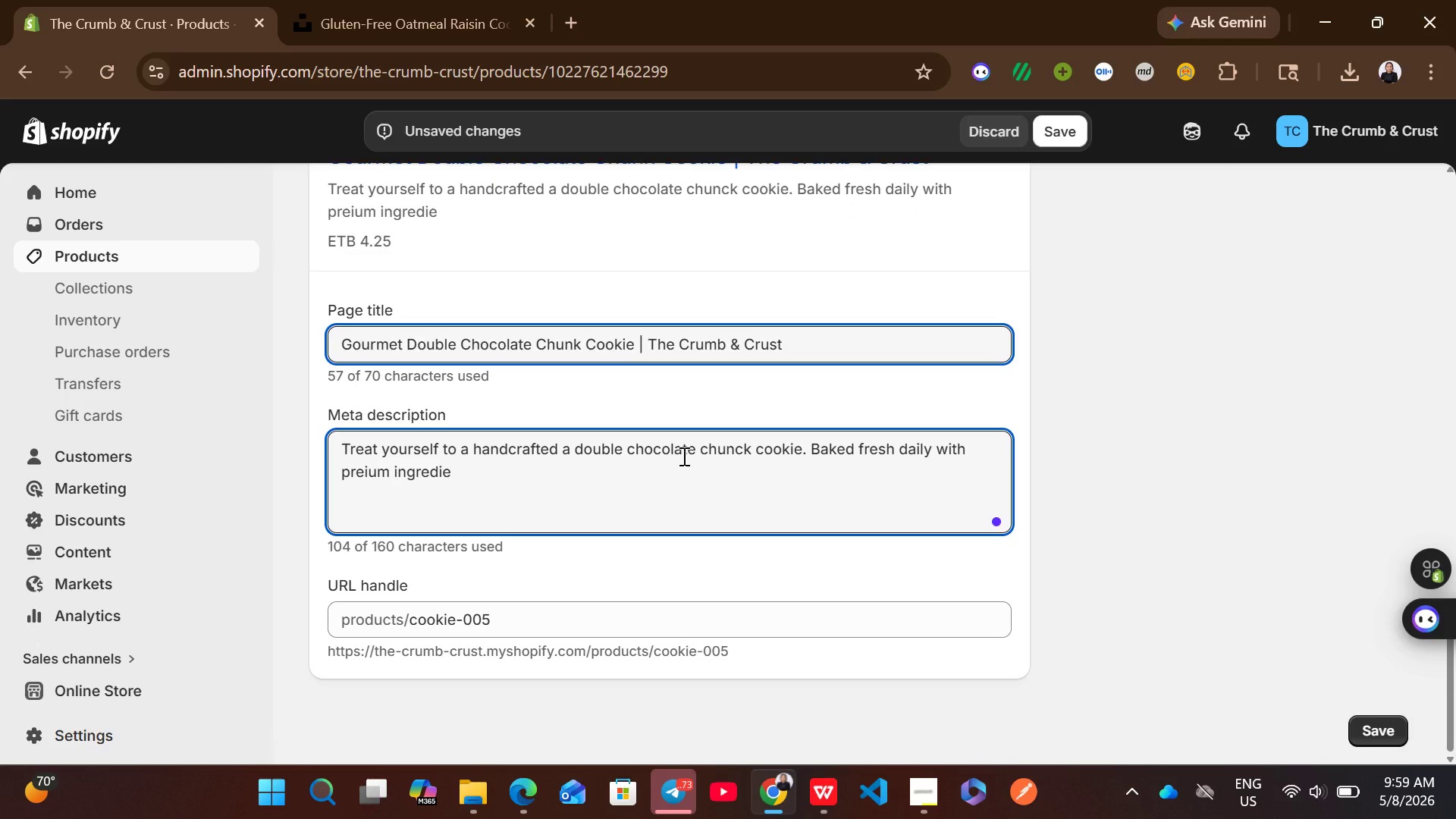 
type(nts at the crumb & Crust bakery.)
 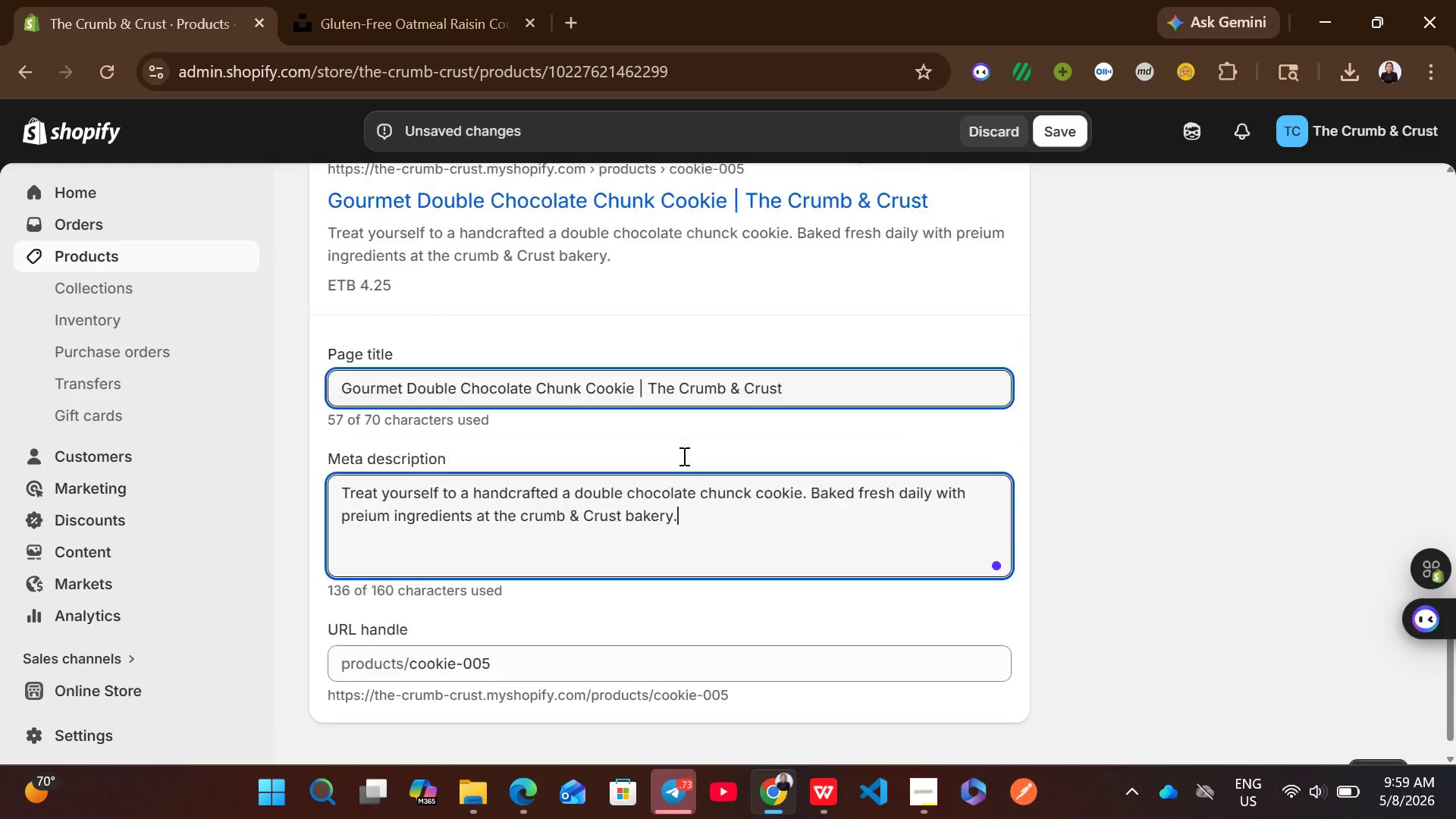 
left_click([547, 275])
 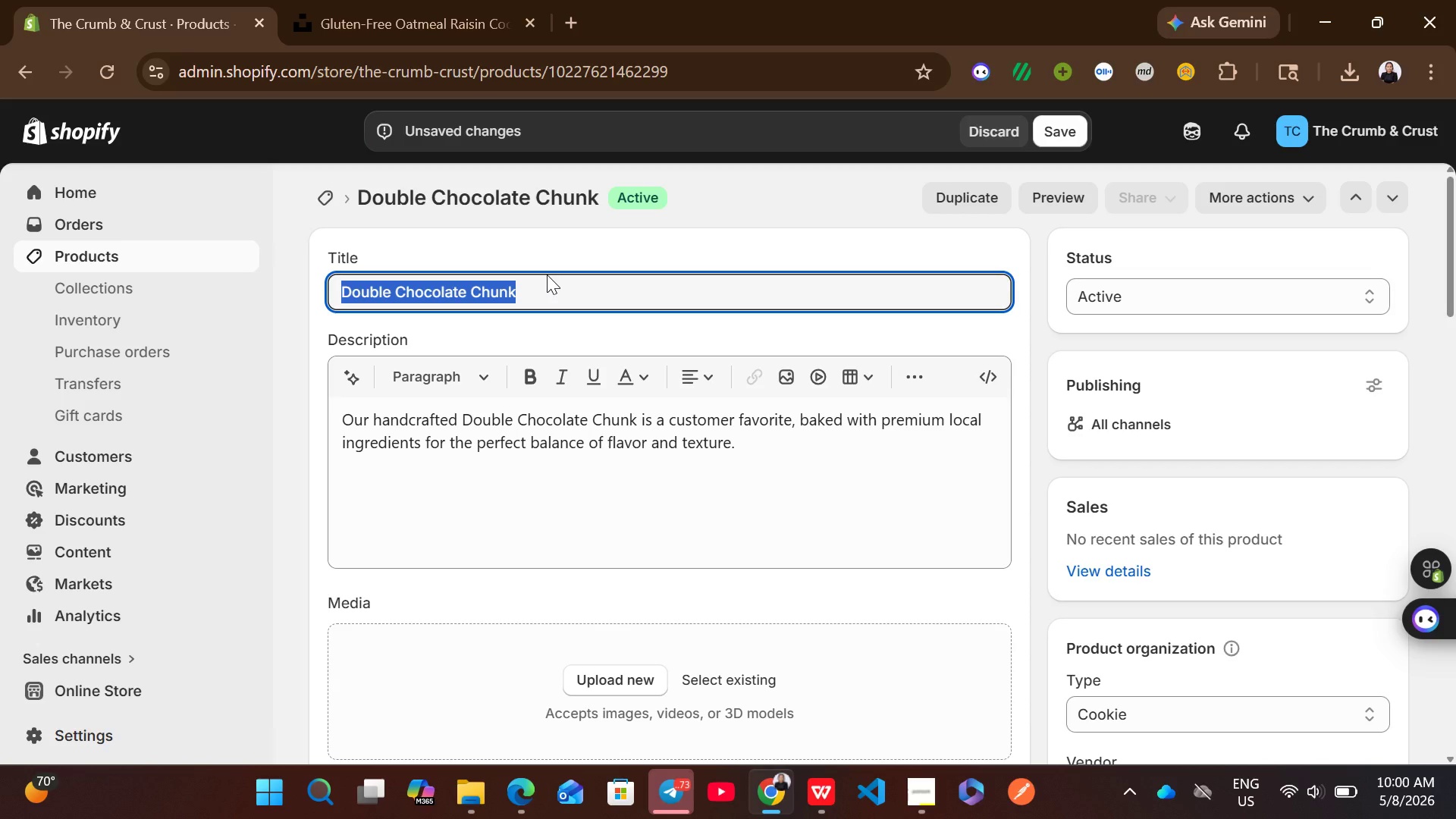 
key(Control+C)
 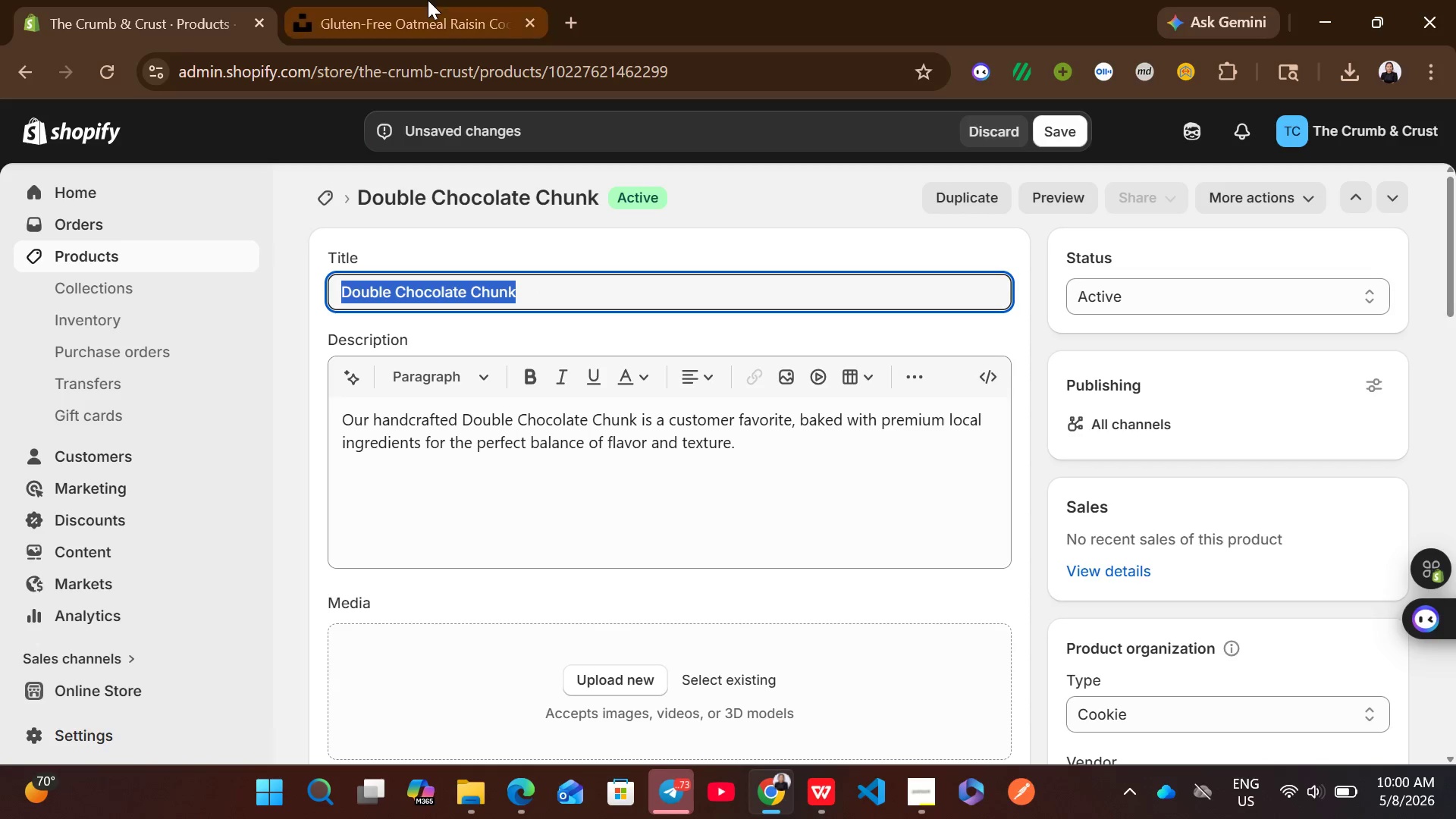 
left_click([428, 0])
 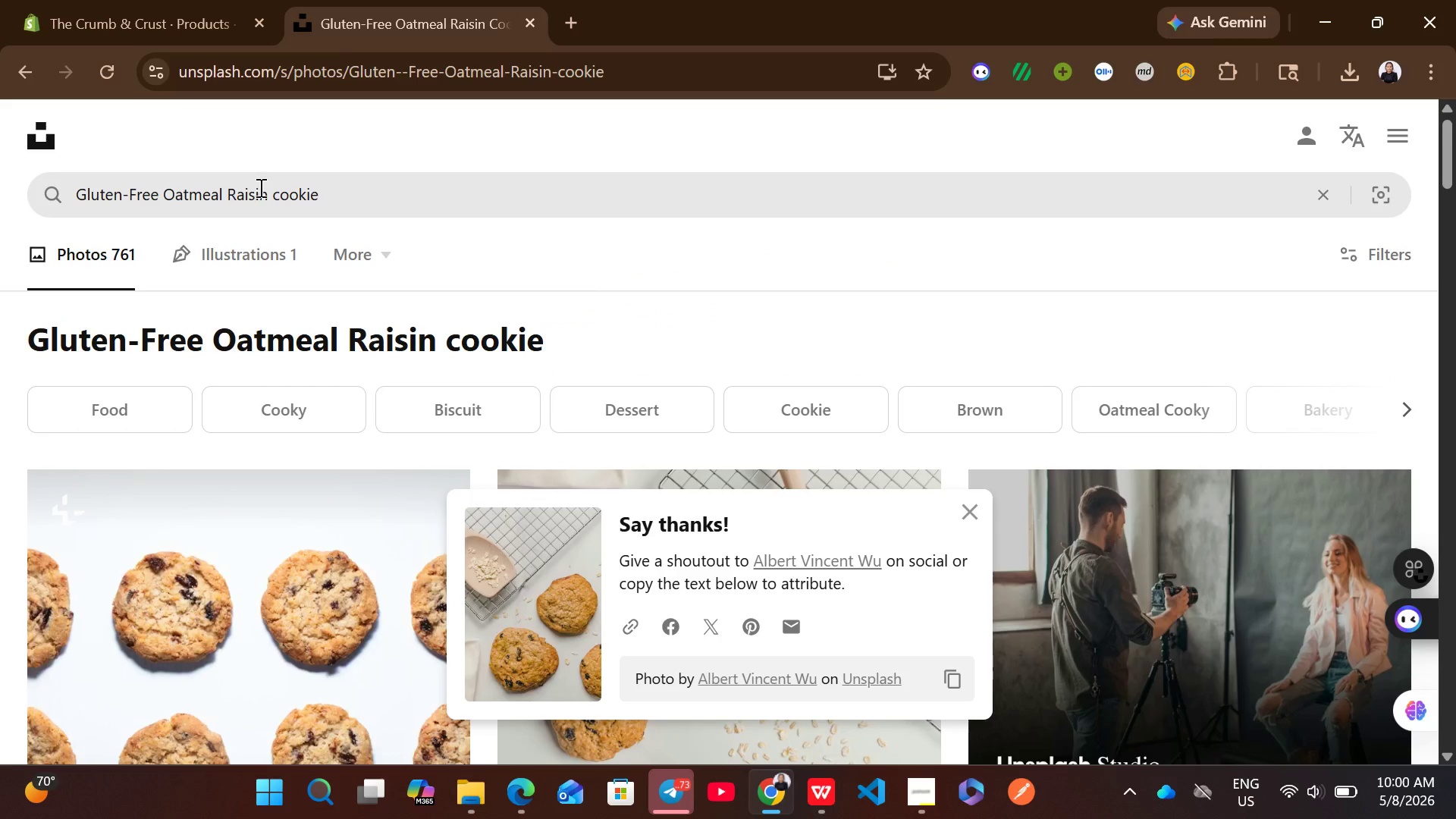 
left_click_drag(start_coordinate=[264, 190], to_coordinate=[27, 185])
 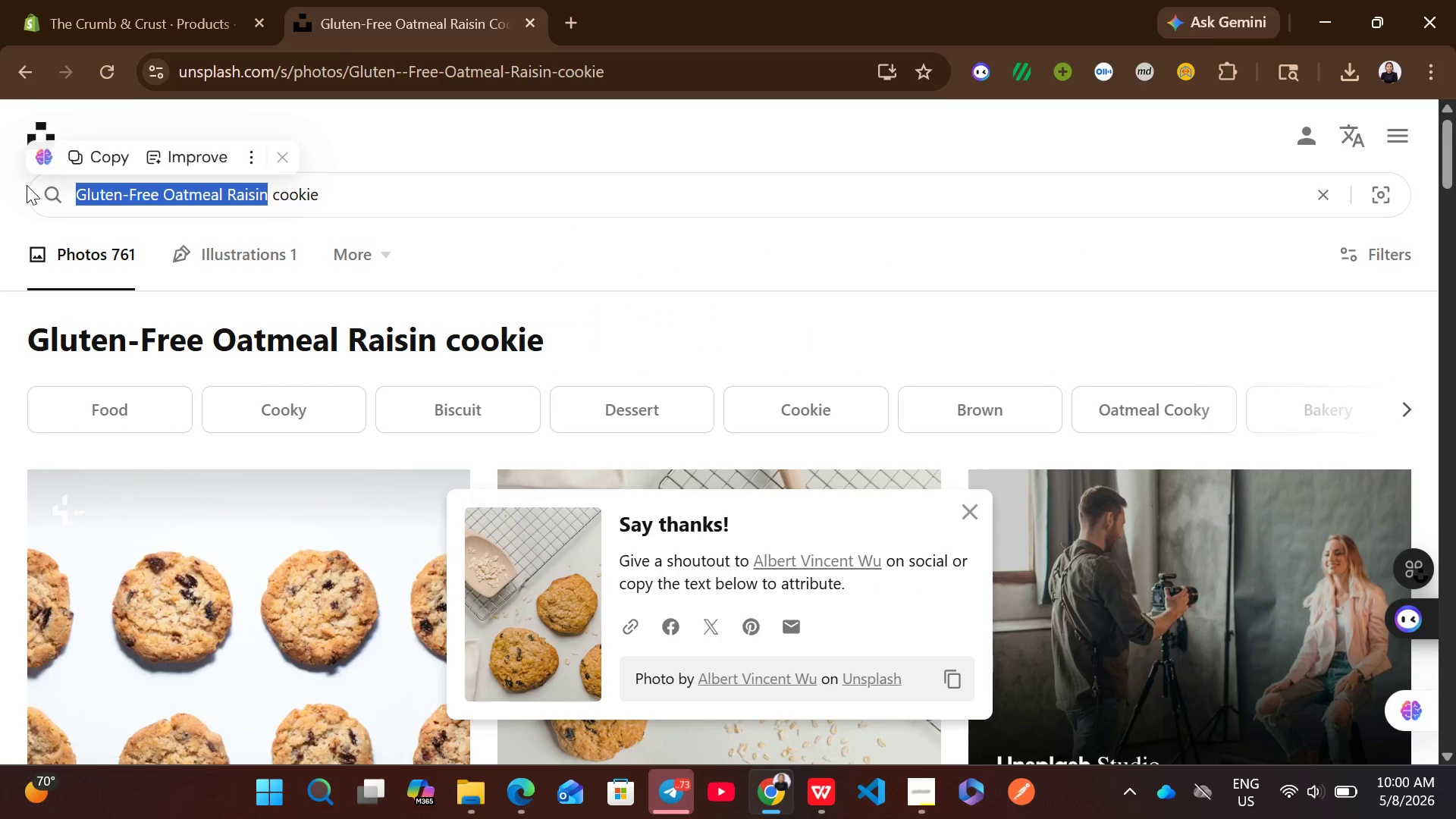 
key(Control+ControlLeft)
 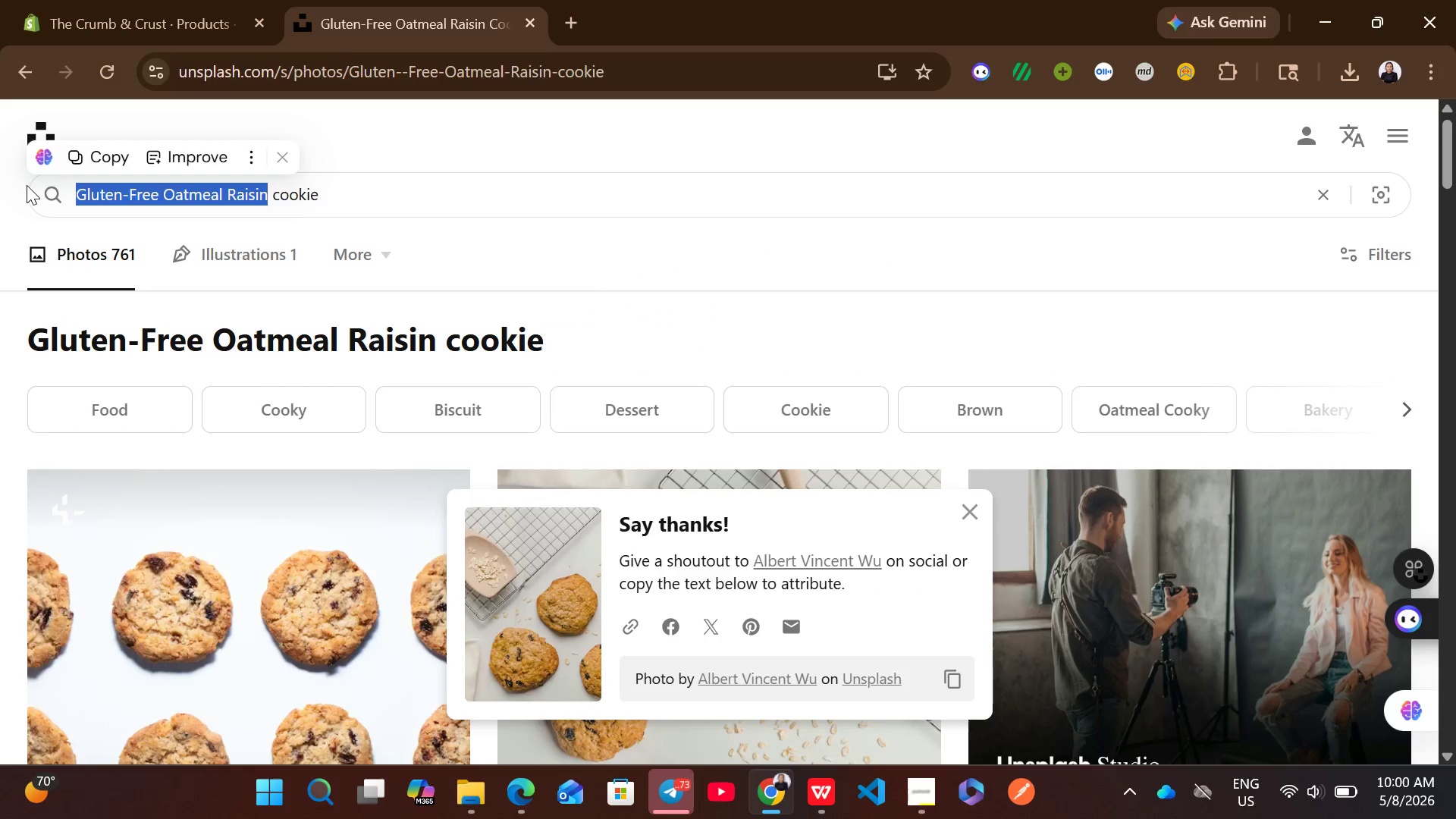 
key(Control+V)
 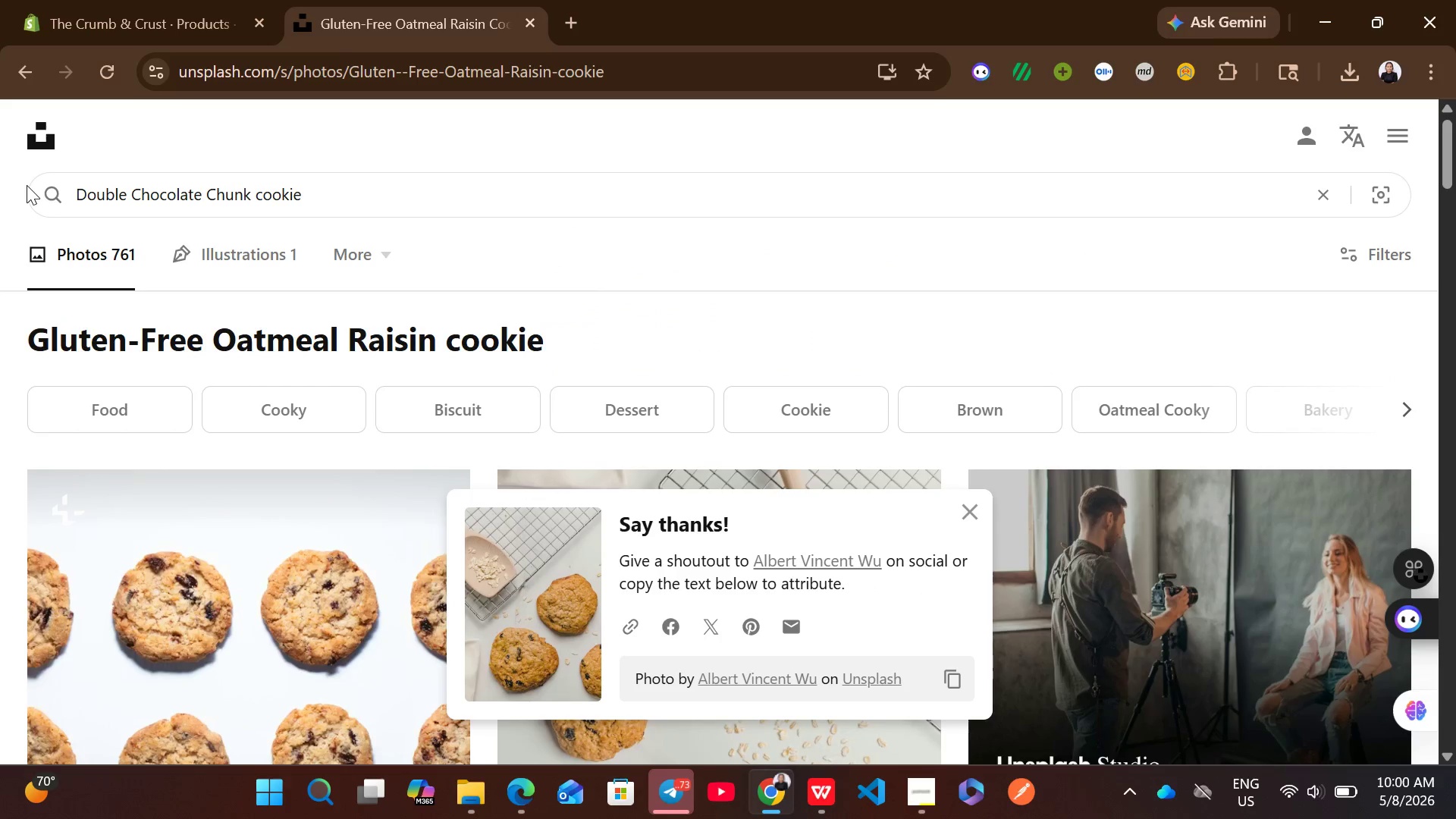 
key(Enter)
 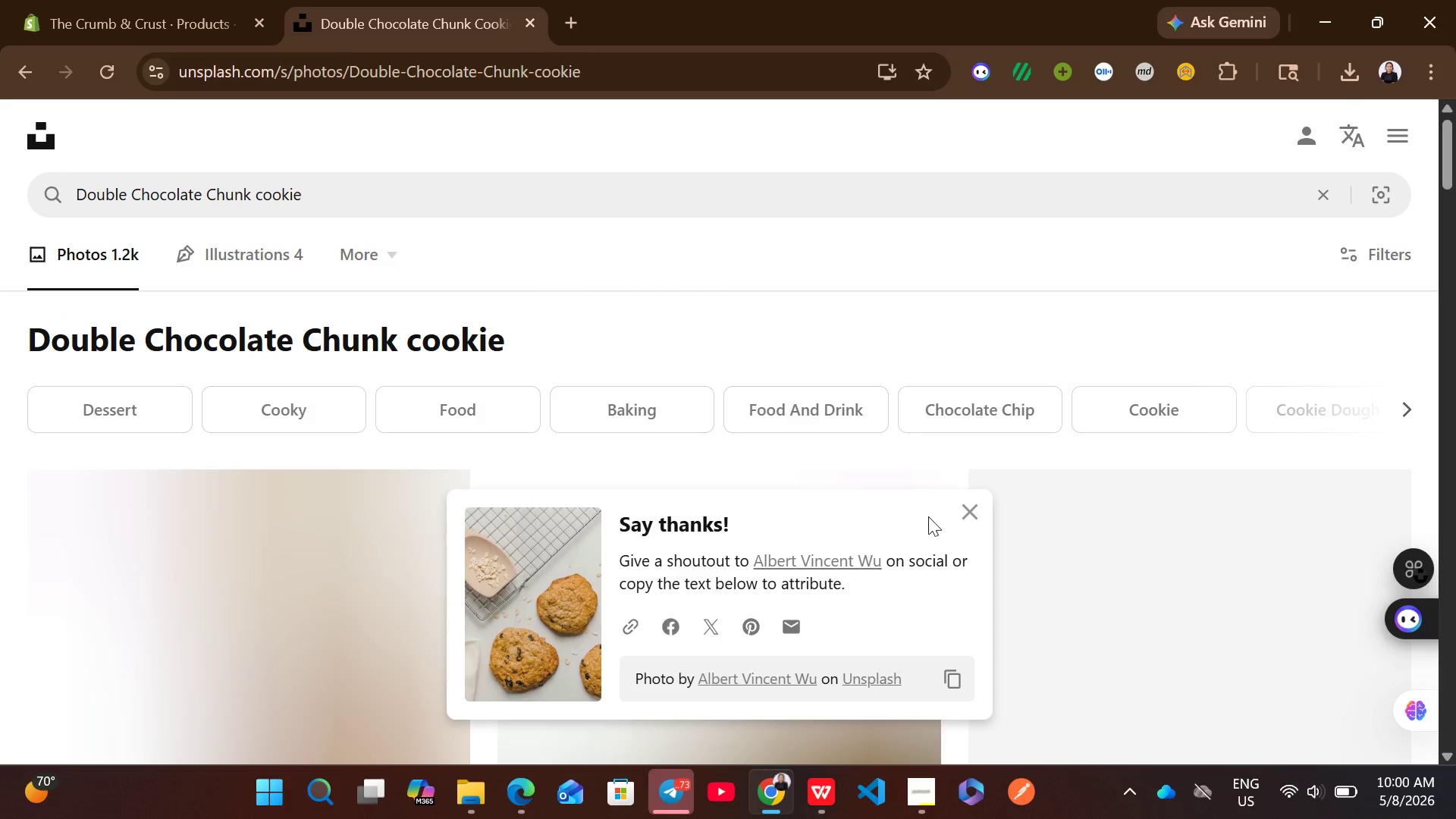 
left_click([957, 521])
 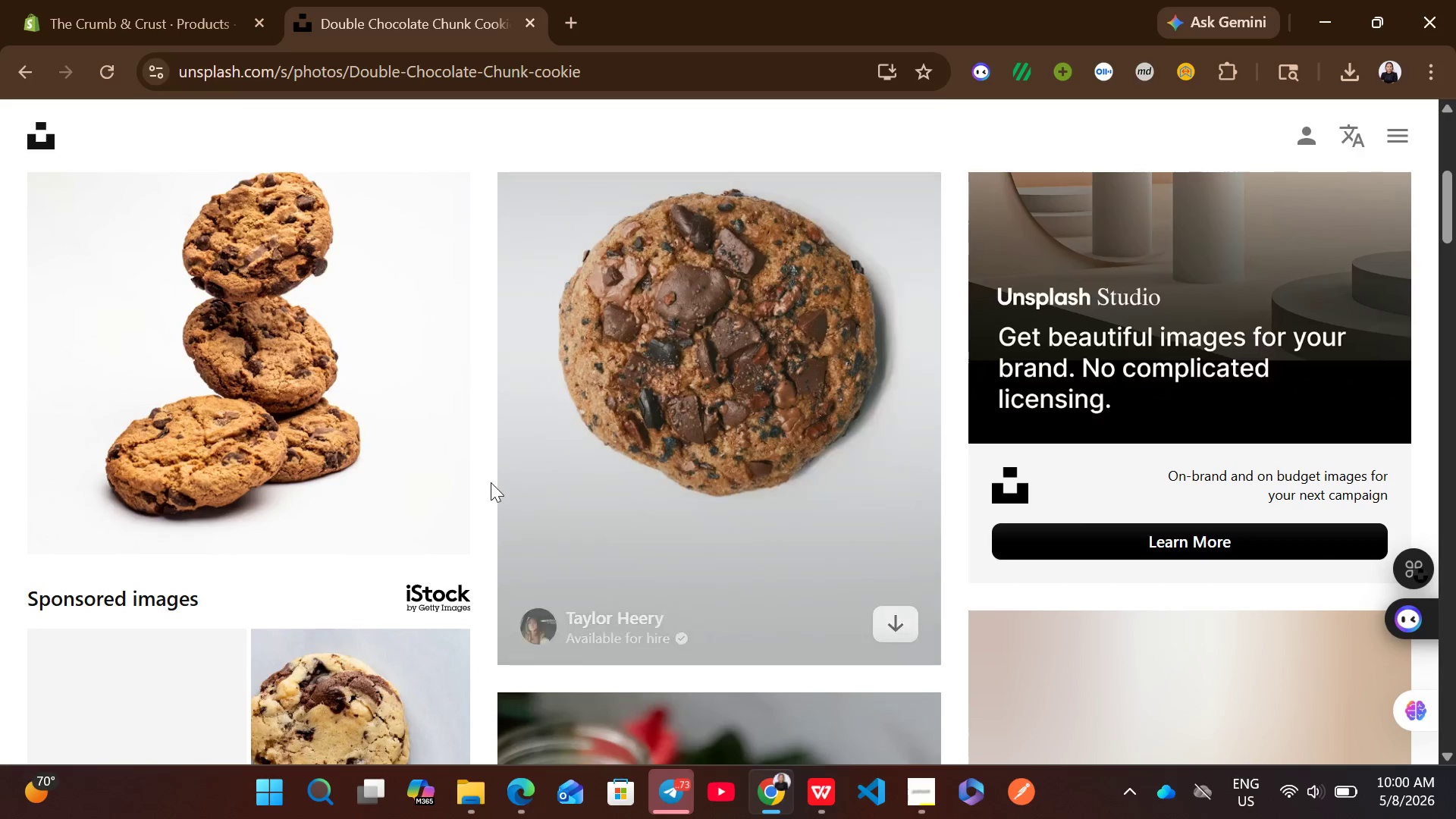 
left_click([904, 618])
 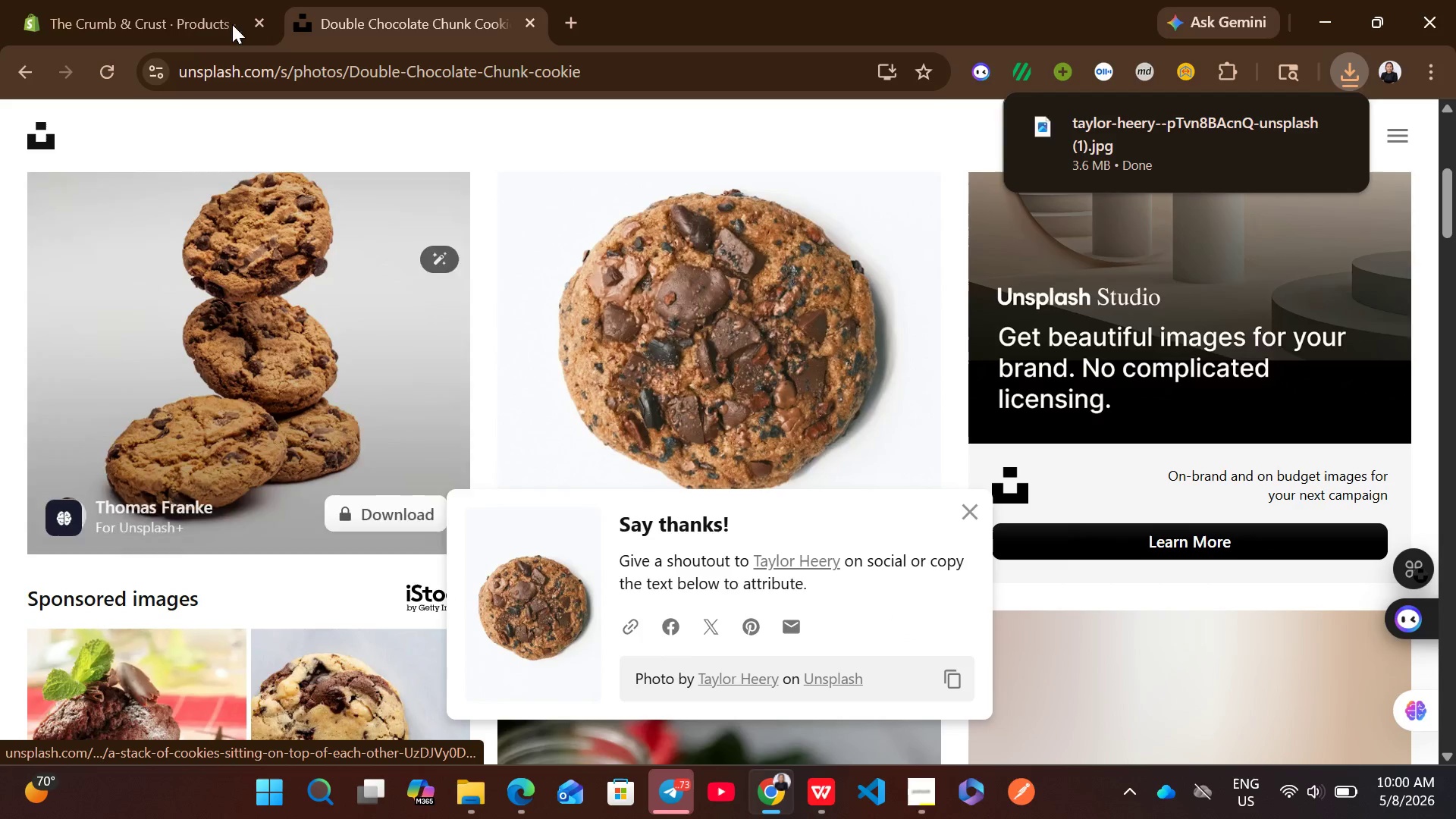 
left_click([125, 0])
 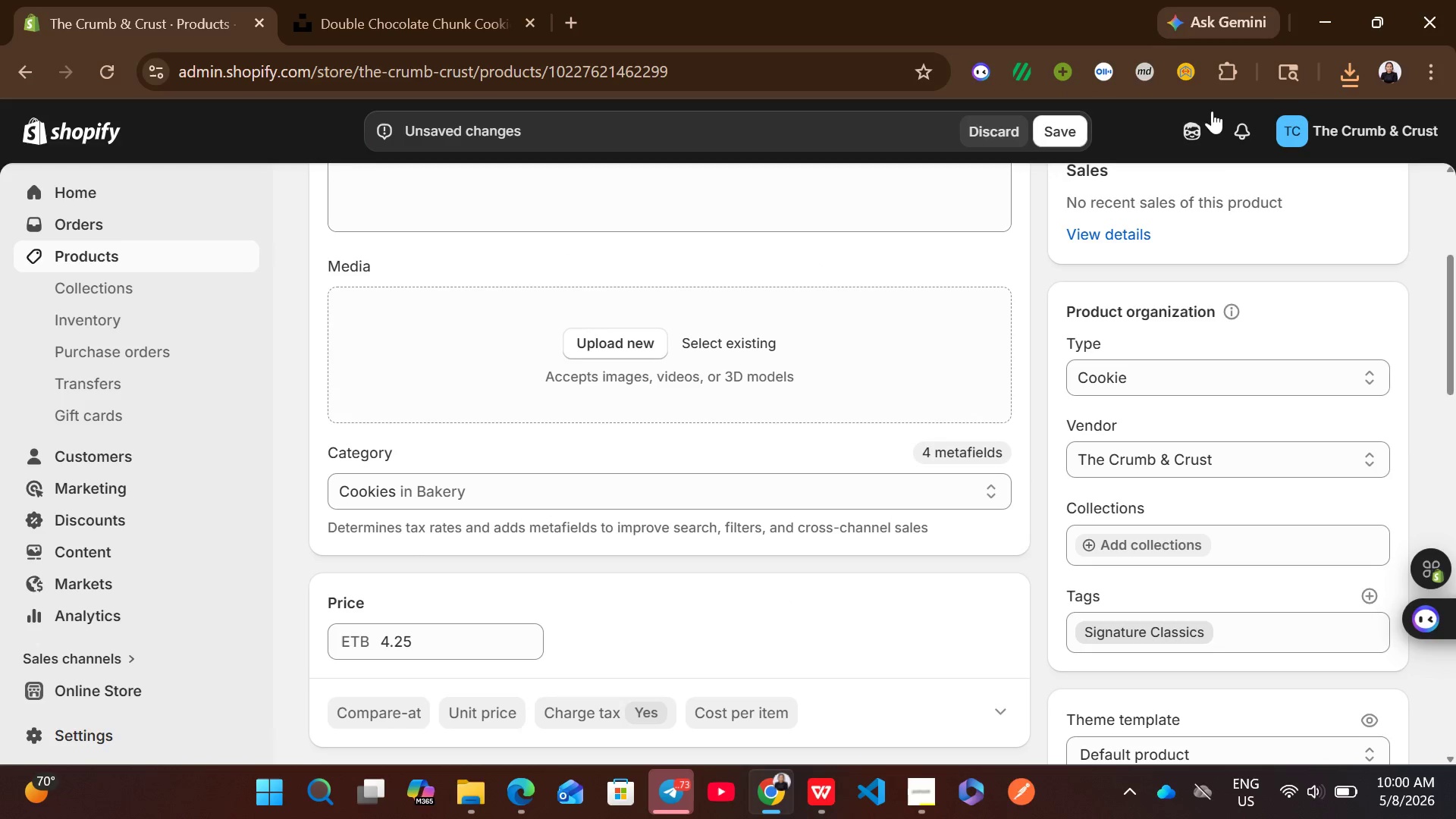 
left_click([1338, 77])
 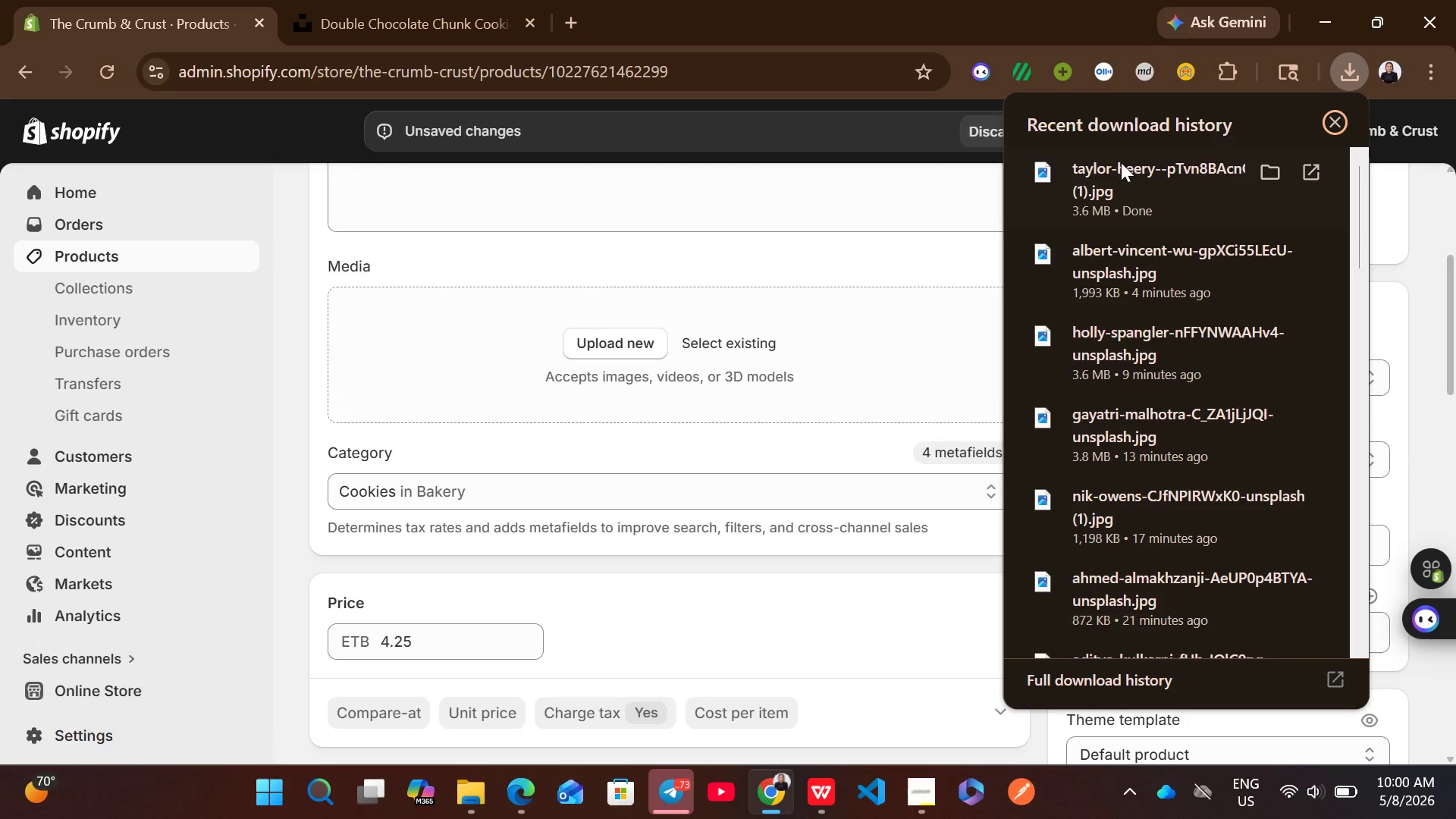 
left_click_drag(start_coordinate=[1115, 169], to_coordinate=[797, 326])
 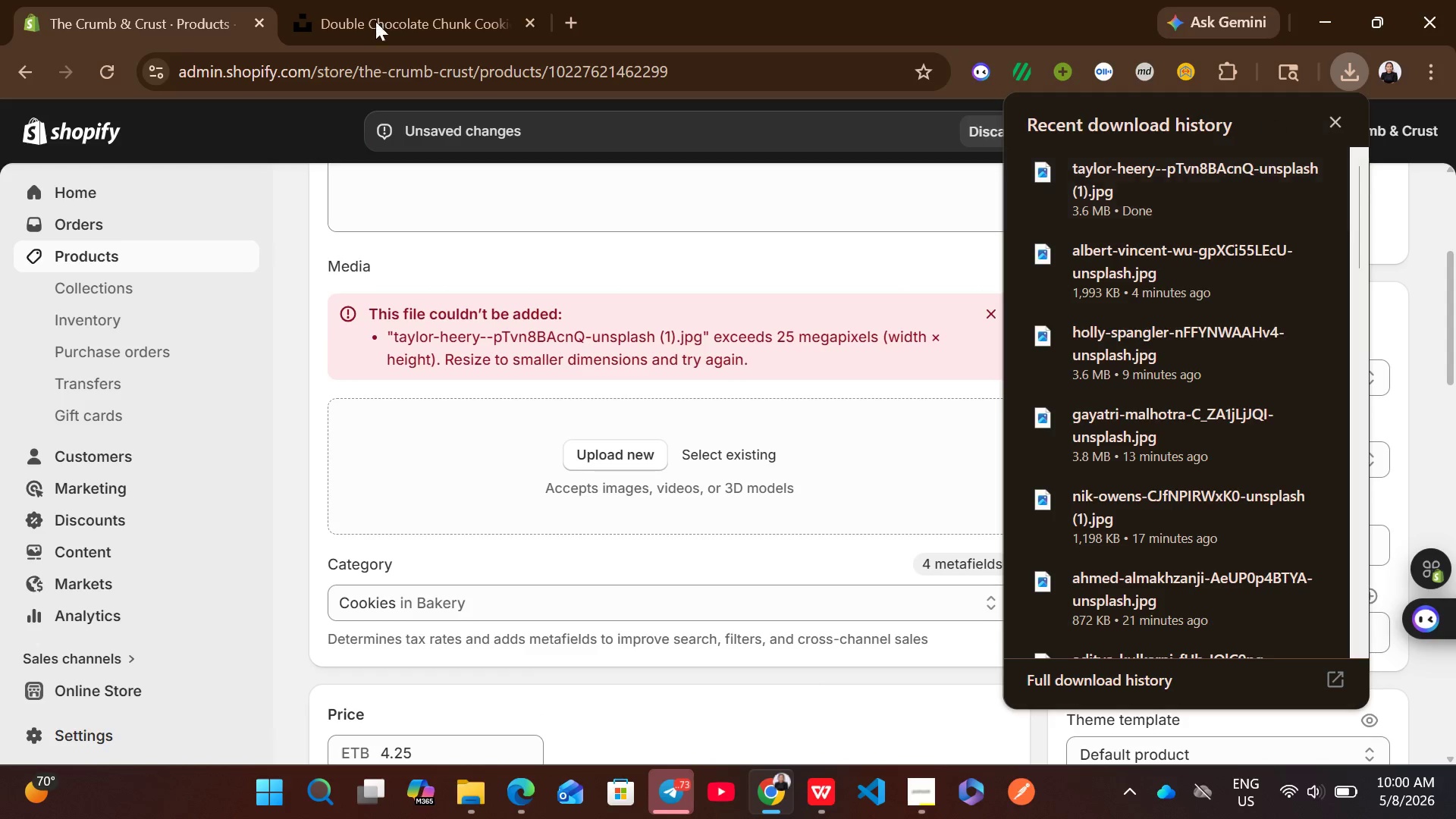 
left_click([404, 0])
 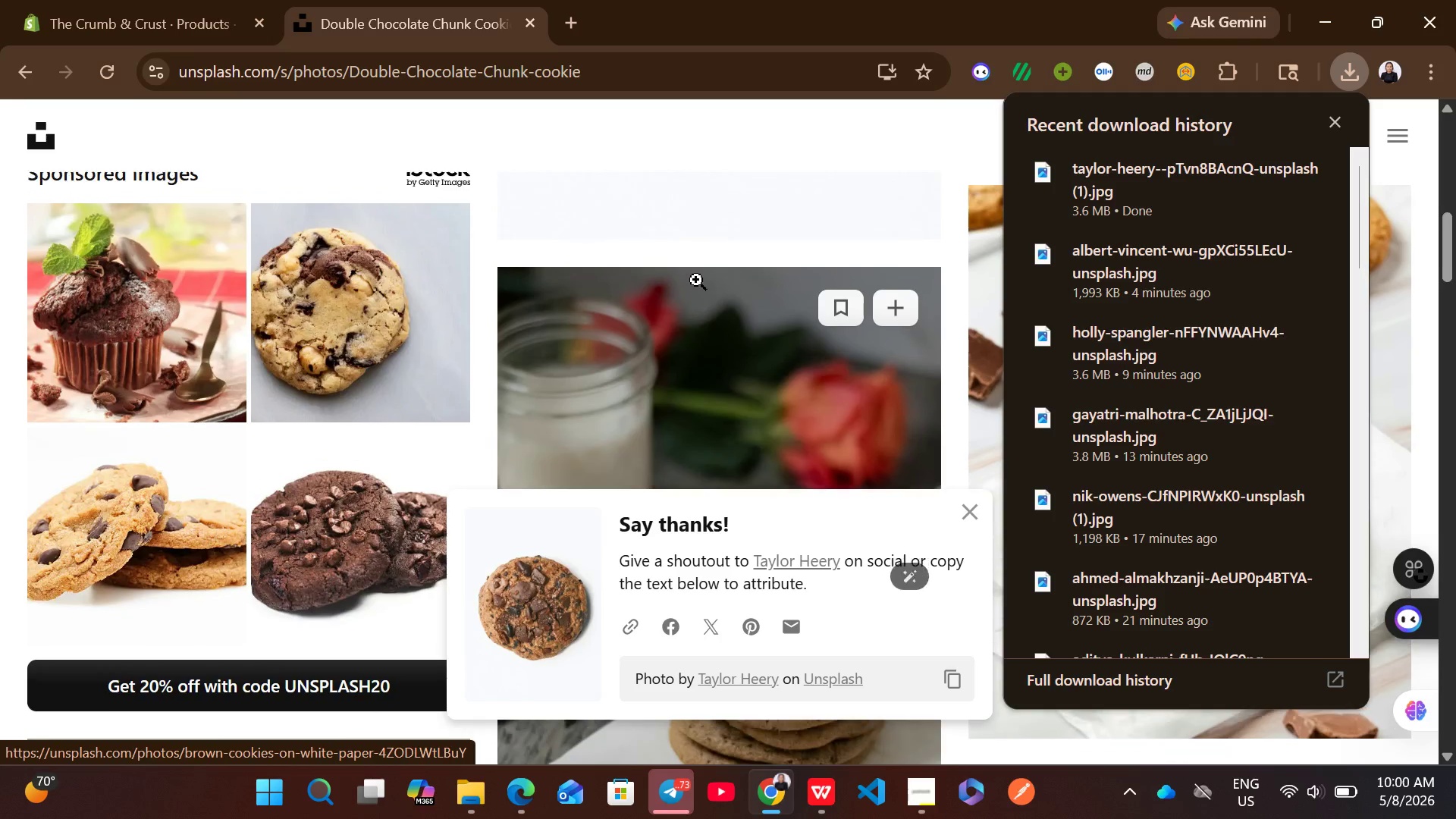 
left_click([1335, 126])
 